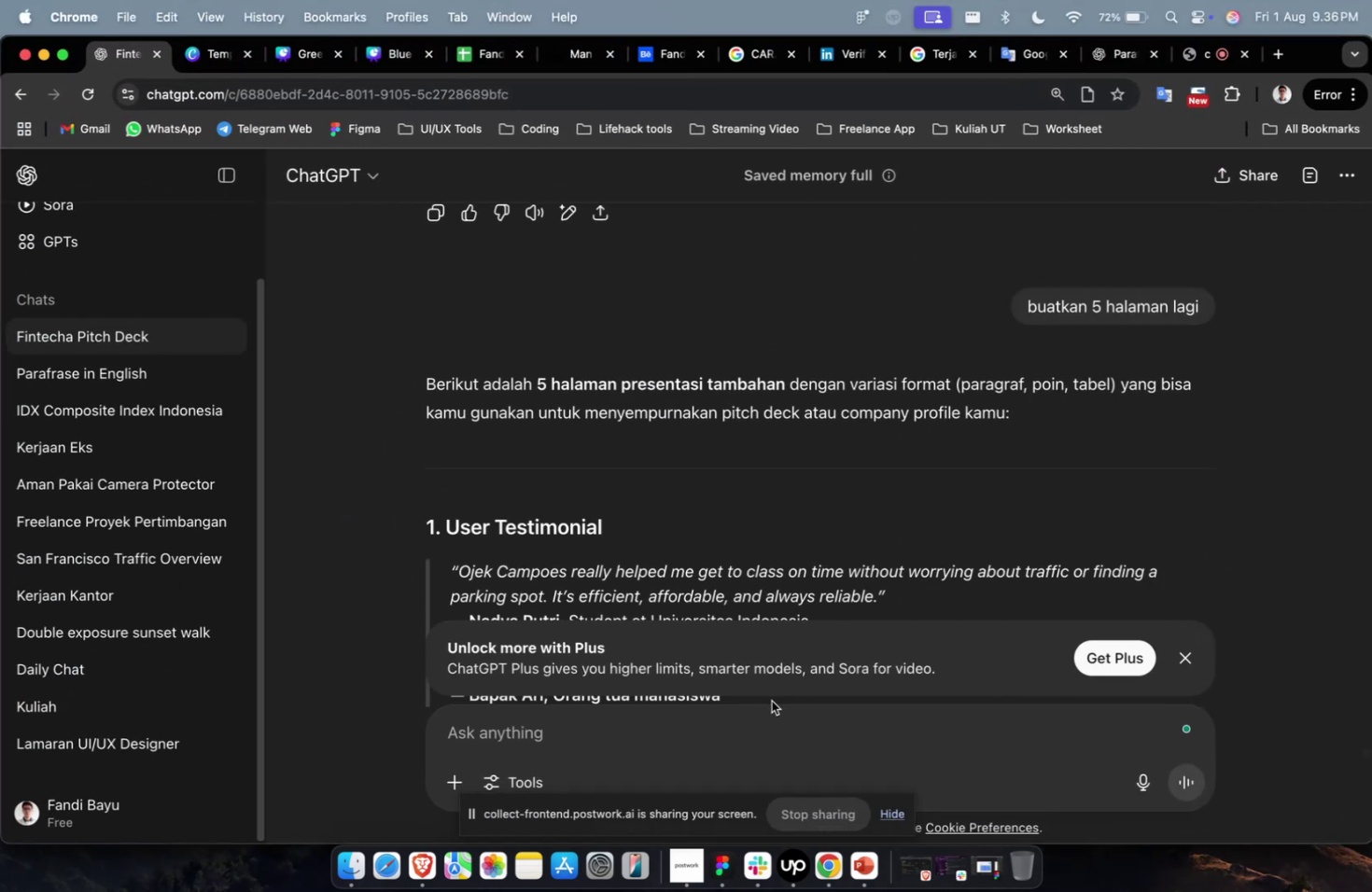 
left_click([743, 719])
 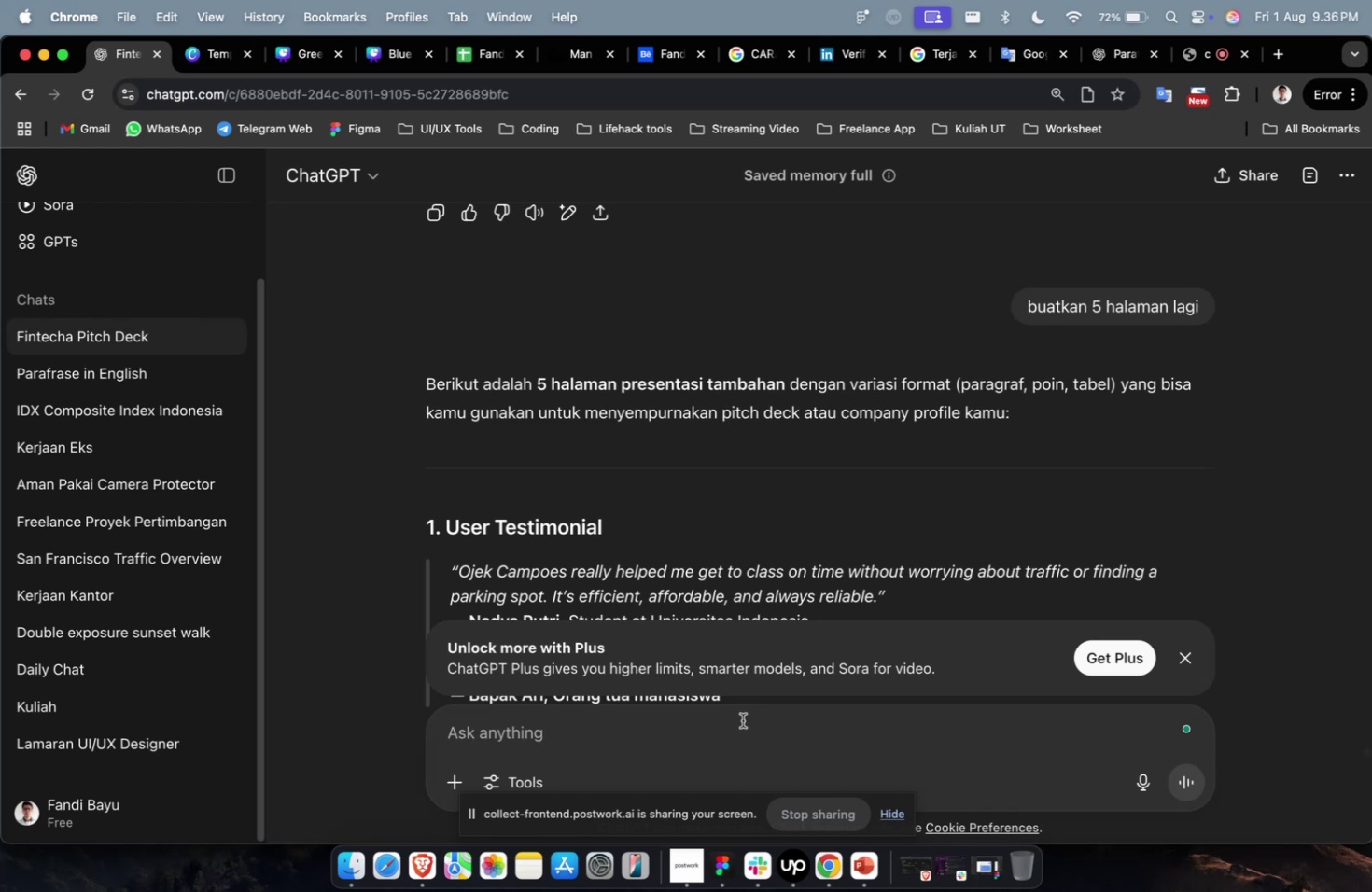 
type(jadikan baa)
key(Backspace)
type(hasa inggris)
 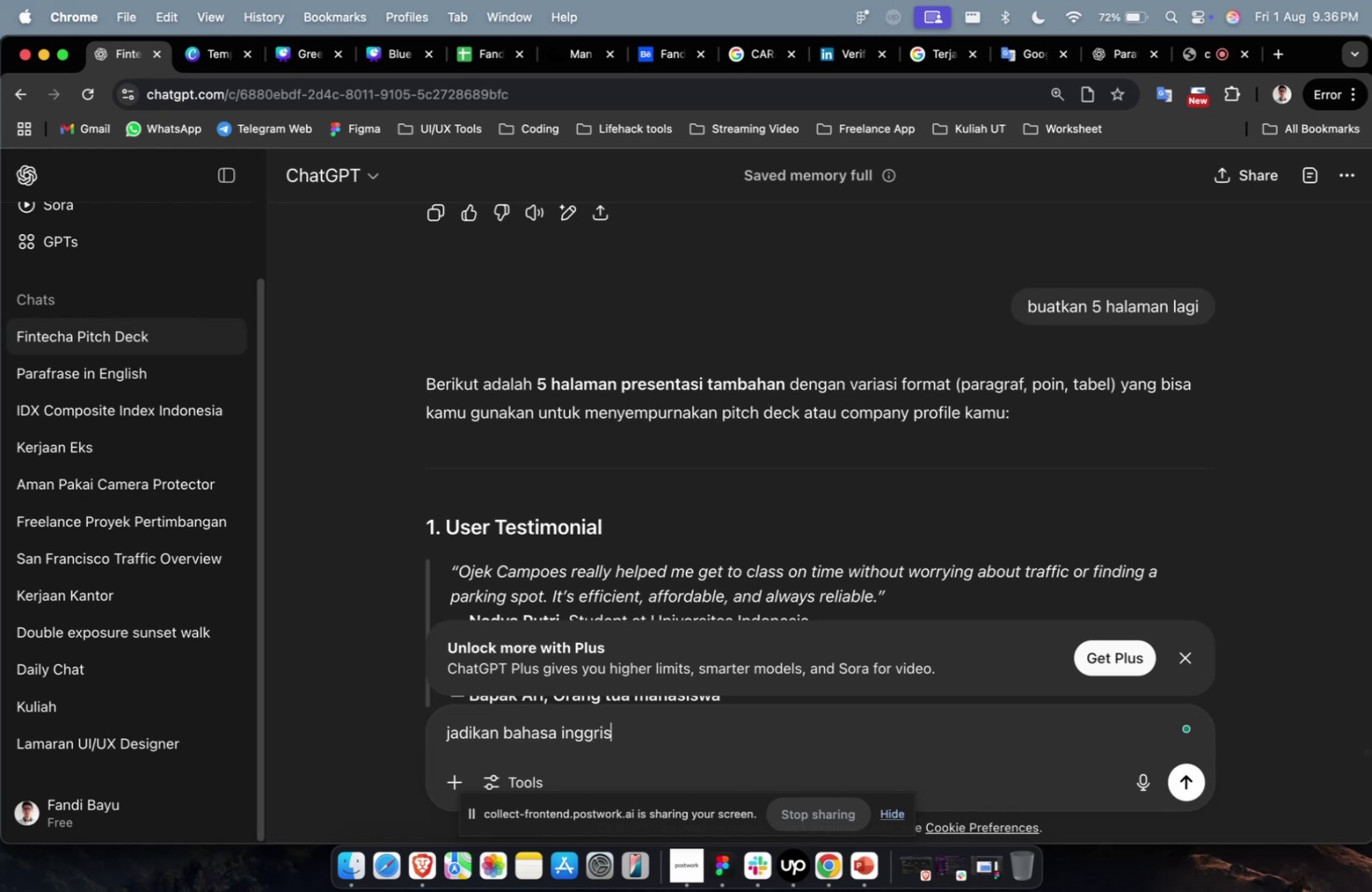 
key(Enter)
 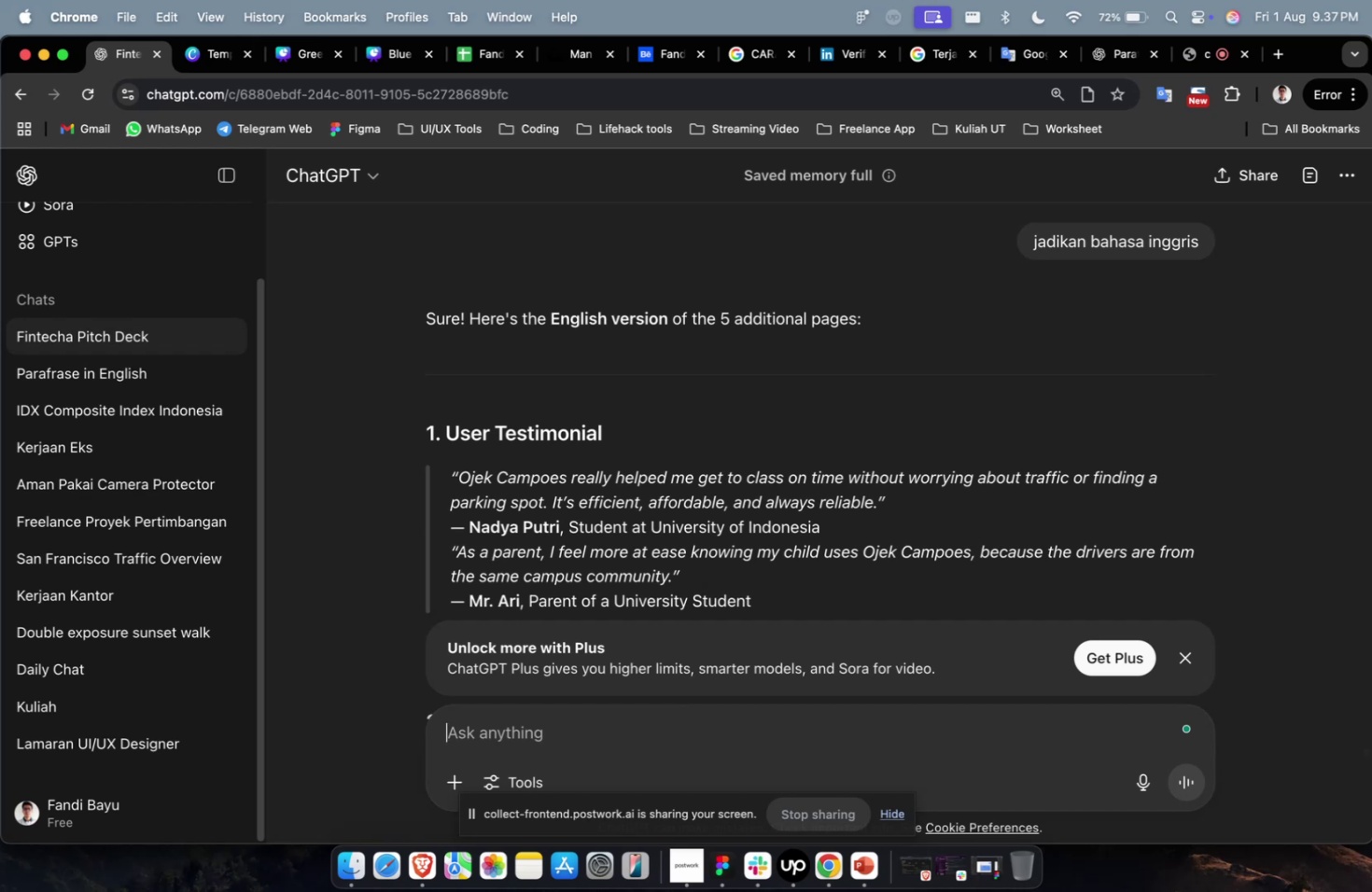 
wait(43.51)
 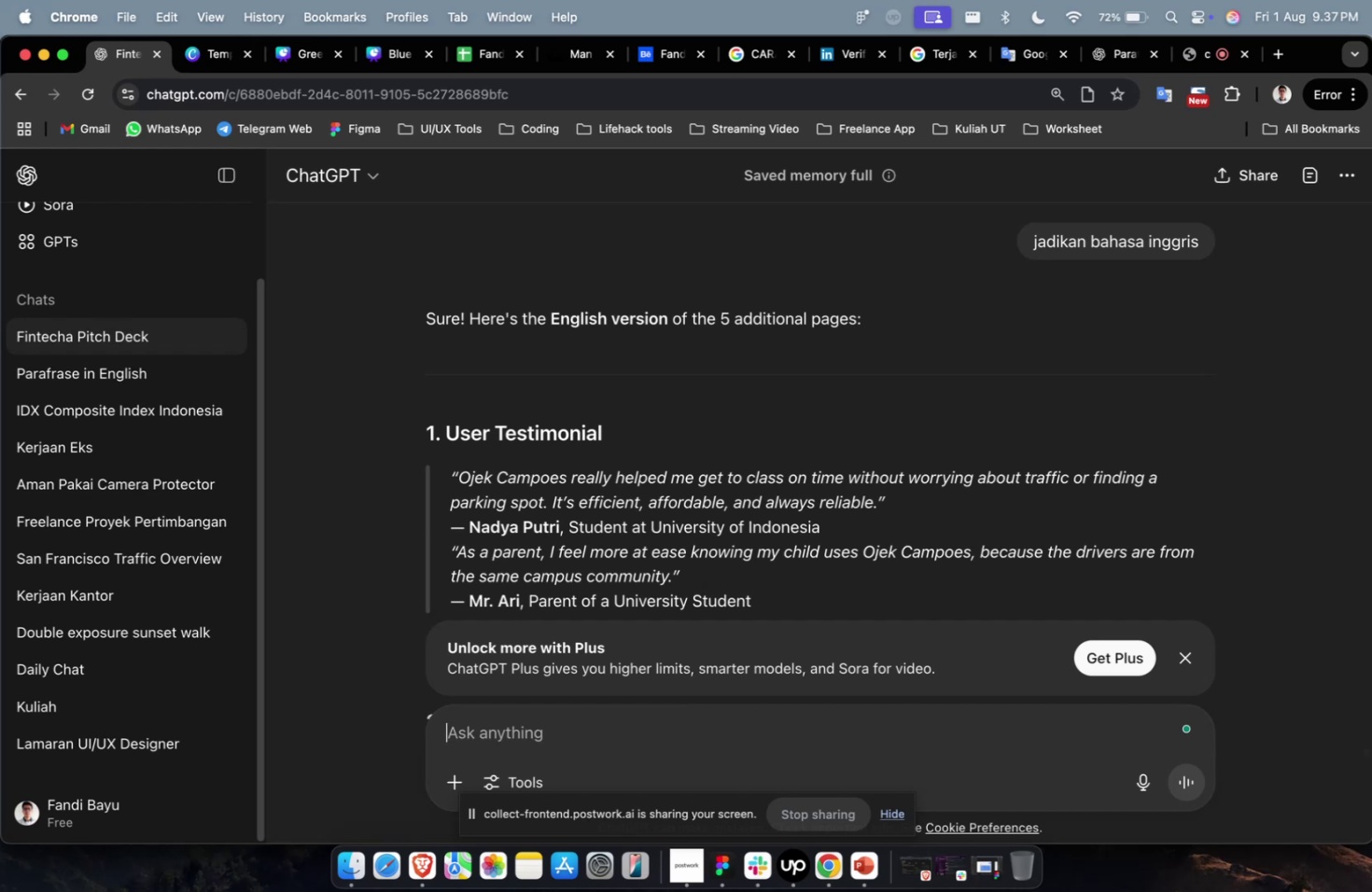 
key(Meta+CommandLeft)
 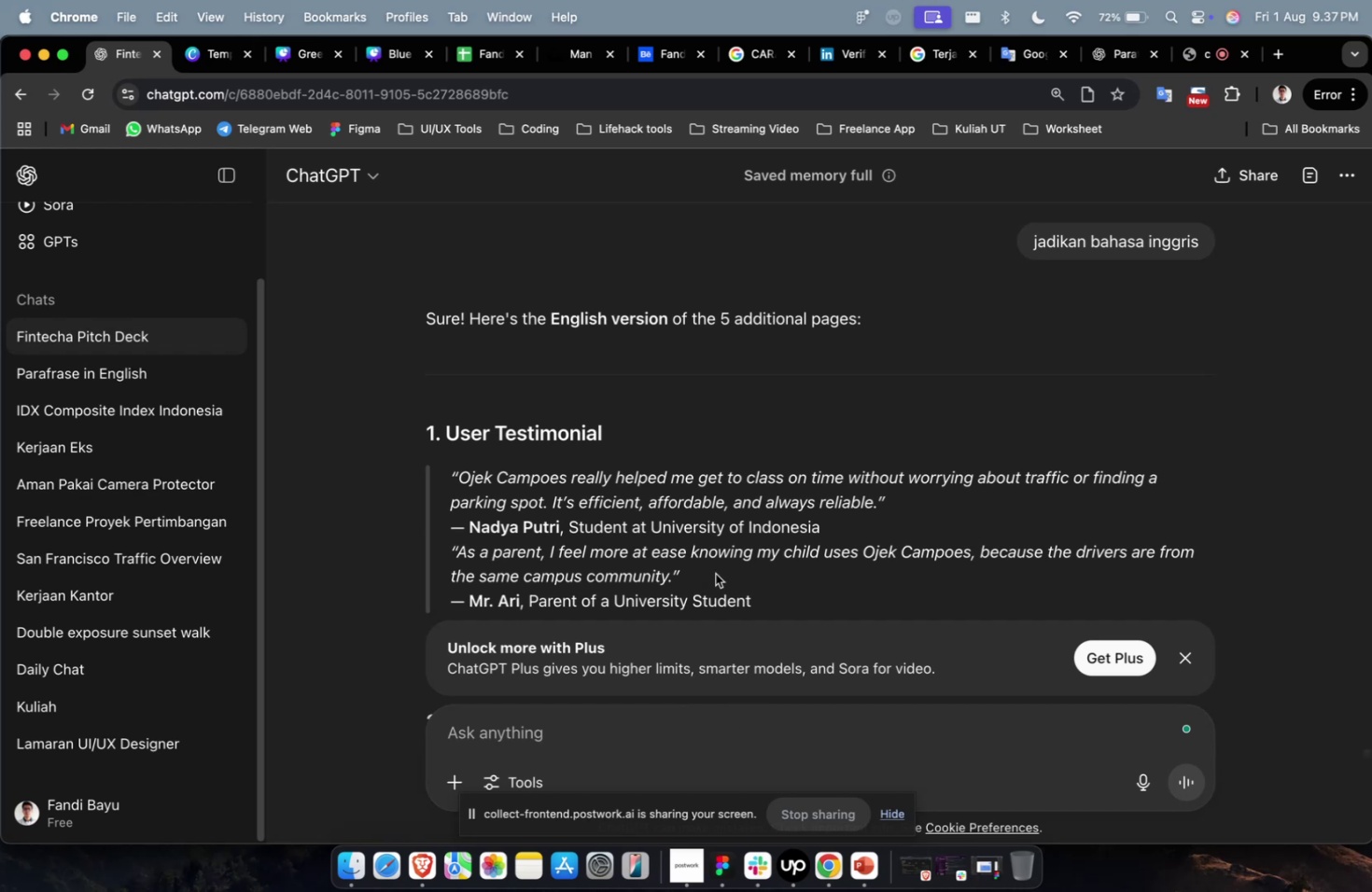 
scroll: coordinate [731, 410], scroll_direction: down, amount: 13.0
 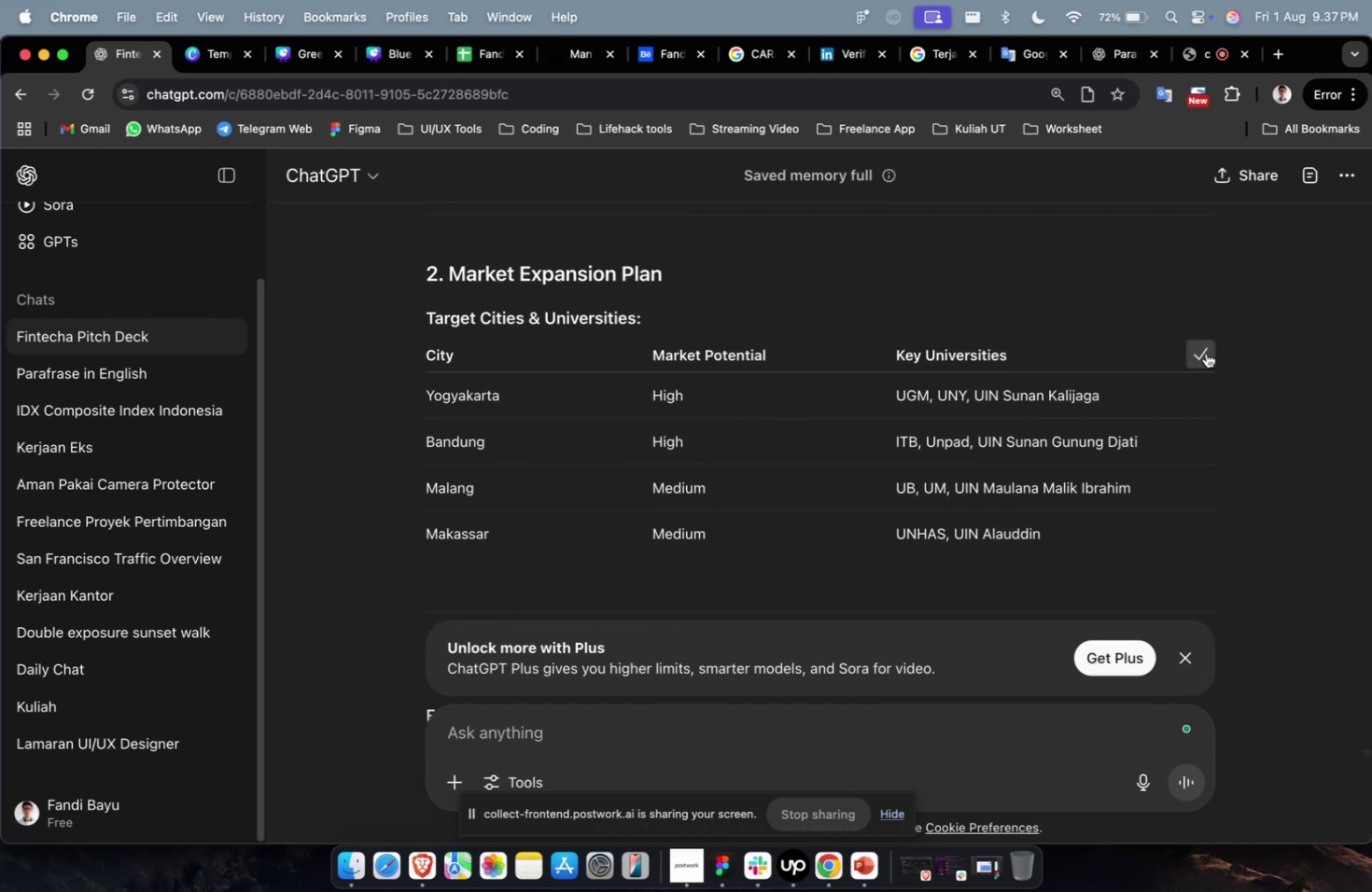 
left_click([1203, 354])
 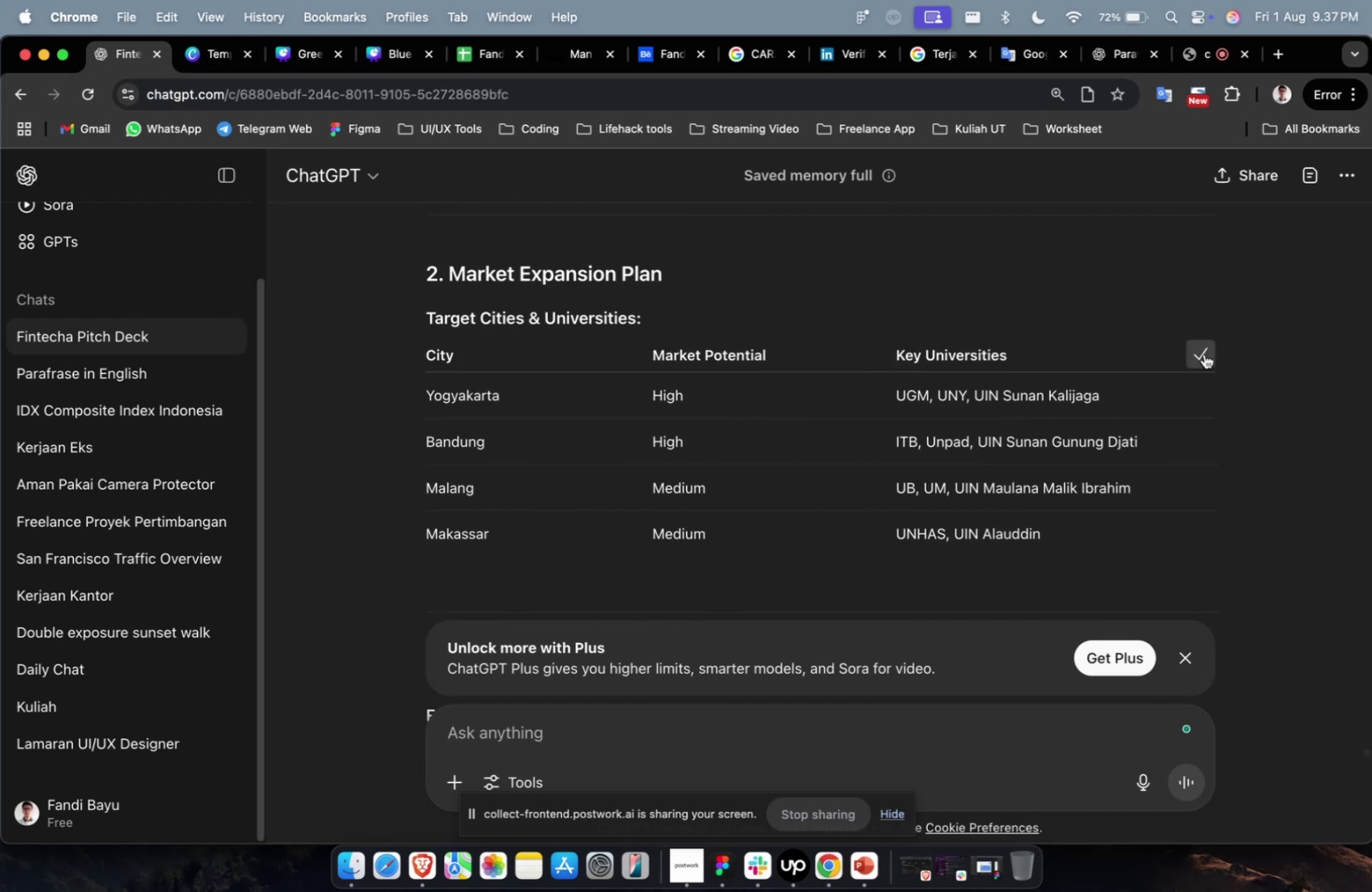 
key(Meta+1)
 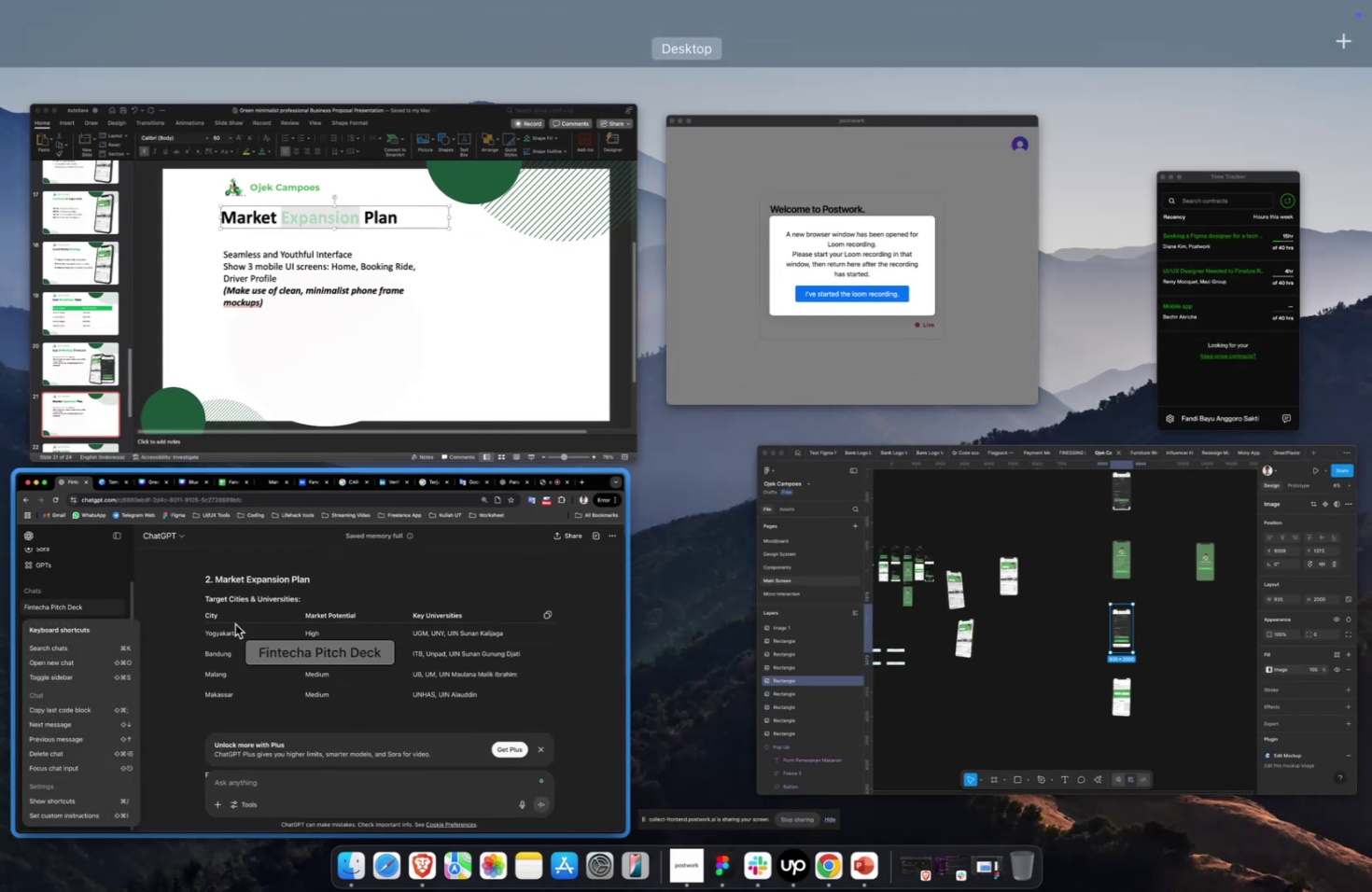 
left_click([351, 373])
 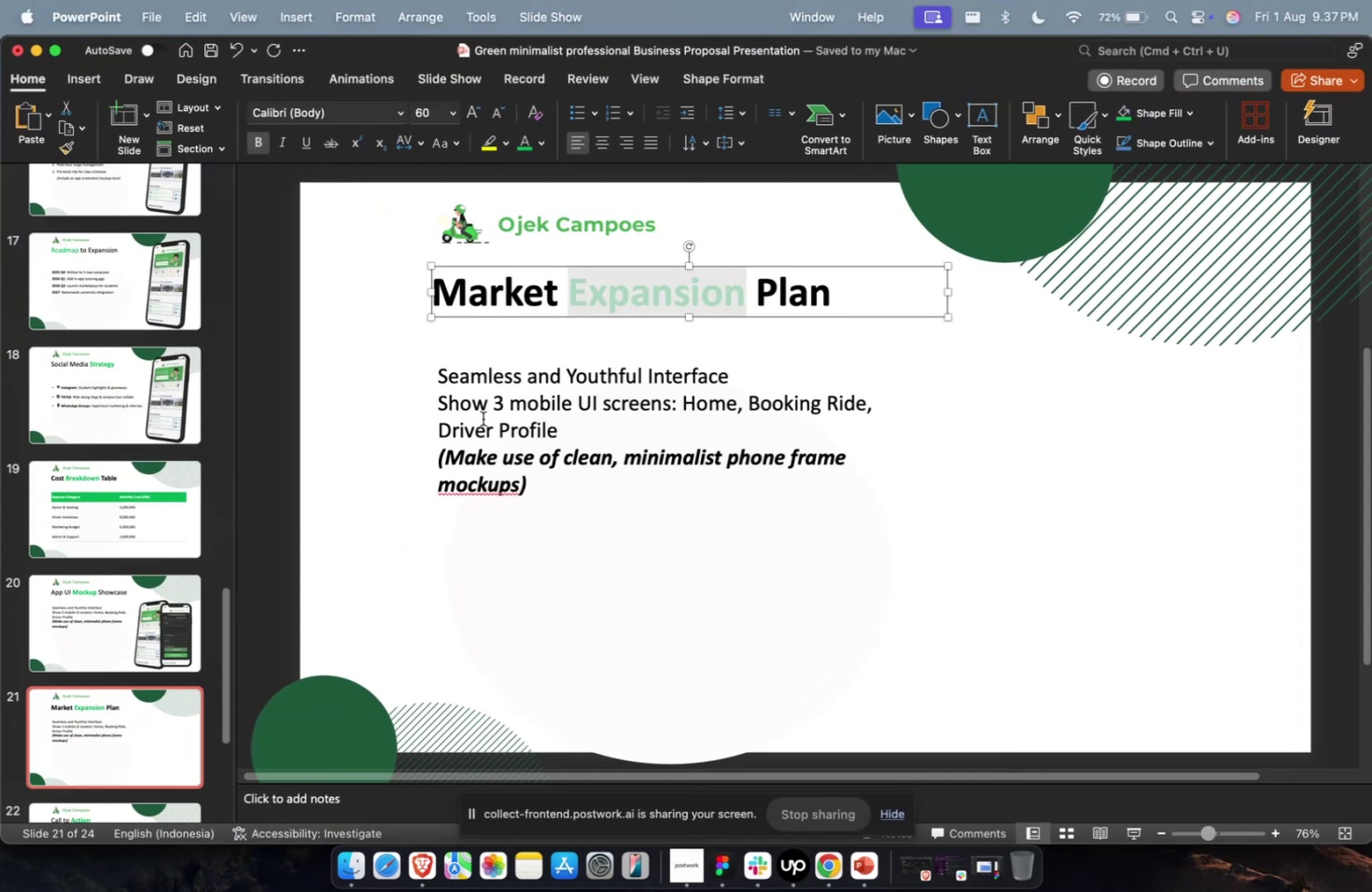 
left_click([483, 418])
 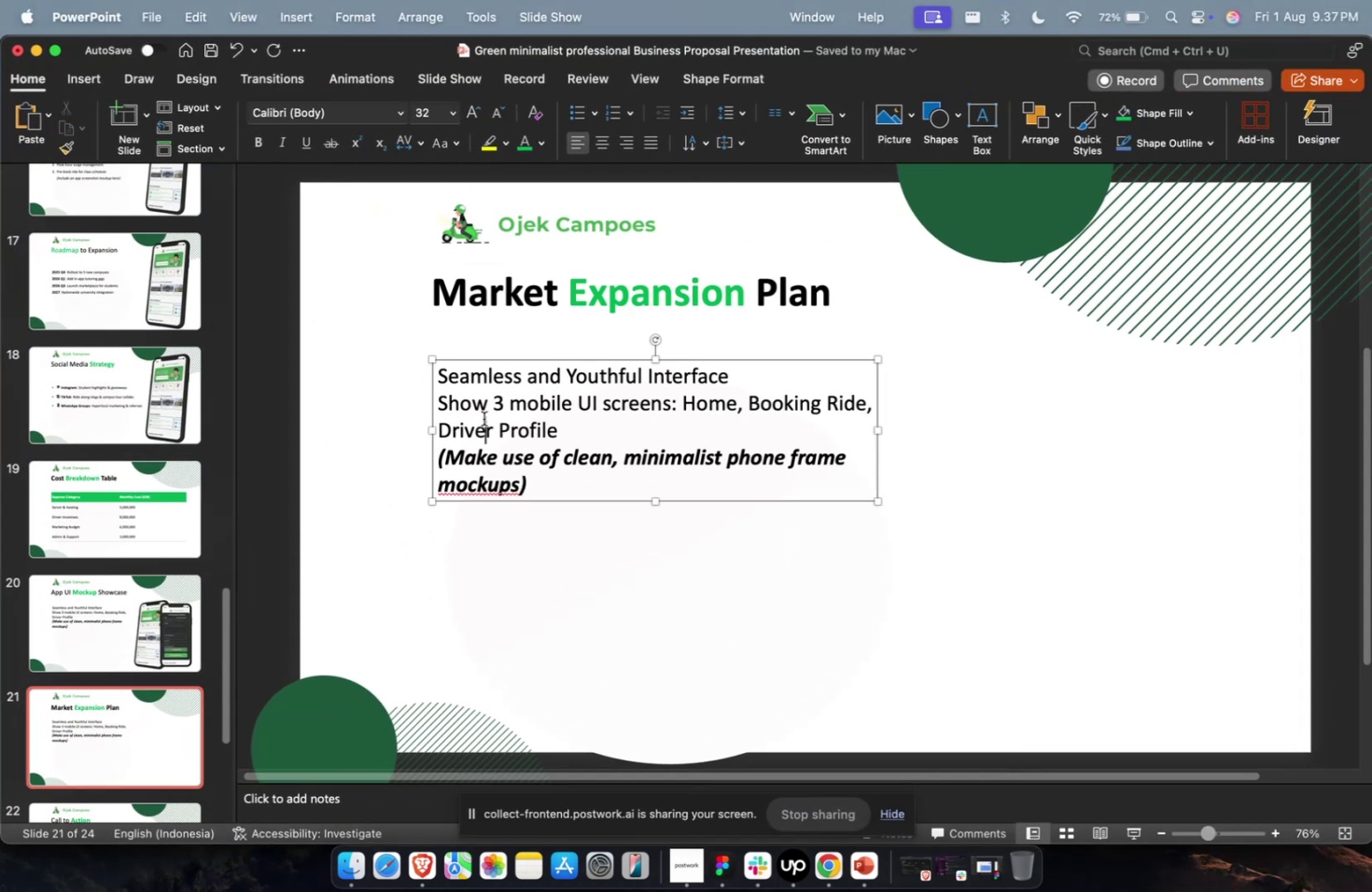 
key(Escape)
 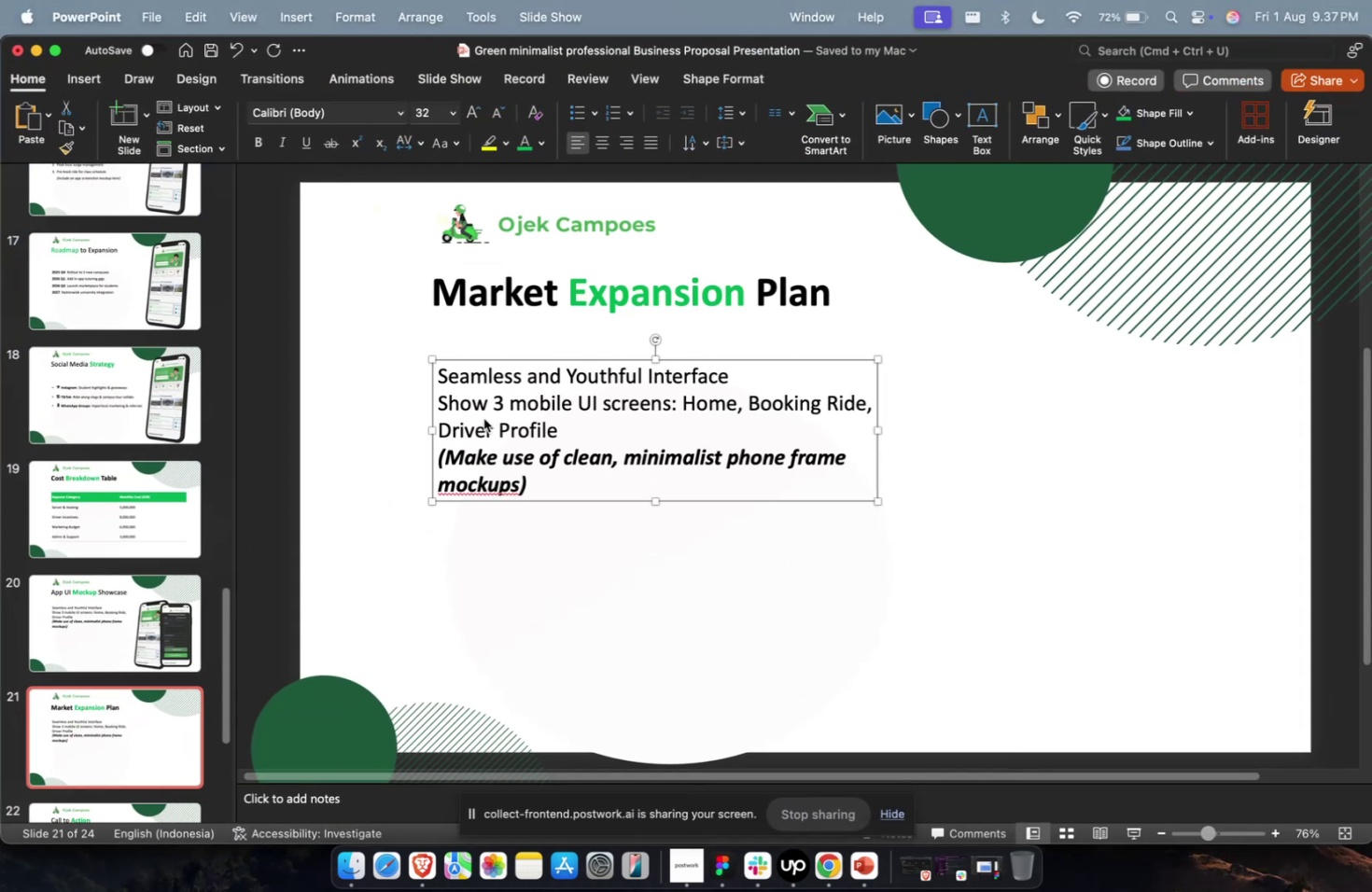 
key(Backspace)
 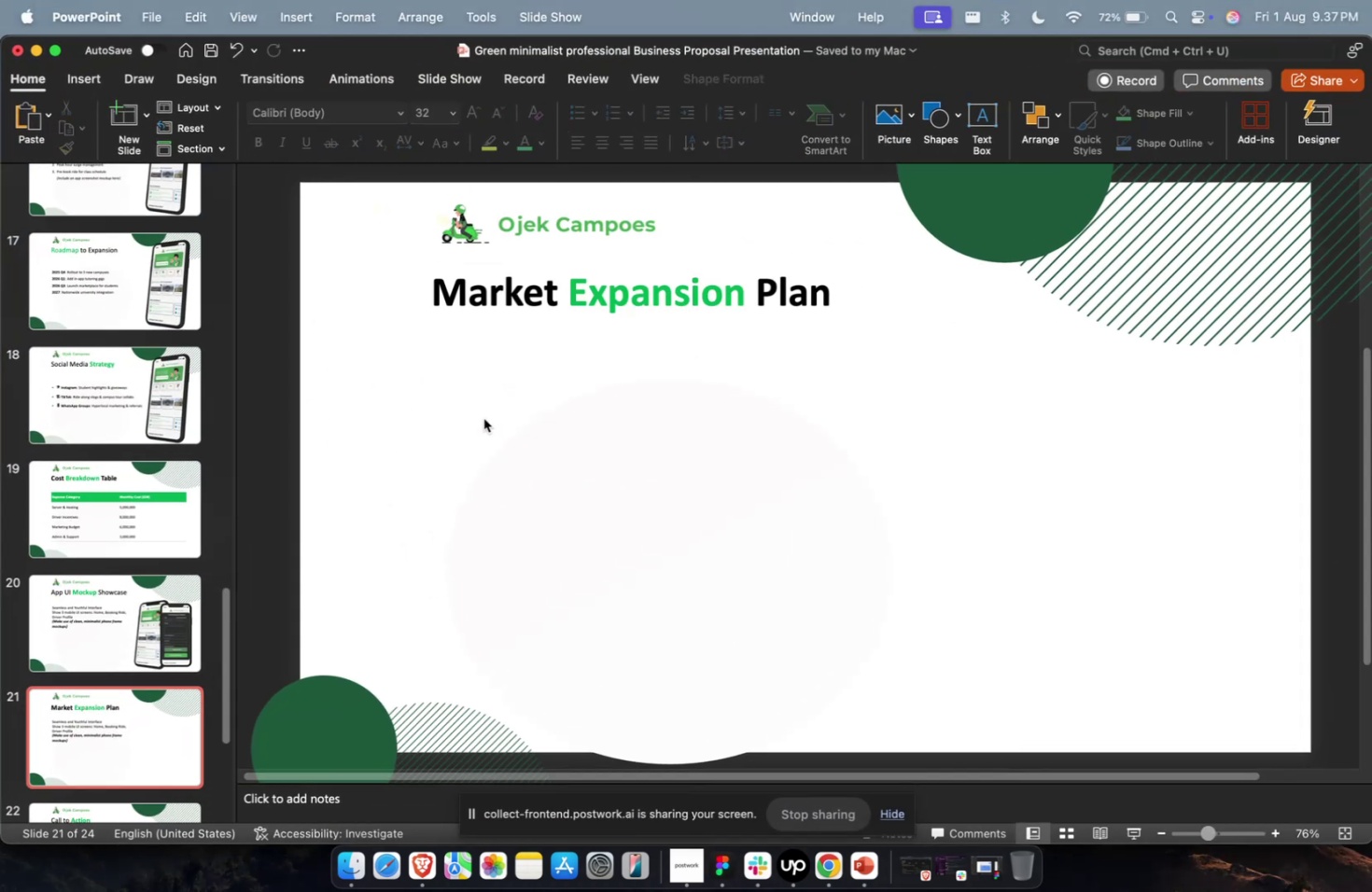 
key(Meta+V)
 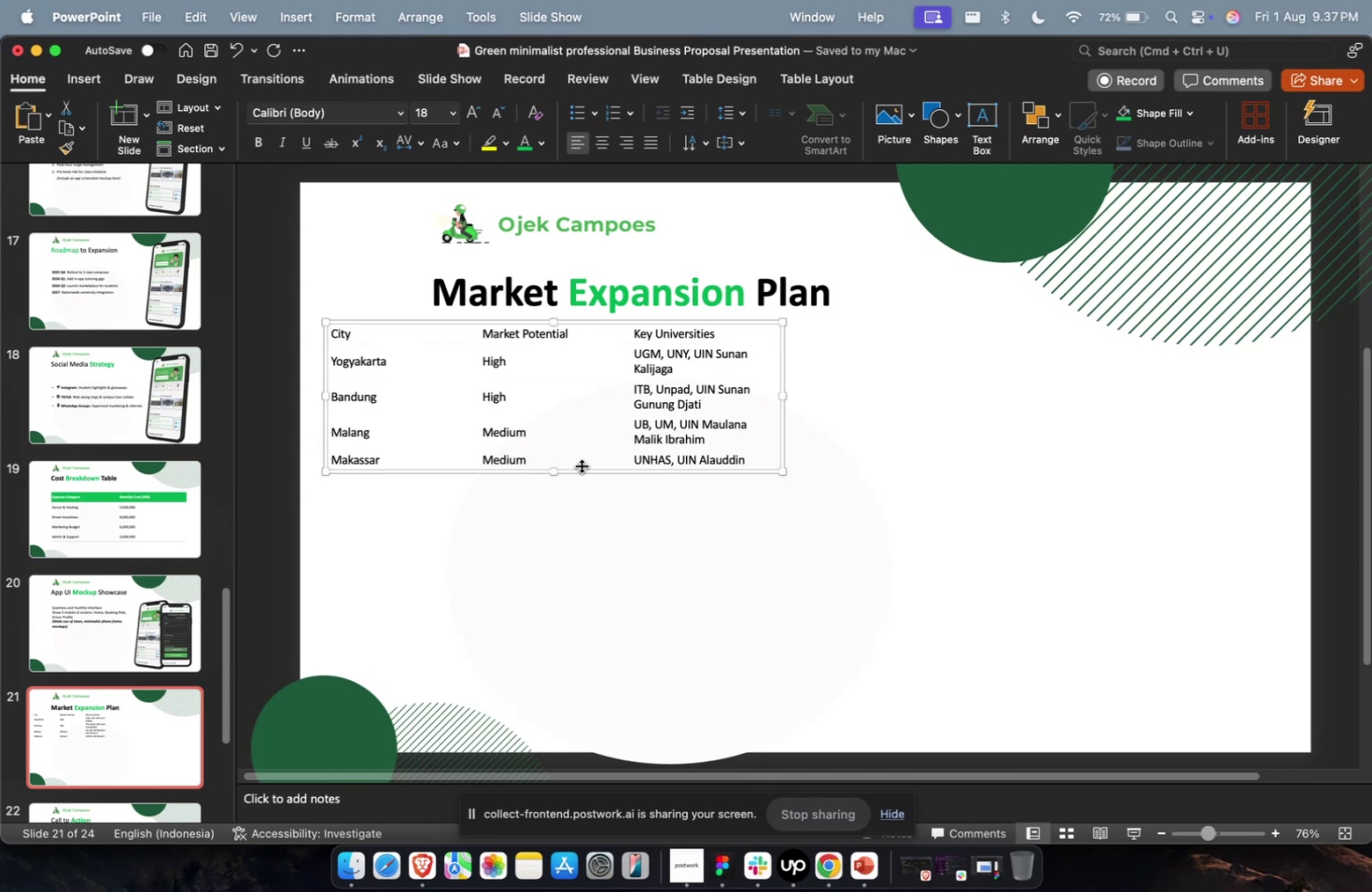 
left_click_drag(start_coordinate=[583, 472], to_coordinate=[695, 495])
 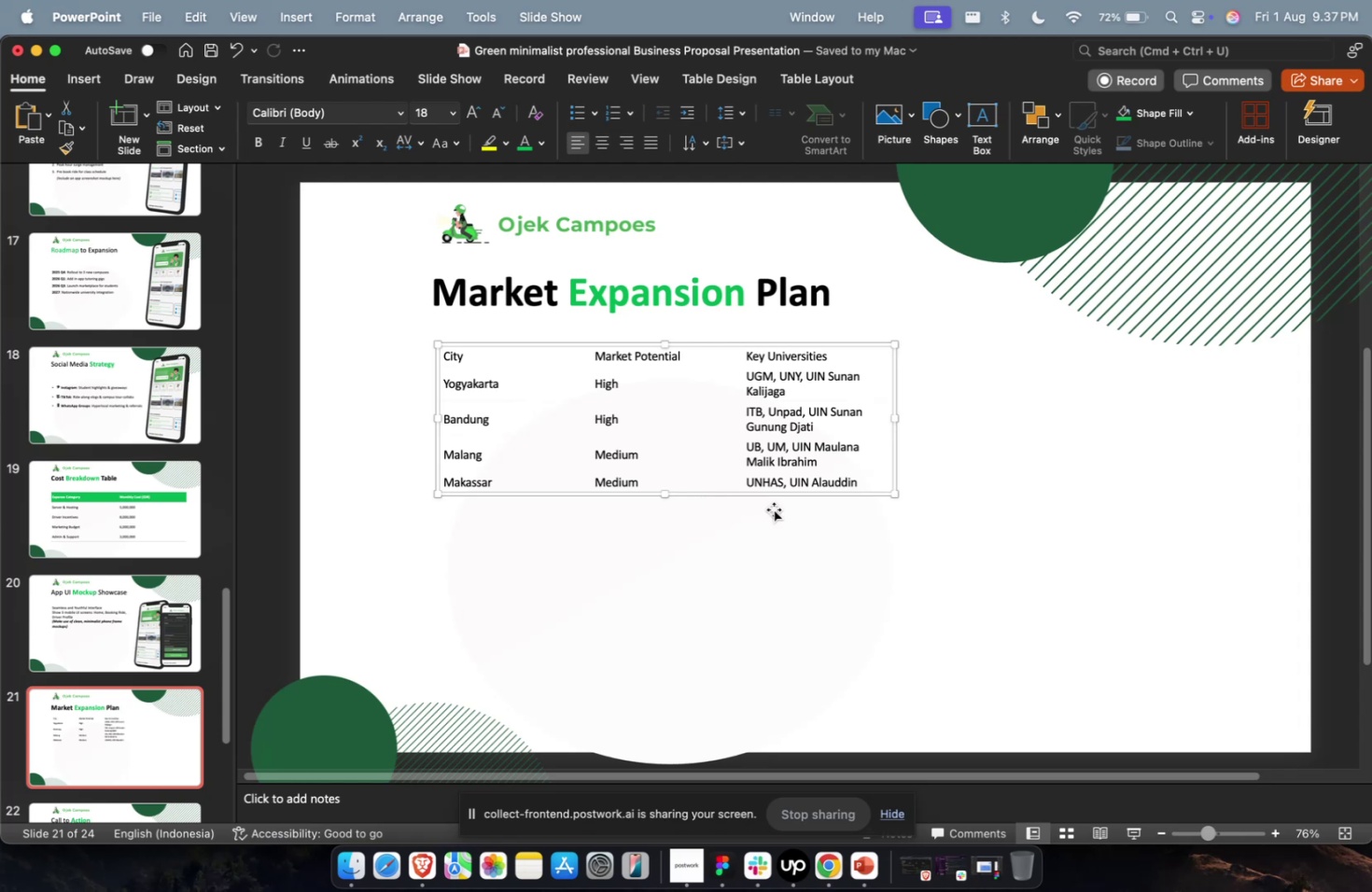 
wait(5.27)
 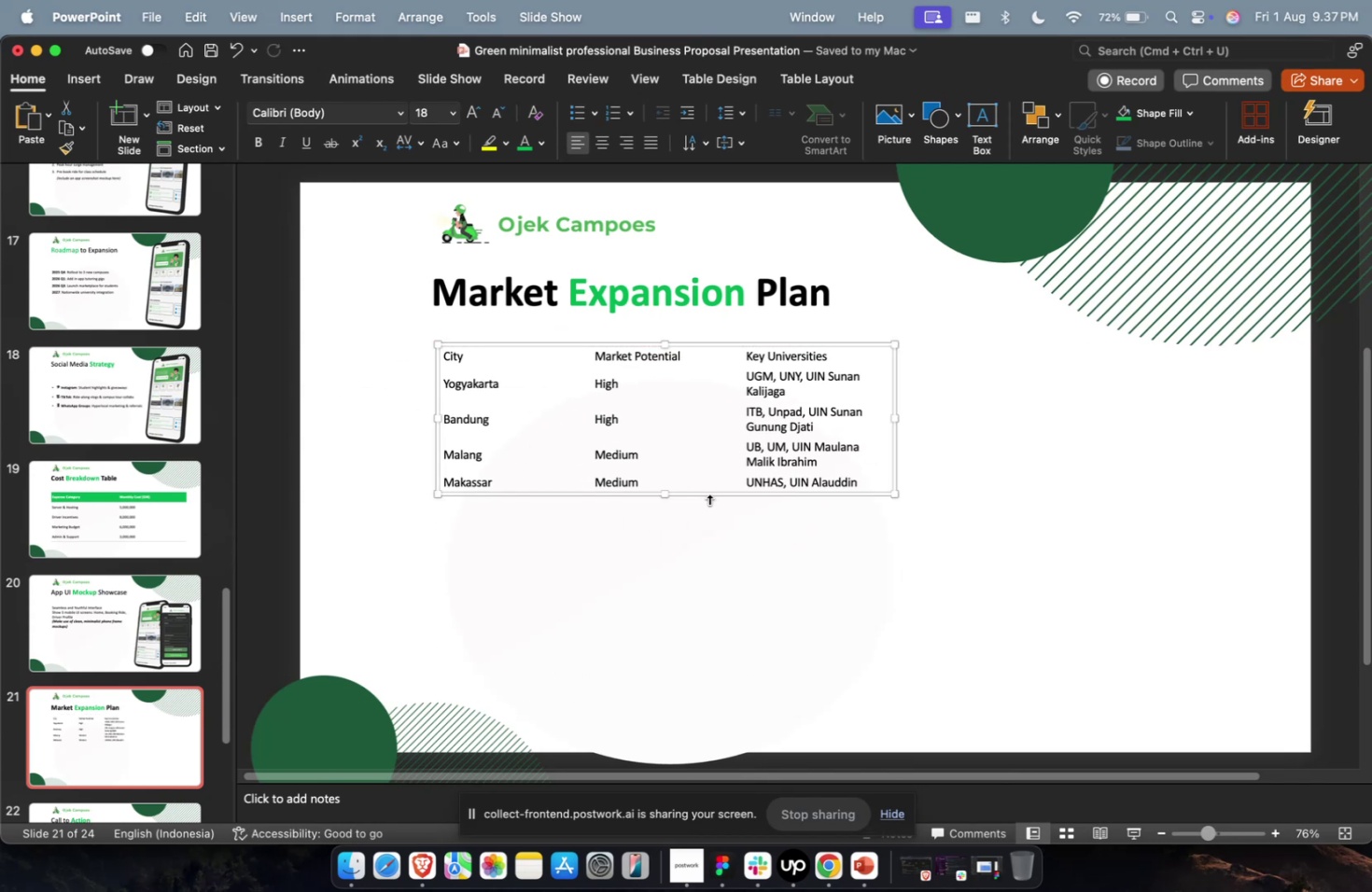 
left_click_drag(start_coordinate=[892, 494], to_coordinate=[1321, 684])
 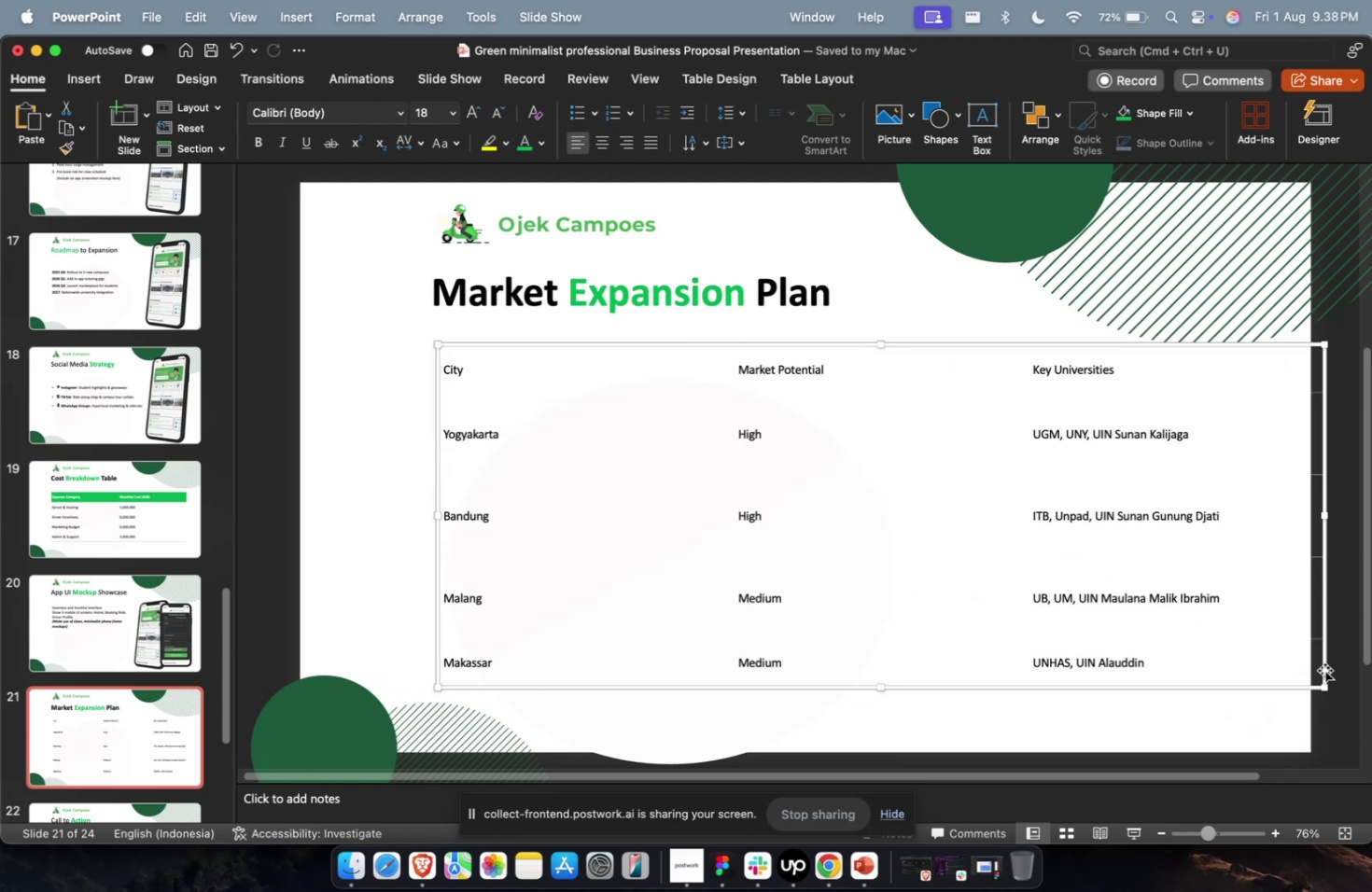 
left_click_drag(start_coordinate=[1323, 682], to_coordinate=[1214, 667])
 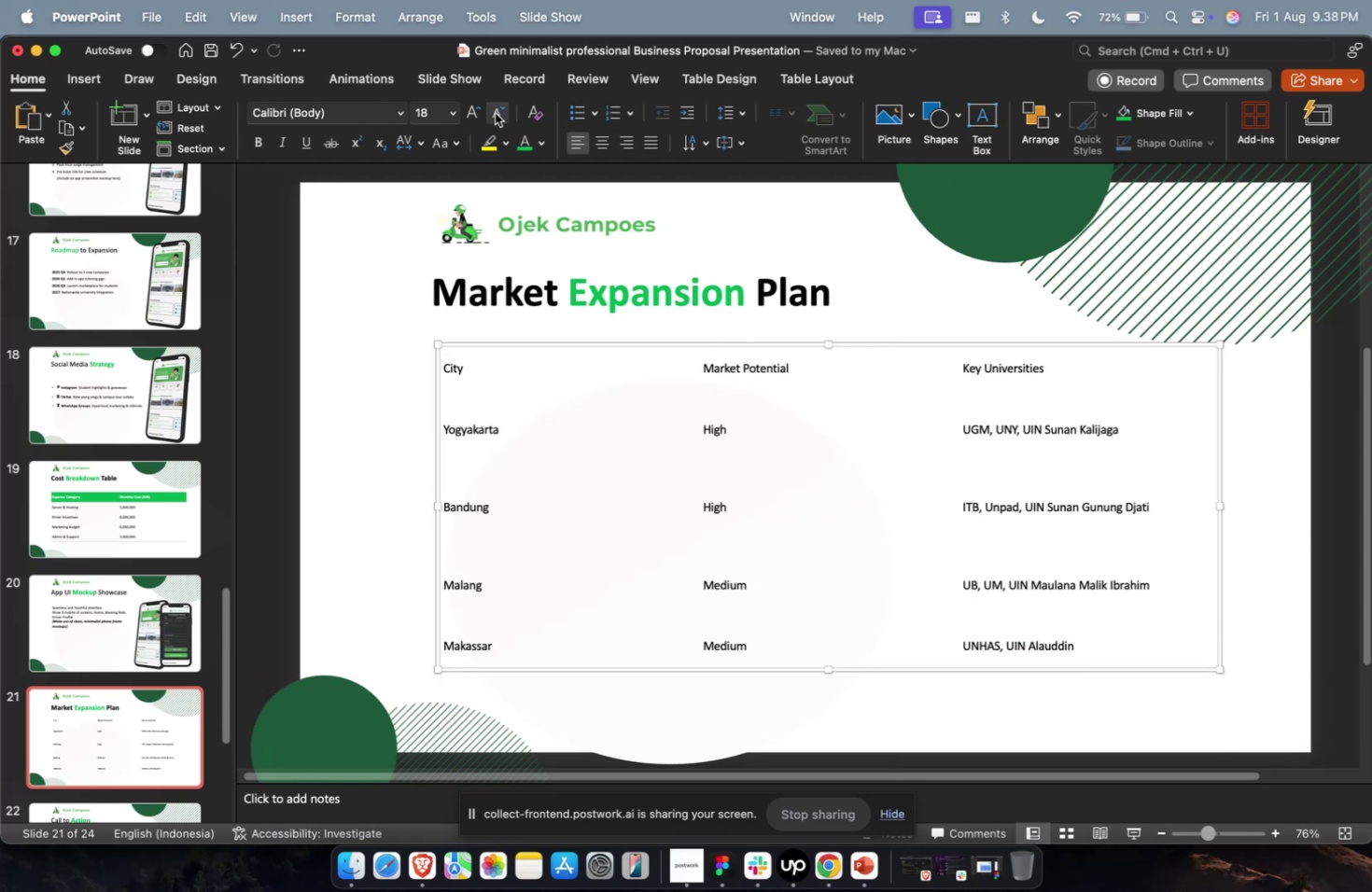 
double_click([438, 118])
 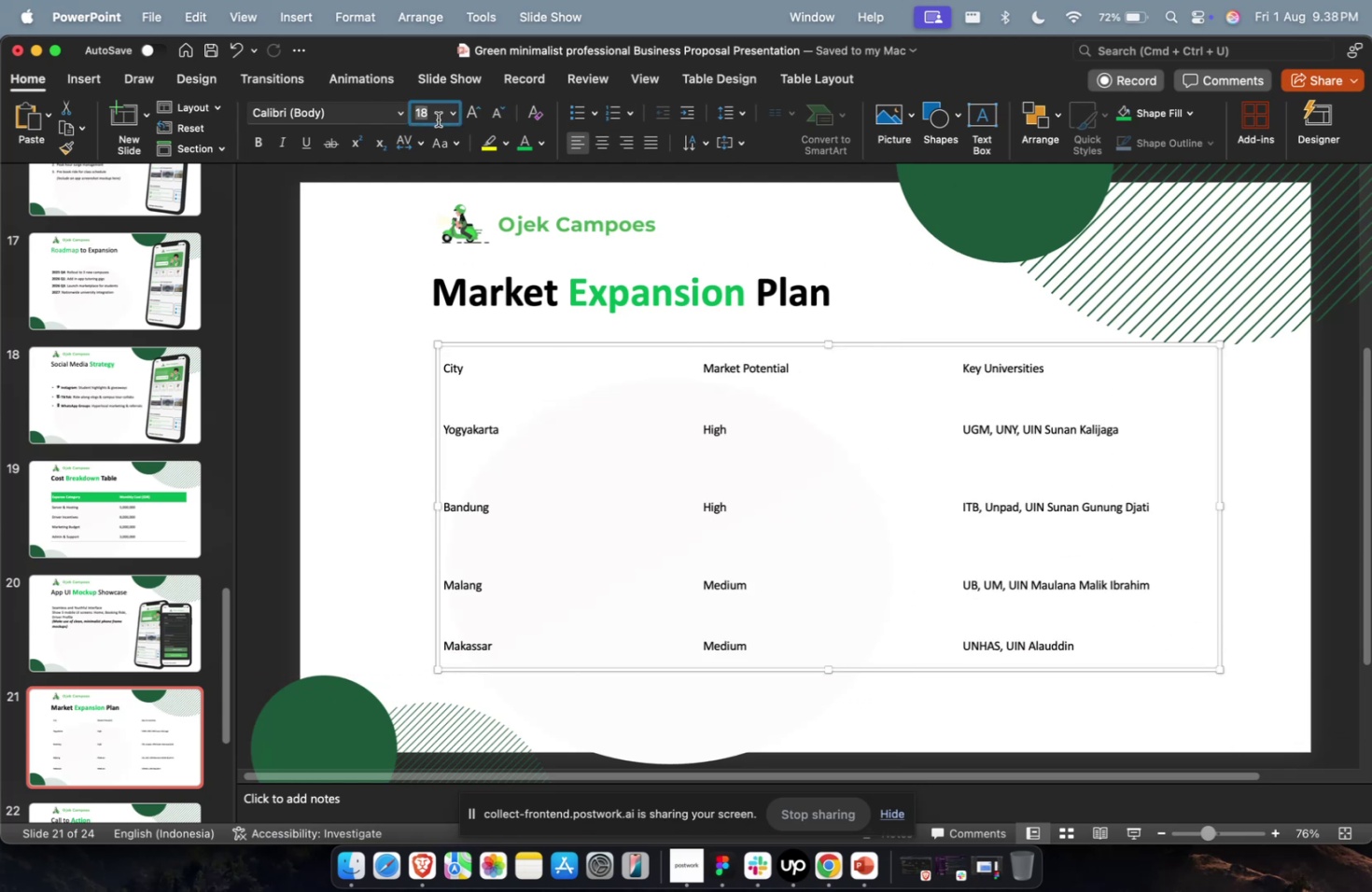 
type(24)
 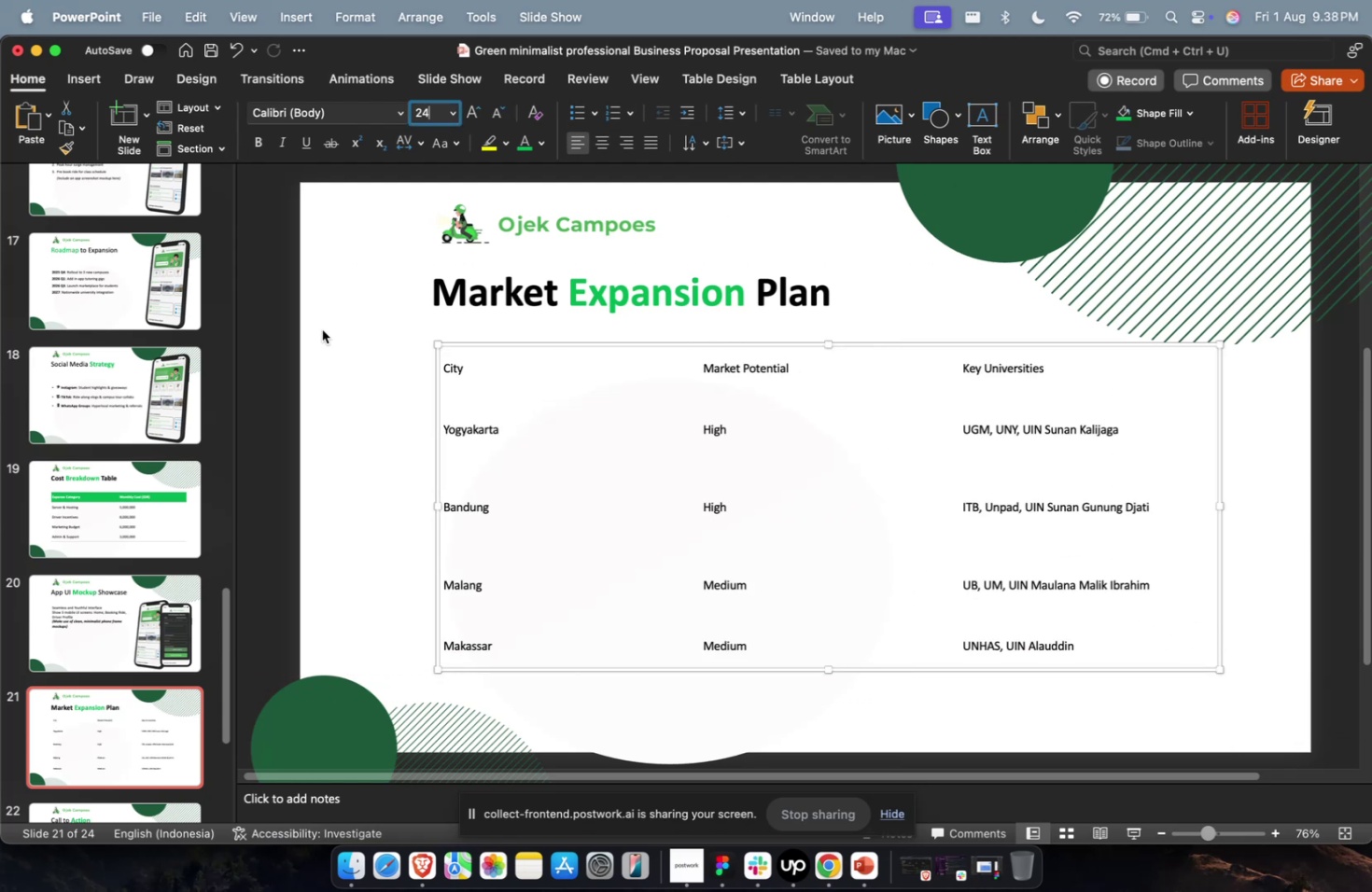 
triple_click([322, 329])
 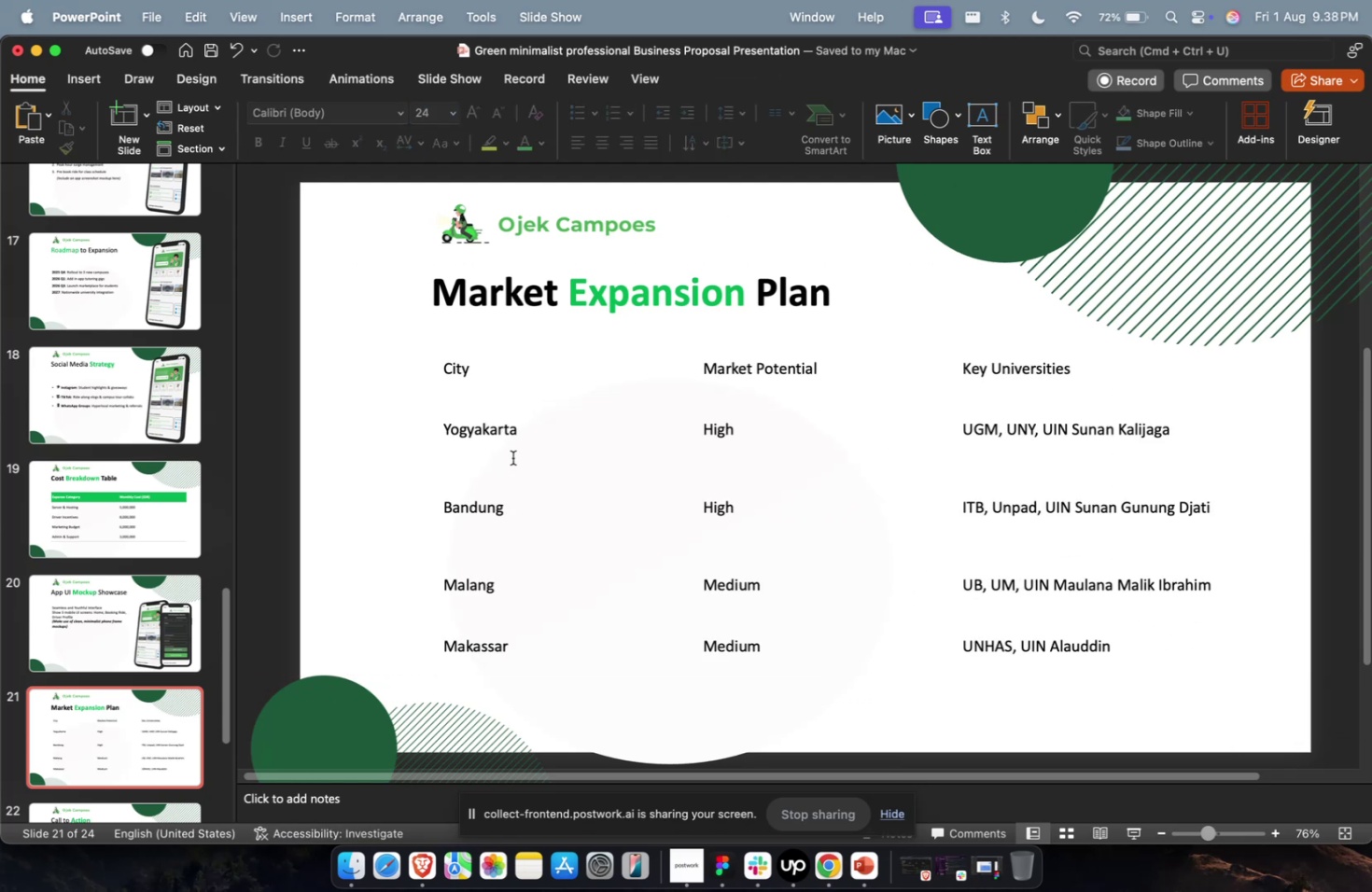 
triple_click([512, 457])
 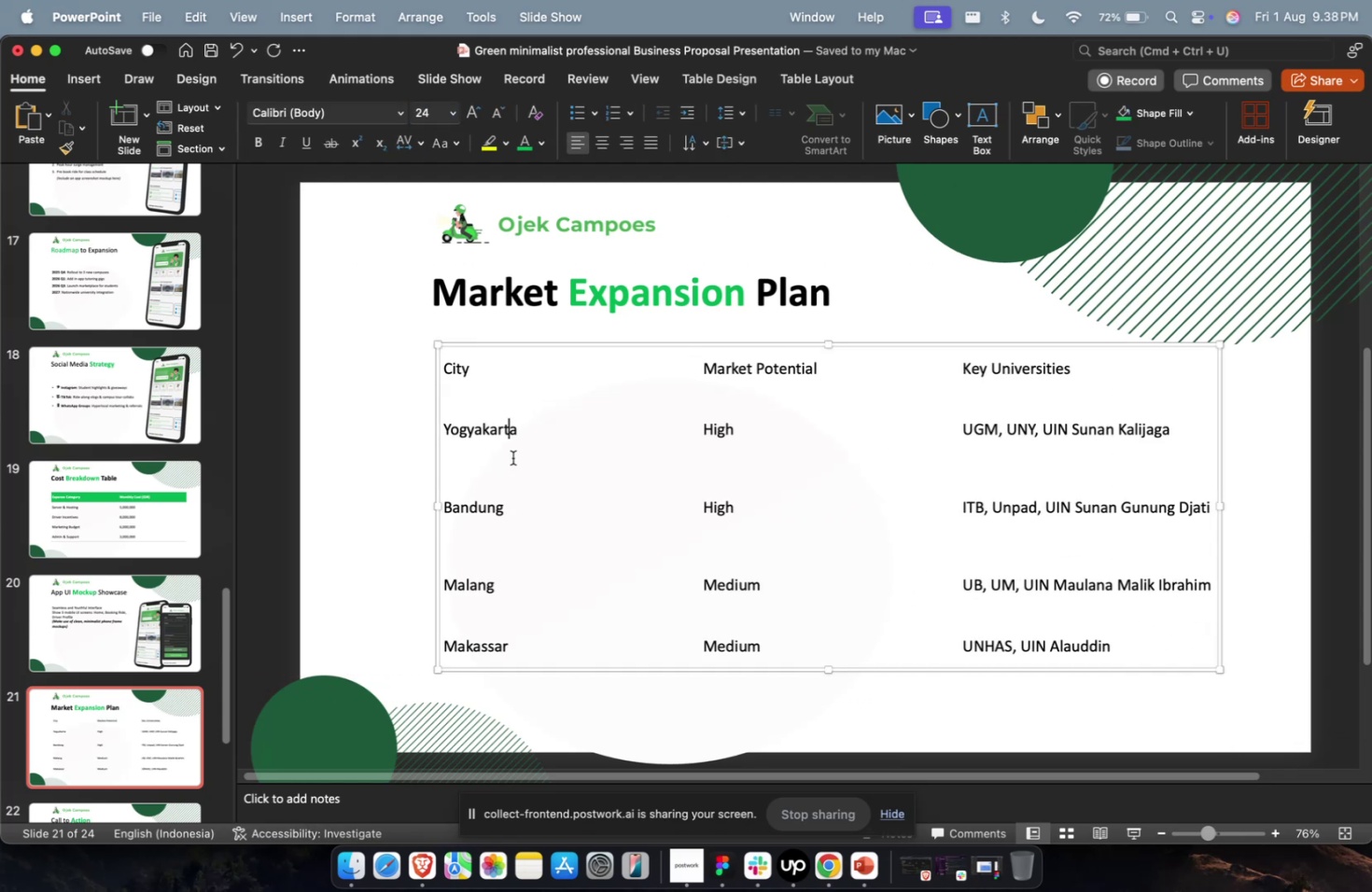 
key(Escape)
 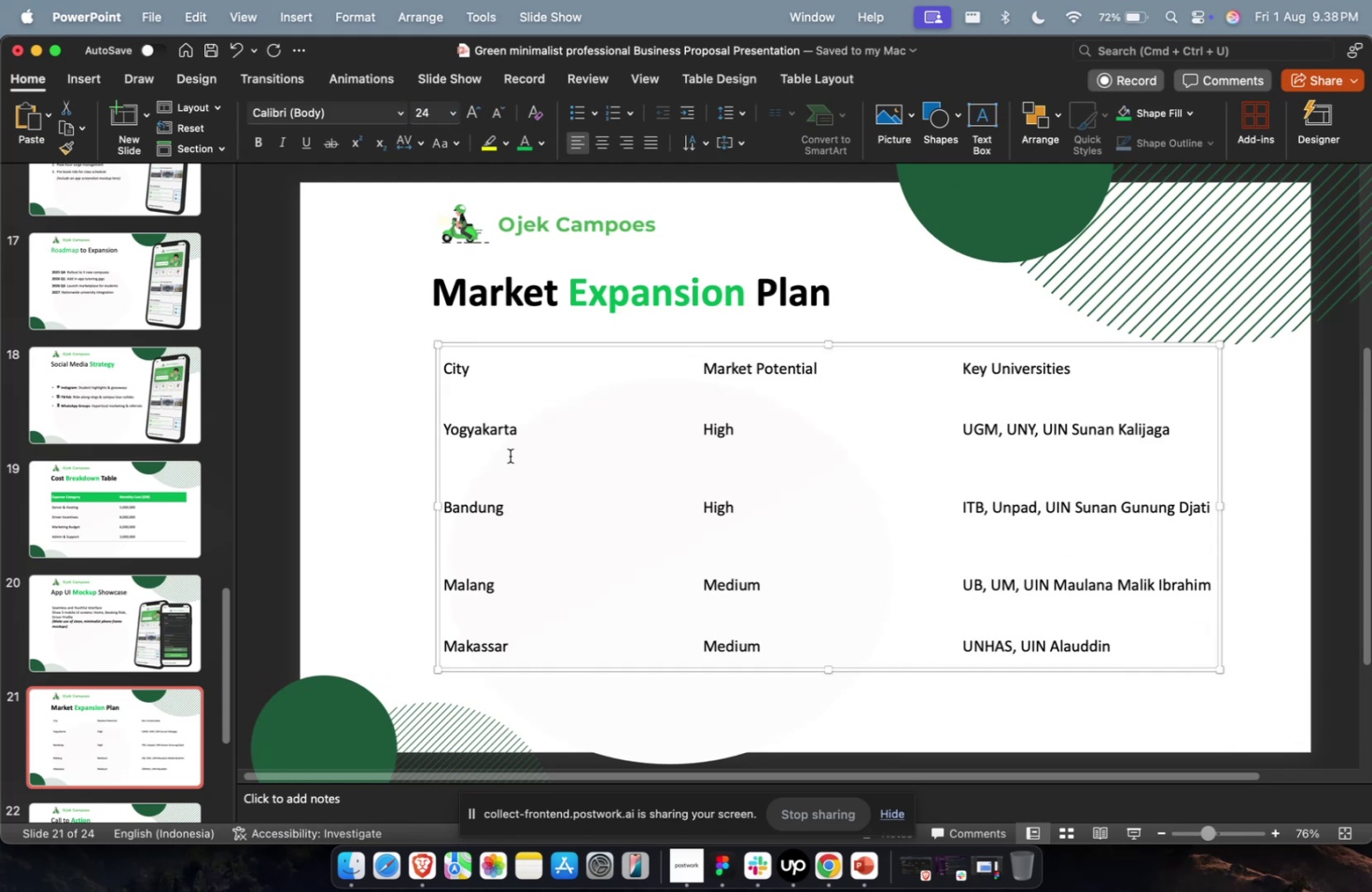 
triple_click([510, 455])
 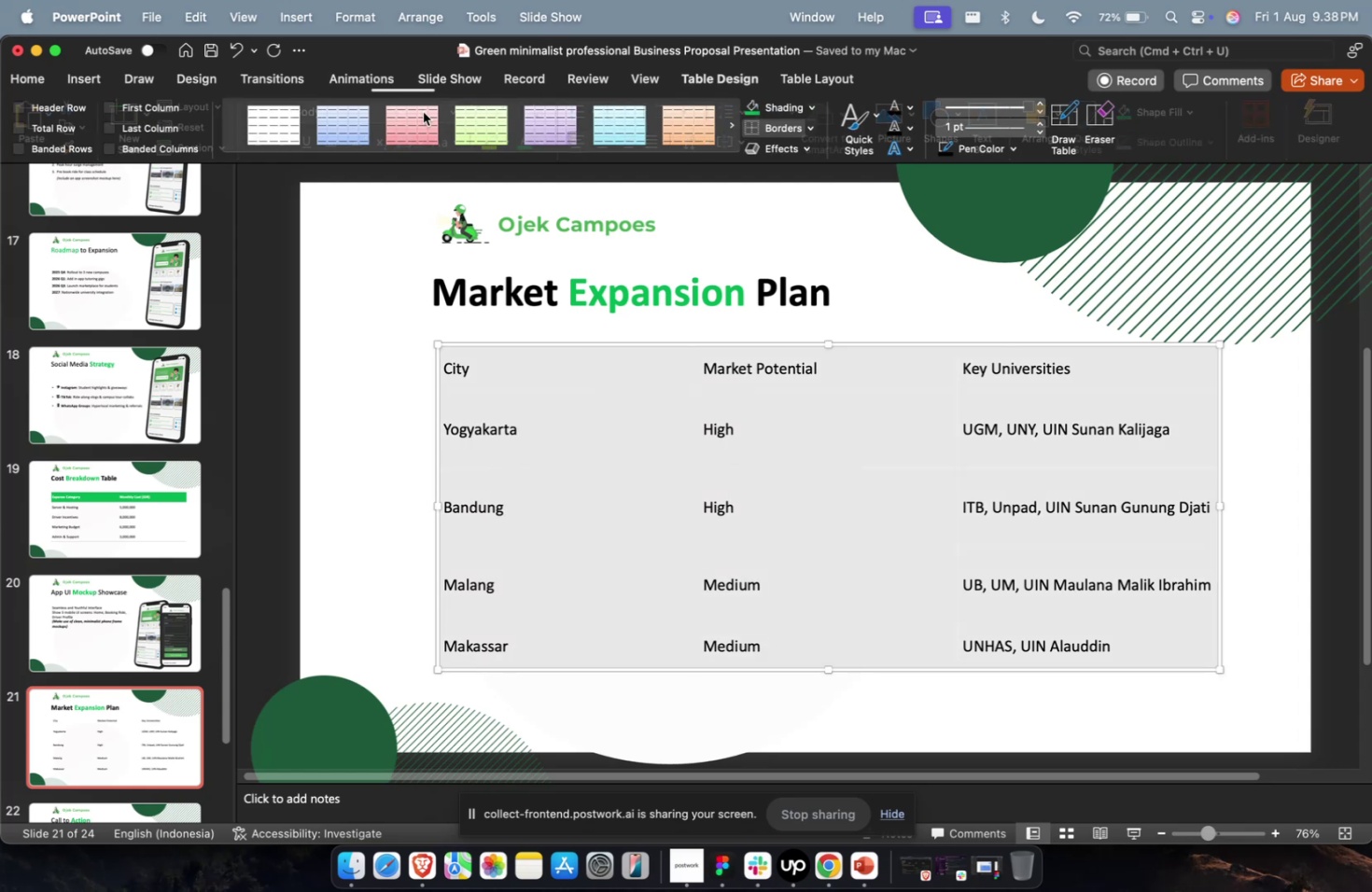 
left_click([83, 107])
 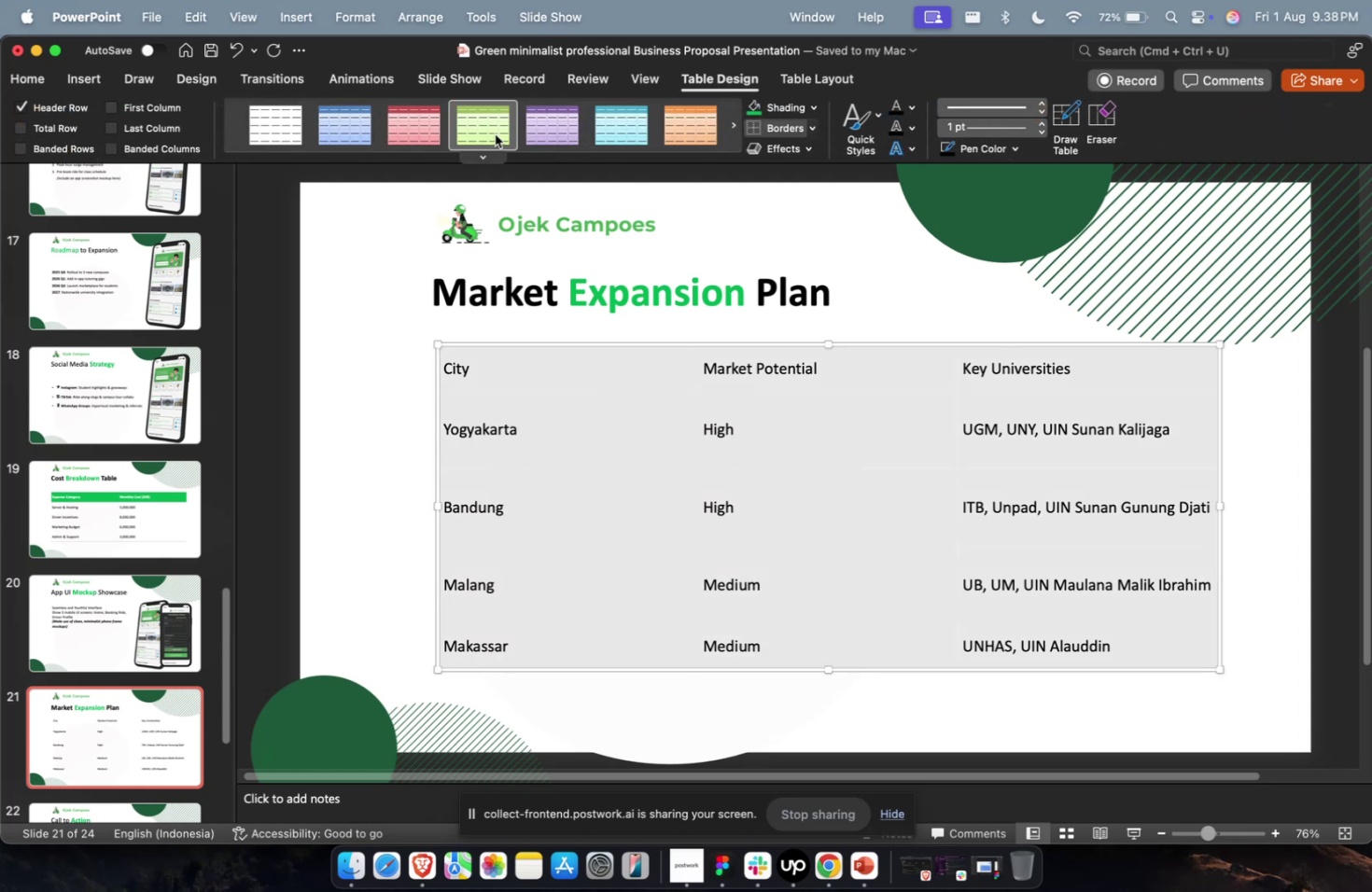 
left_click([493, 134])
 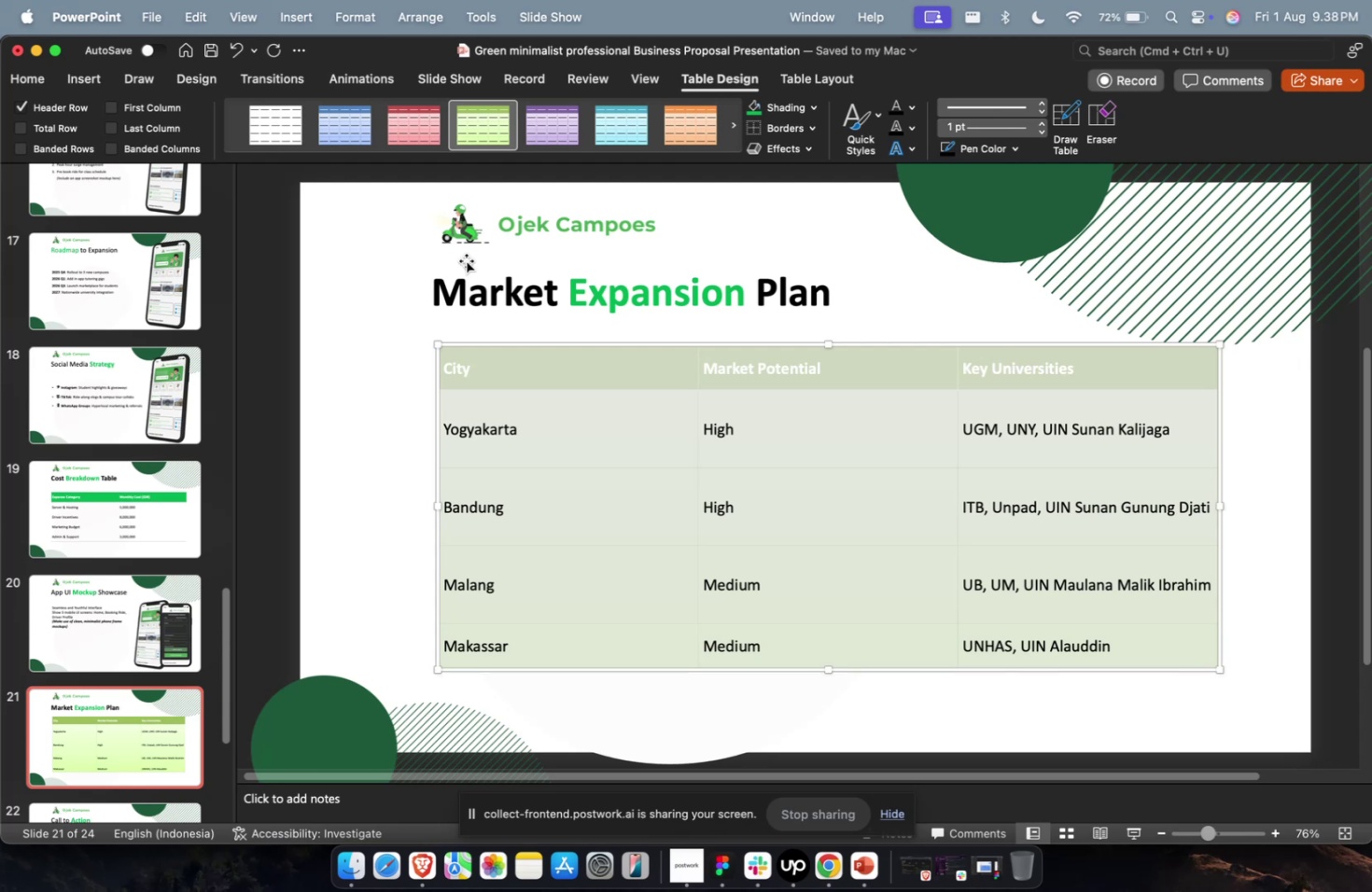 
wait(32.38)
 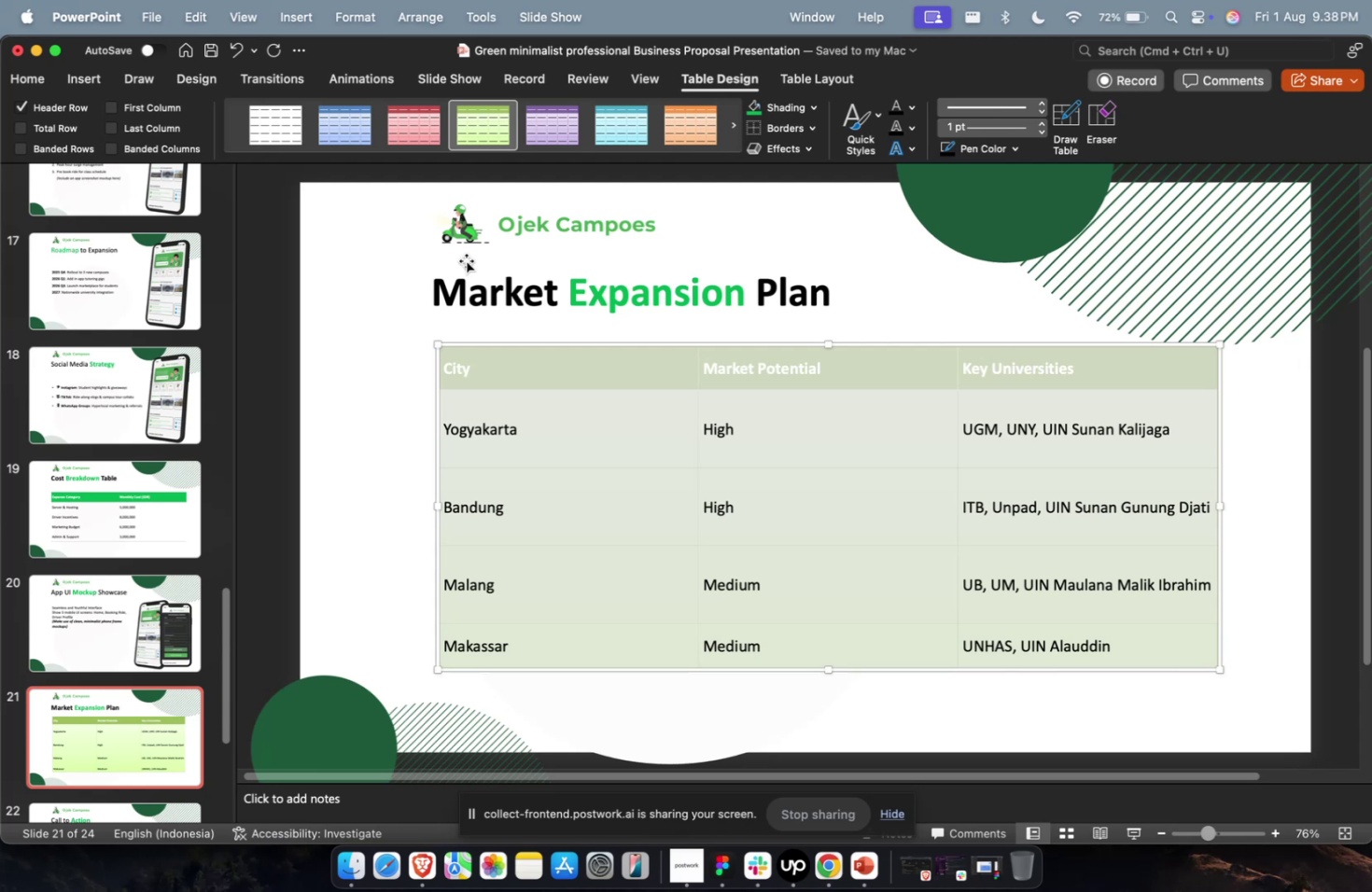 
scroll: coordinate [4, 367], scroll_direction: down, amount: 13.0
 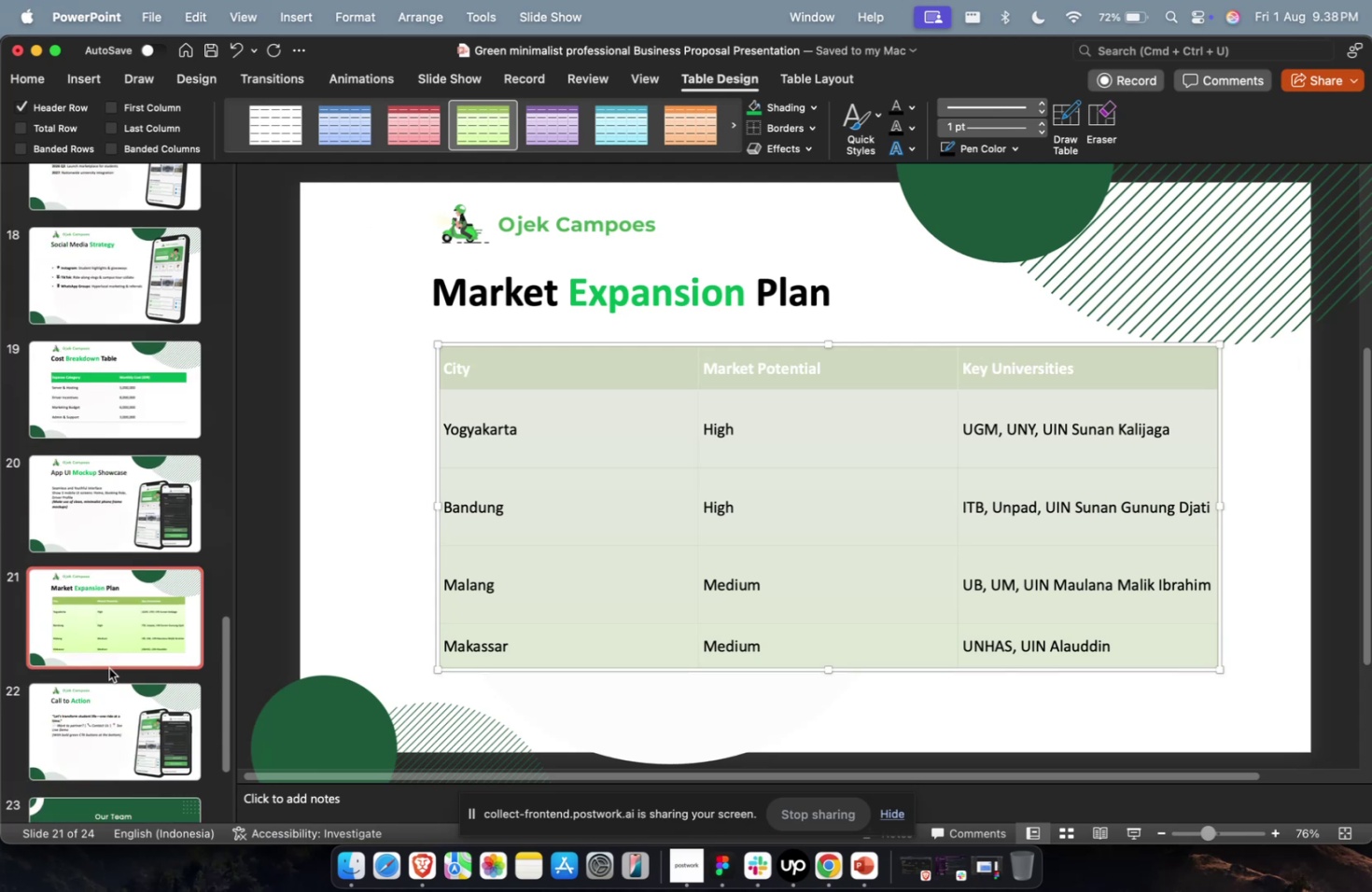 
key(Meta+D)
 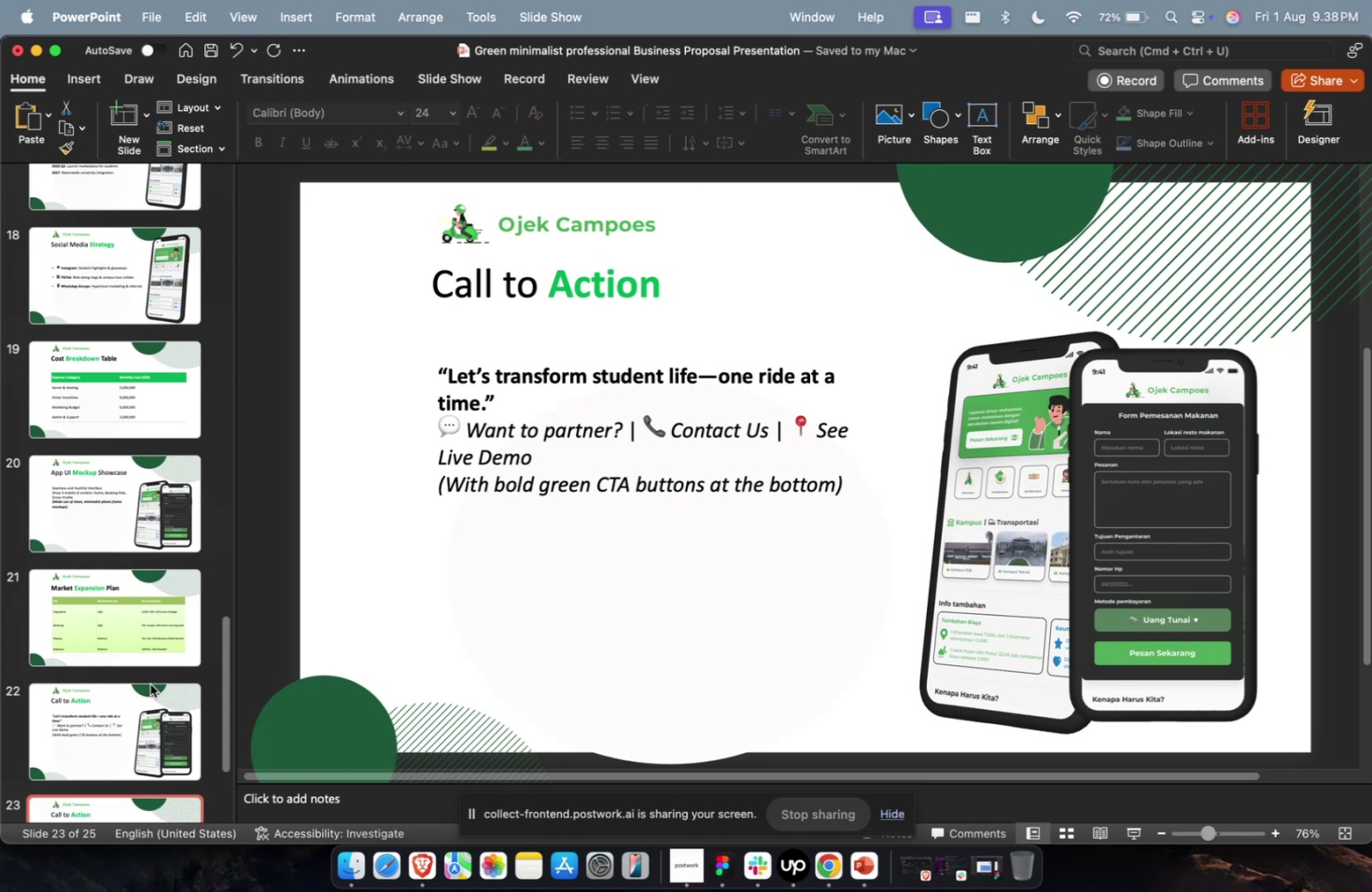 
key(Meta+1)
 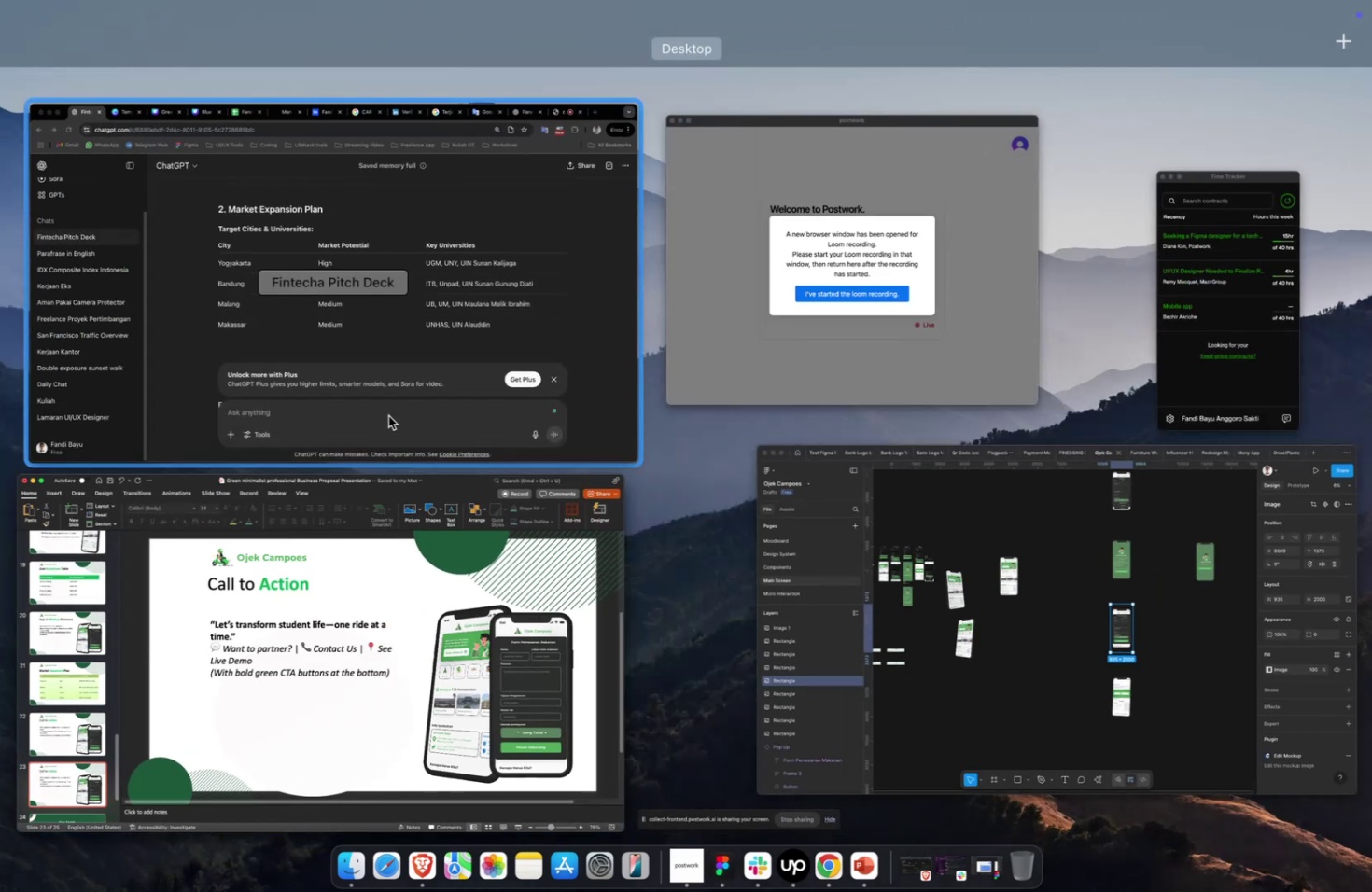 
left_click([391, 402])
 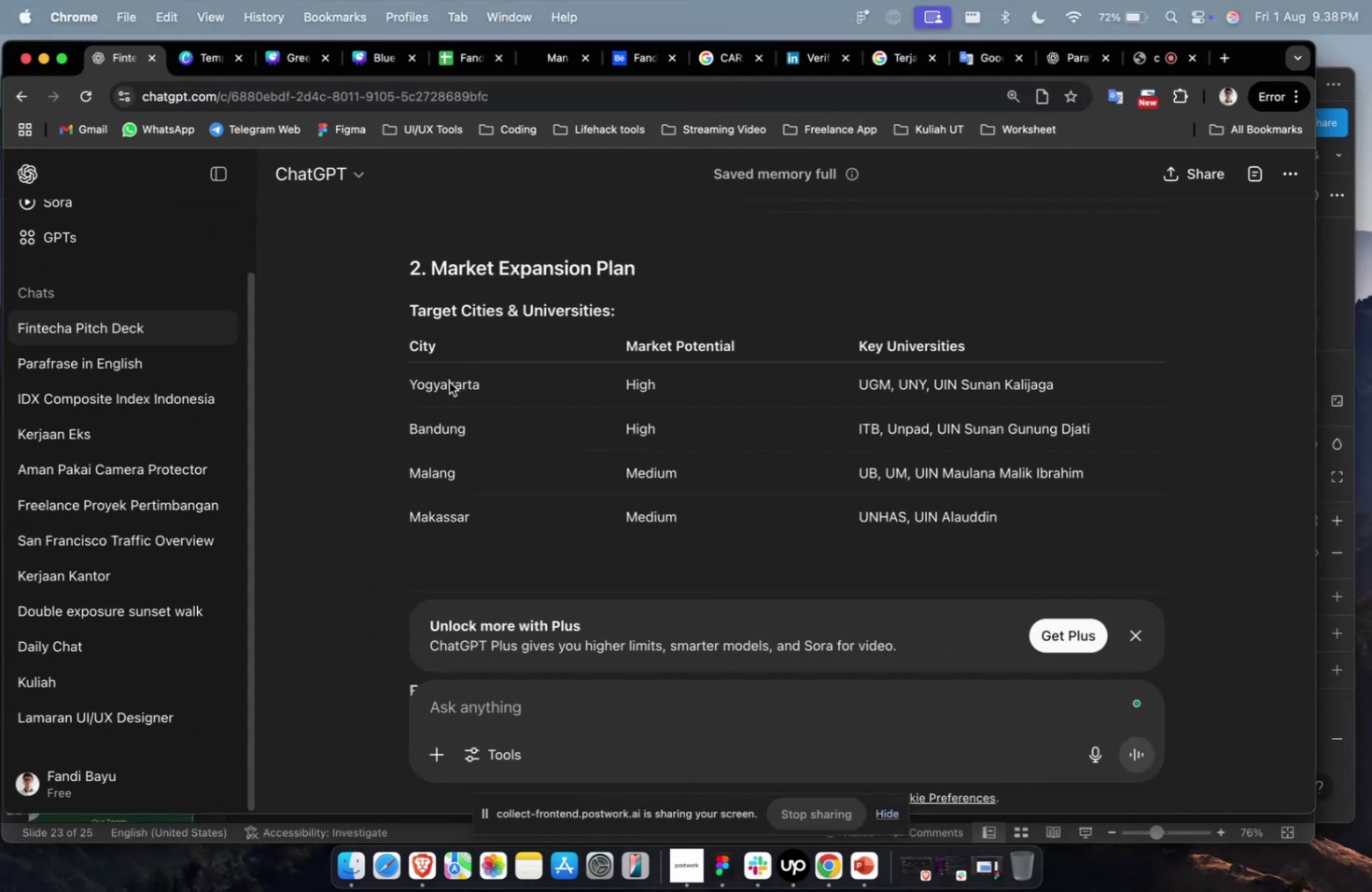 
scroll: coordinate [478, 362], scroll_direction: down, amount: 7.0
 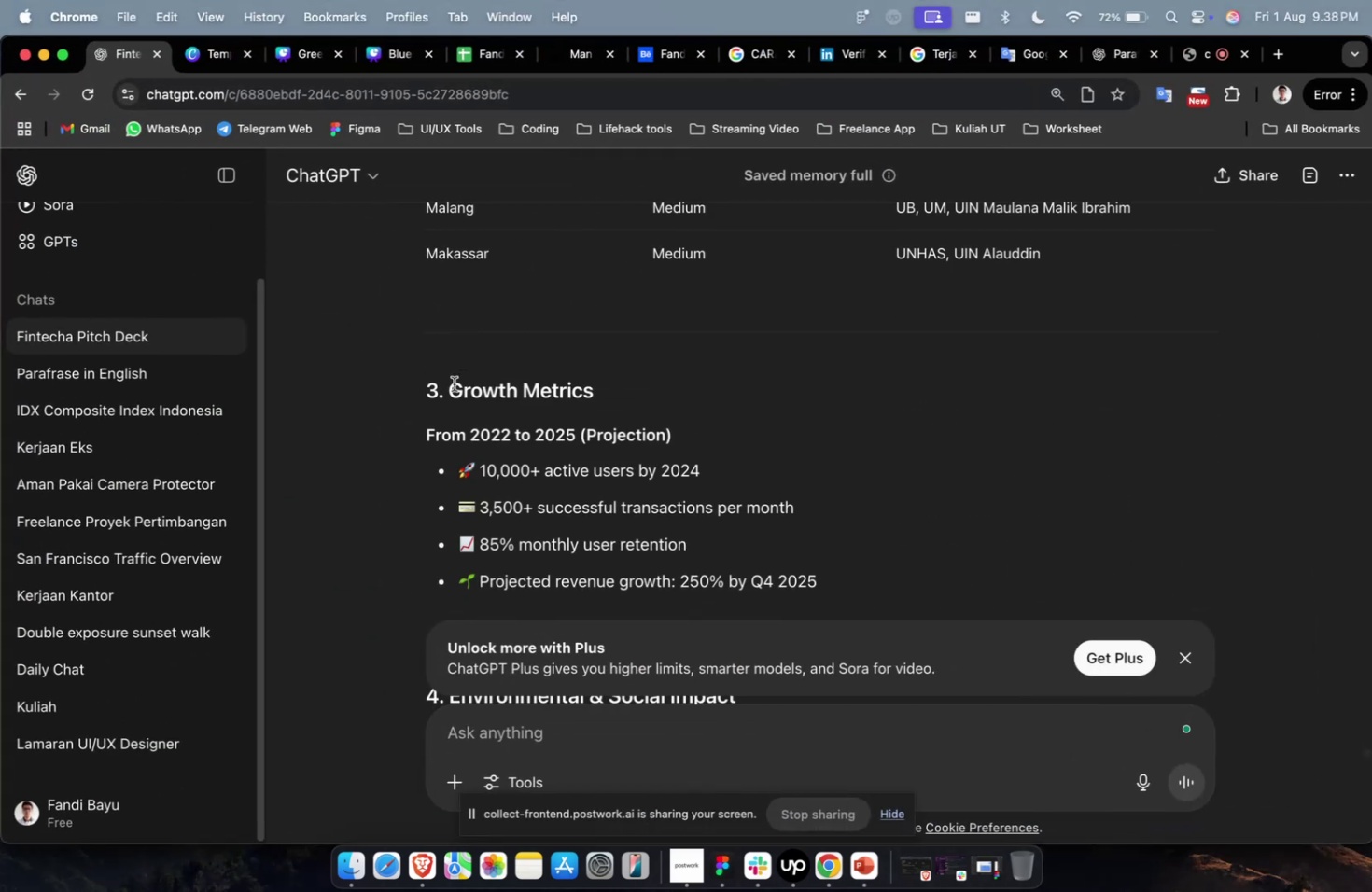 
left_click_drag(start_coordinate=[449, 387], to_coordinate=[643, 403])
 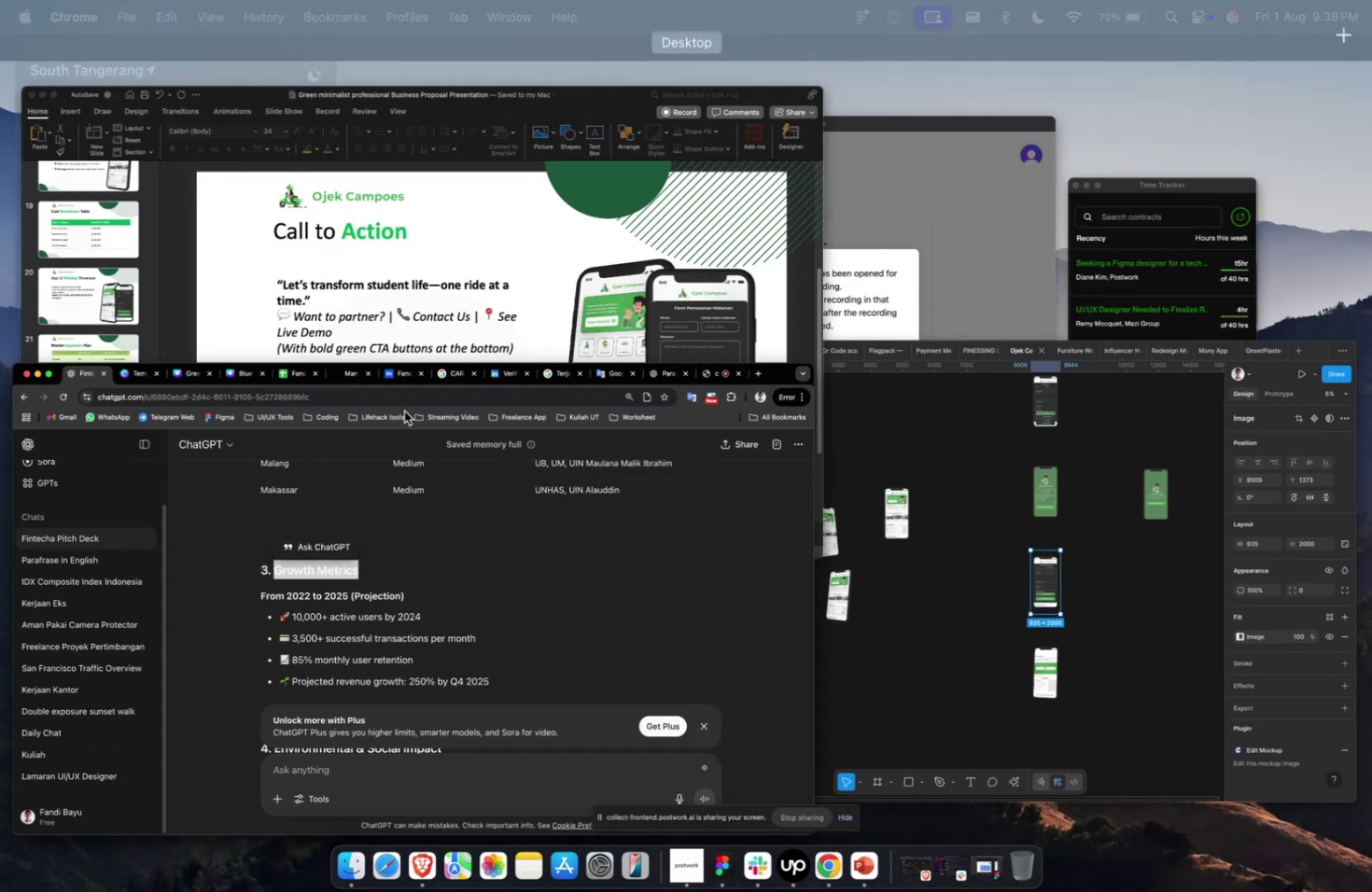 
key(Meta+C)
 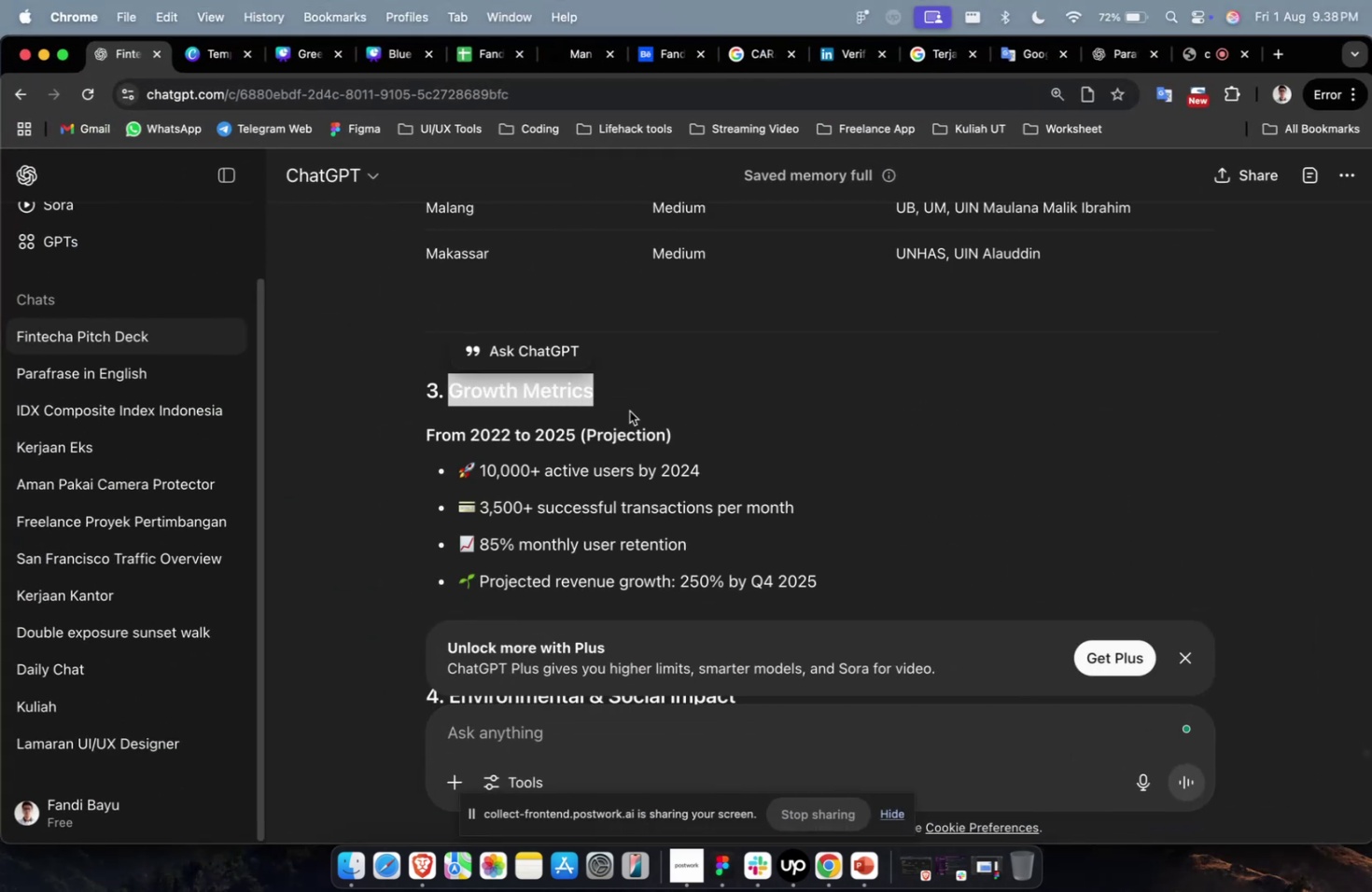 
key(Meta+1)
 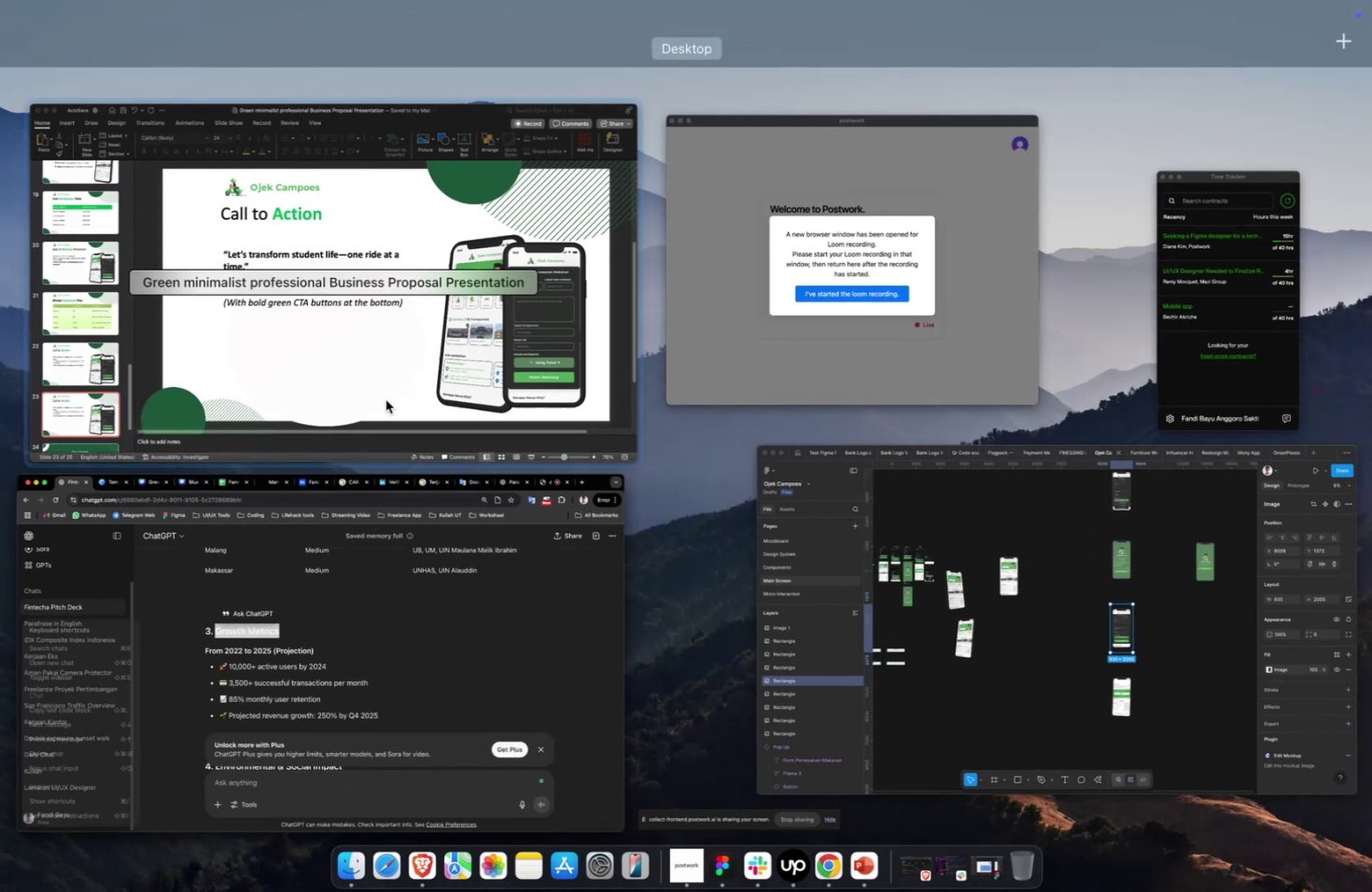 
left_click([383, 397])
 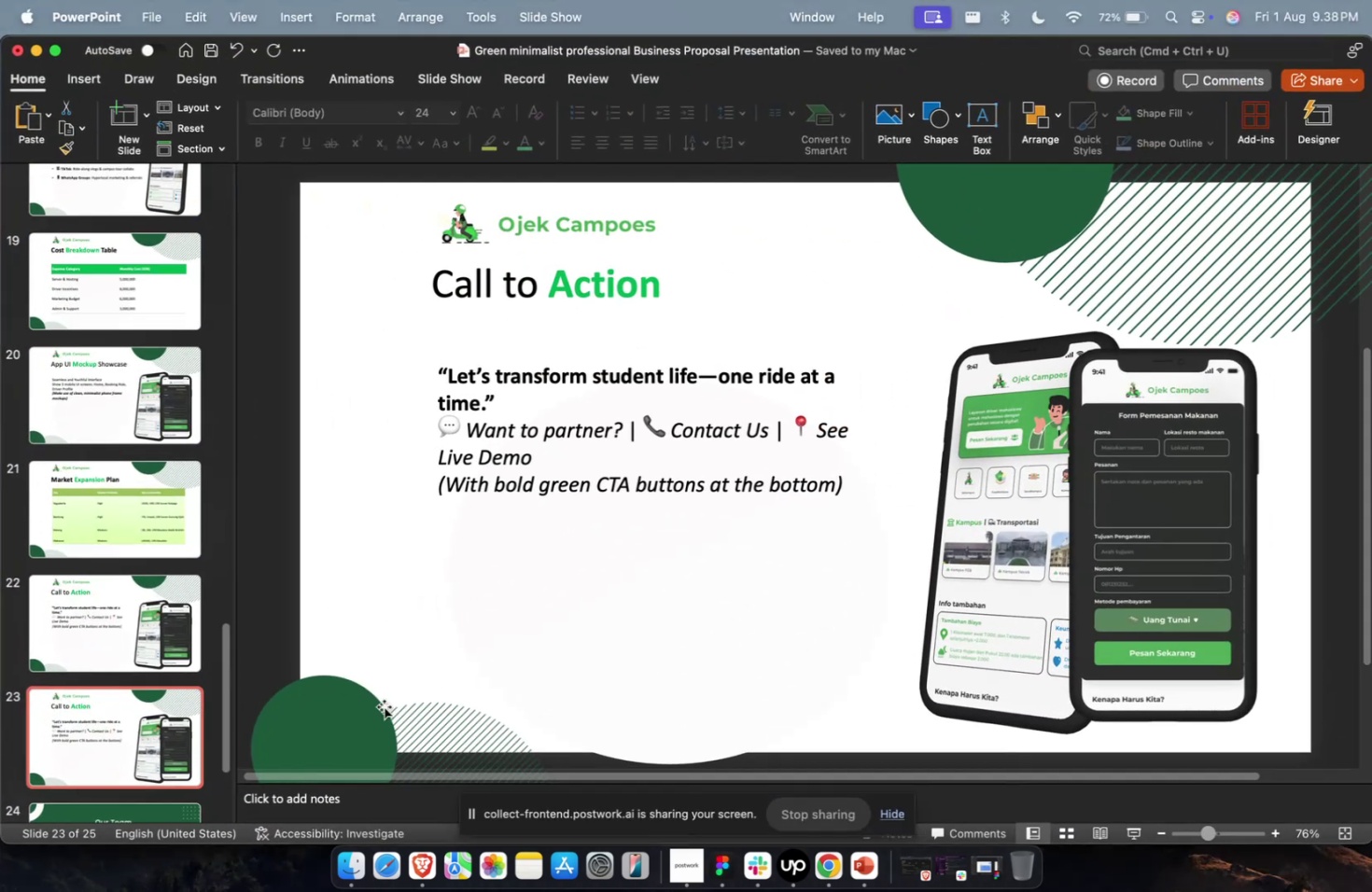 
key(Meta+CommandLeft)
 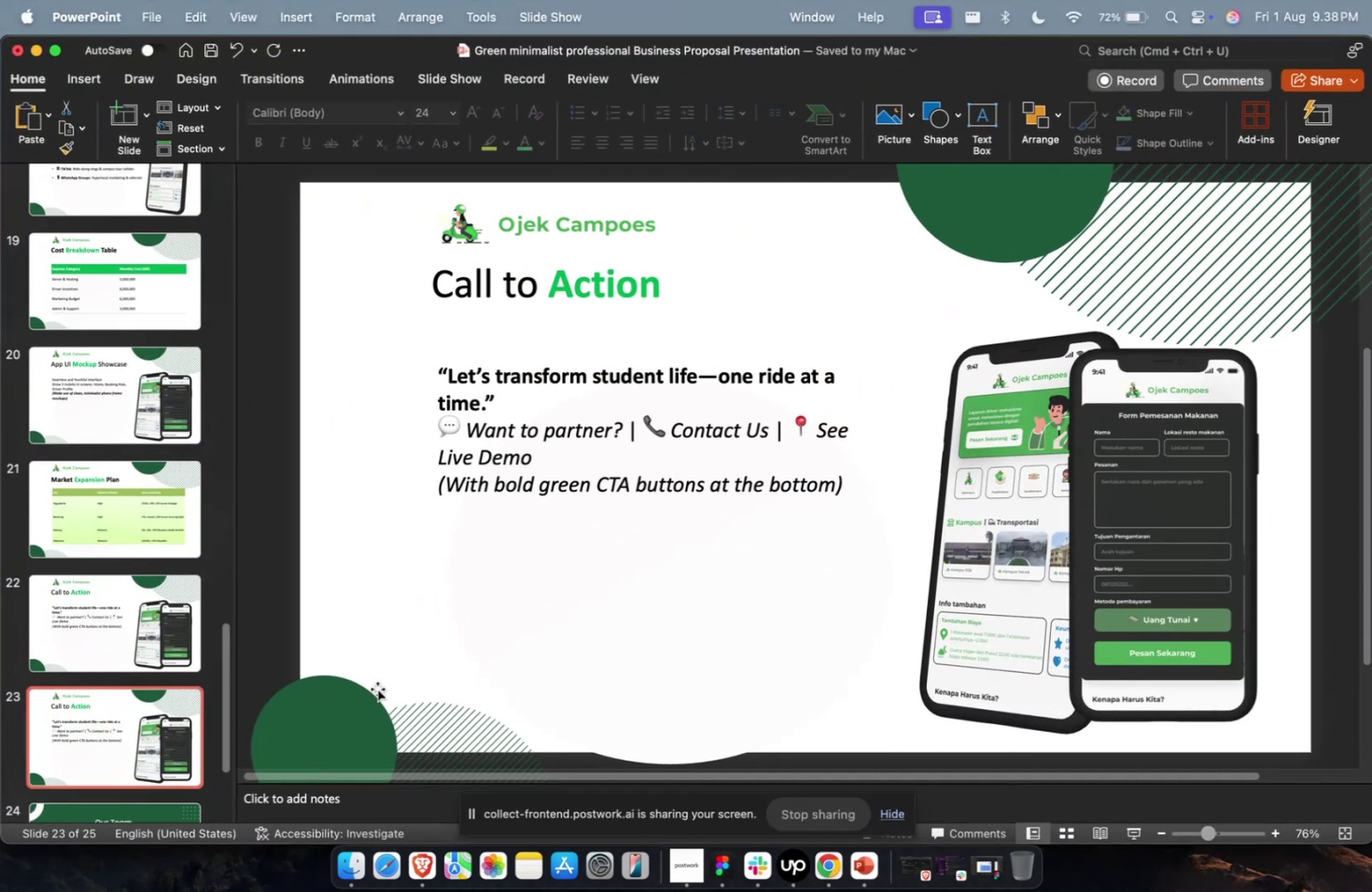 
key(Meta+1)
 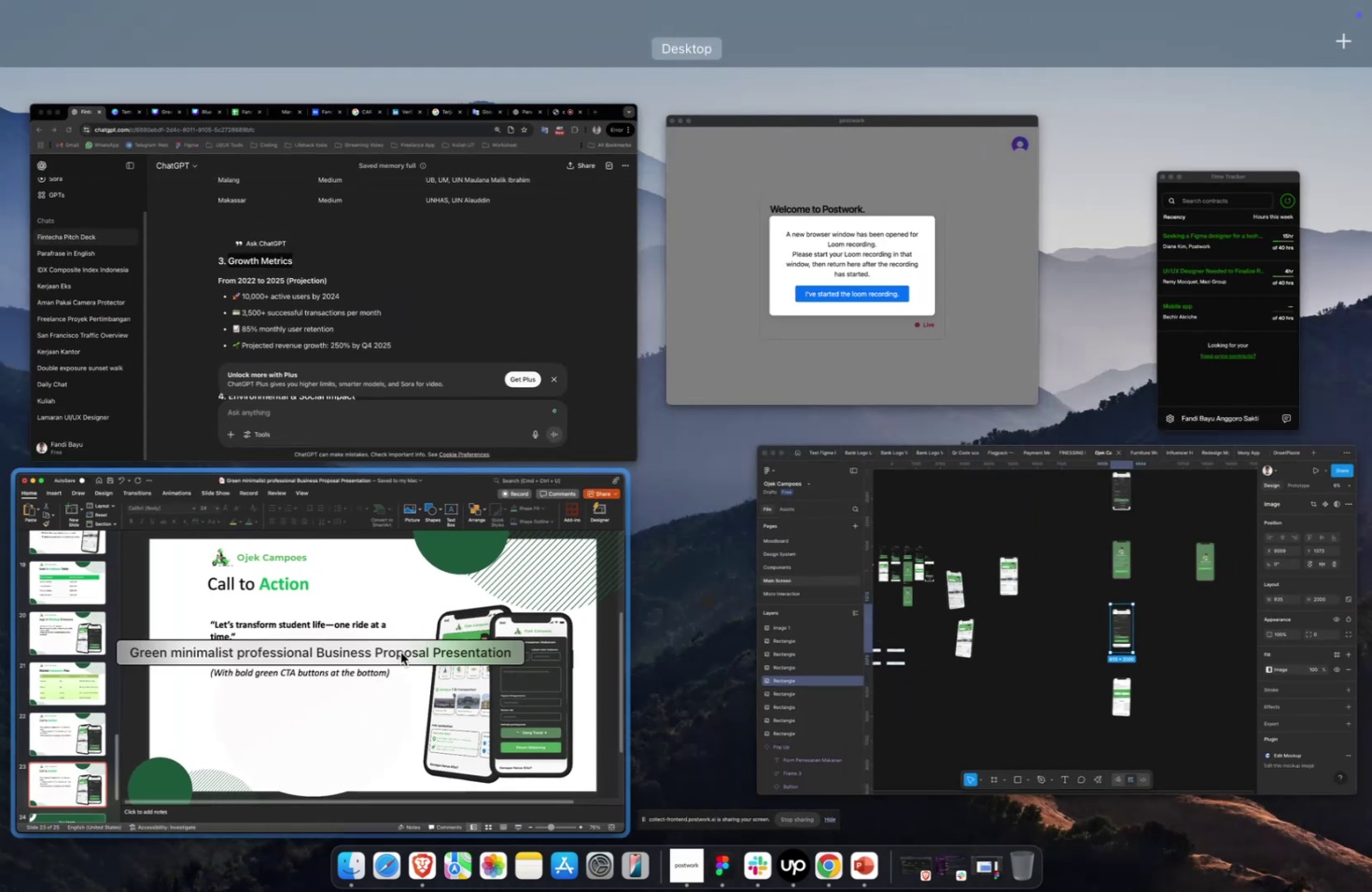 
left_click([387, 650])
 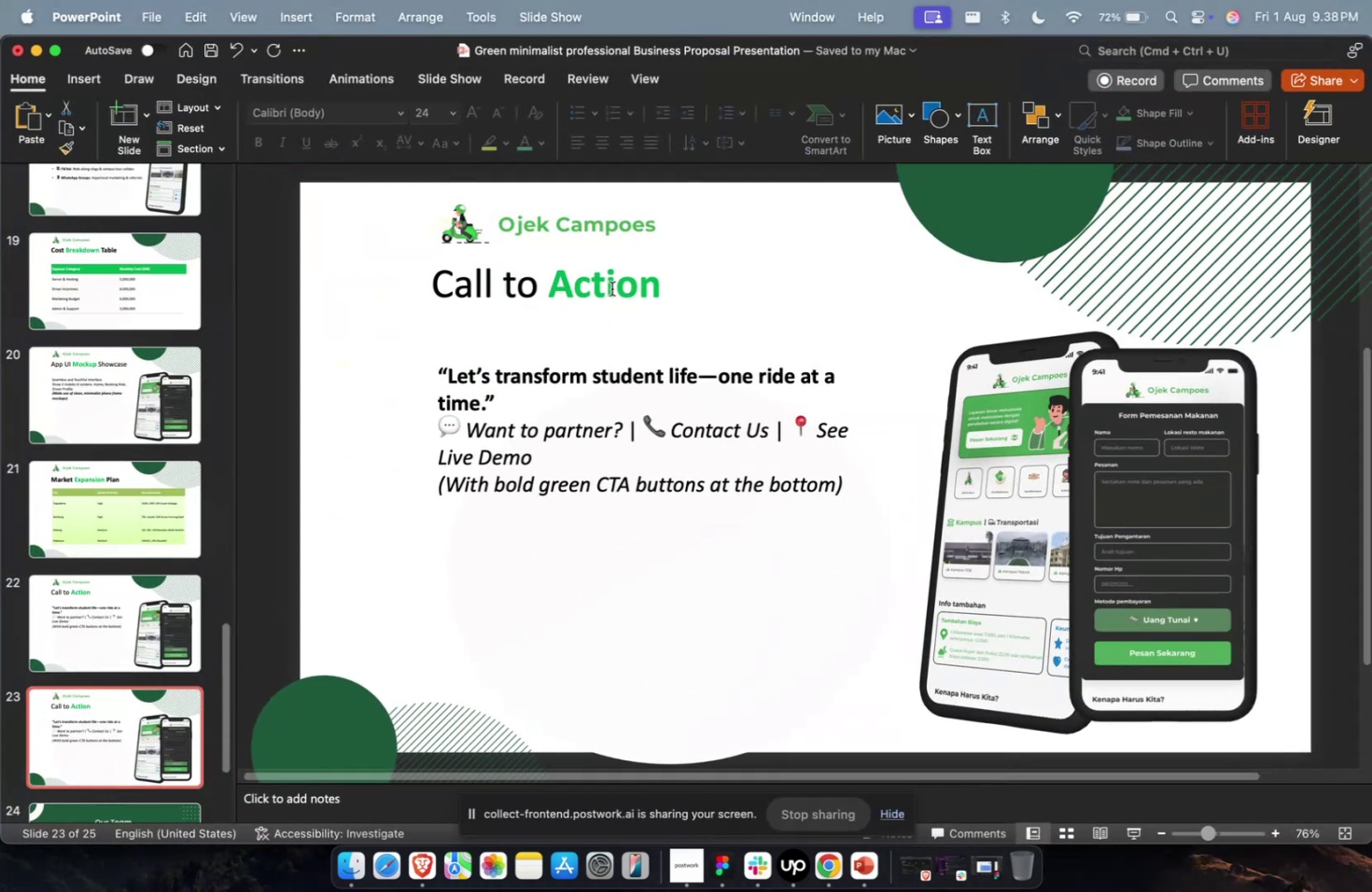 
double_click([610, 282])
 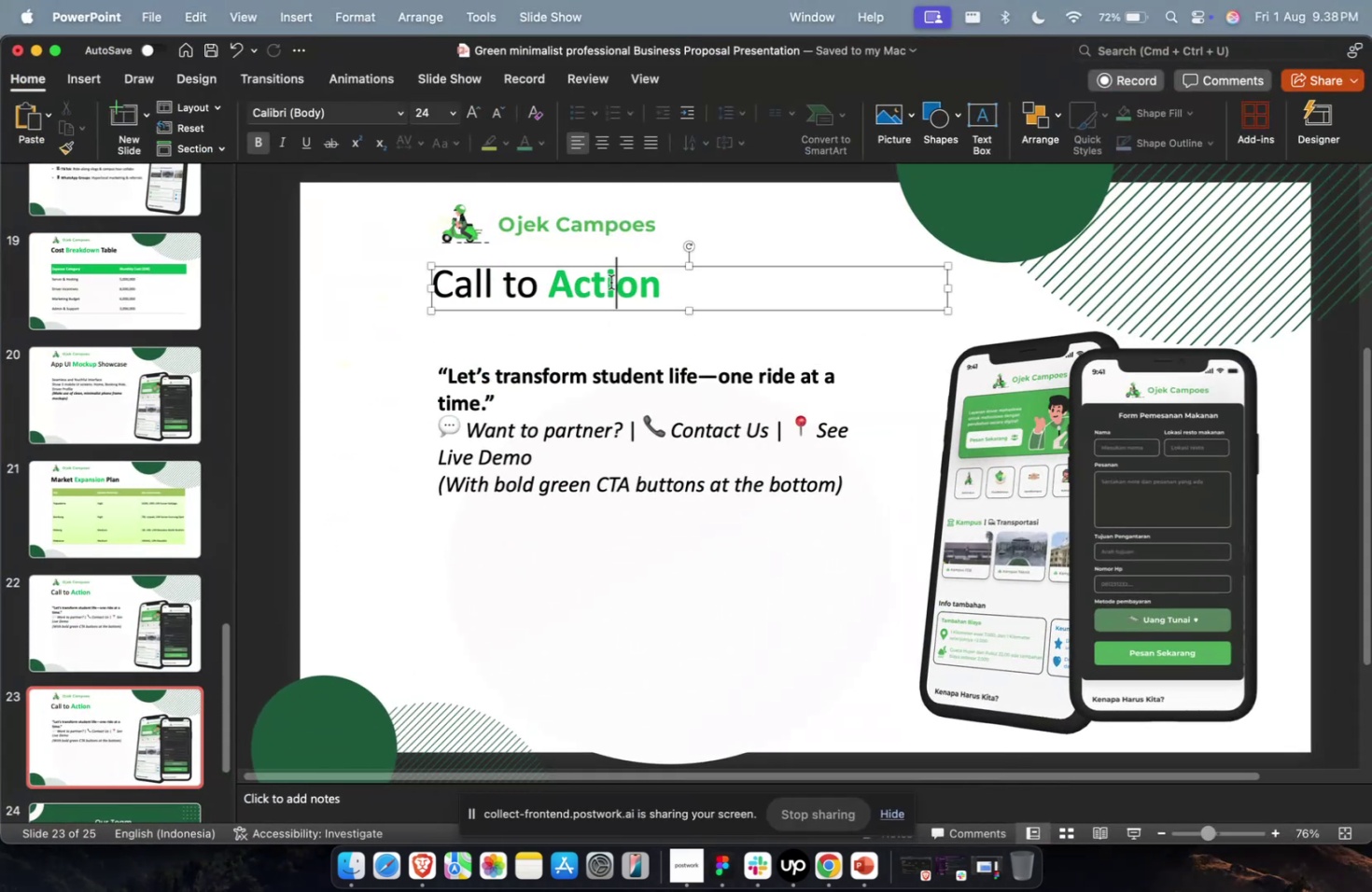 
key(Meta+A)
 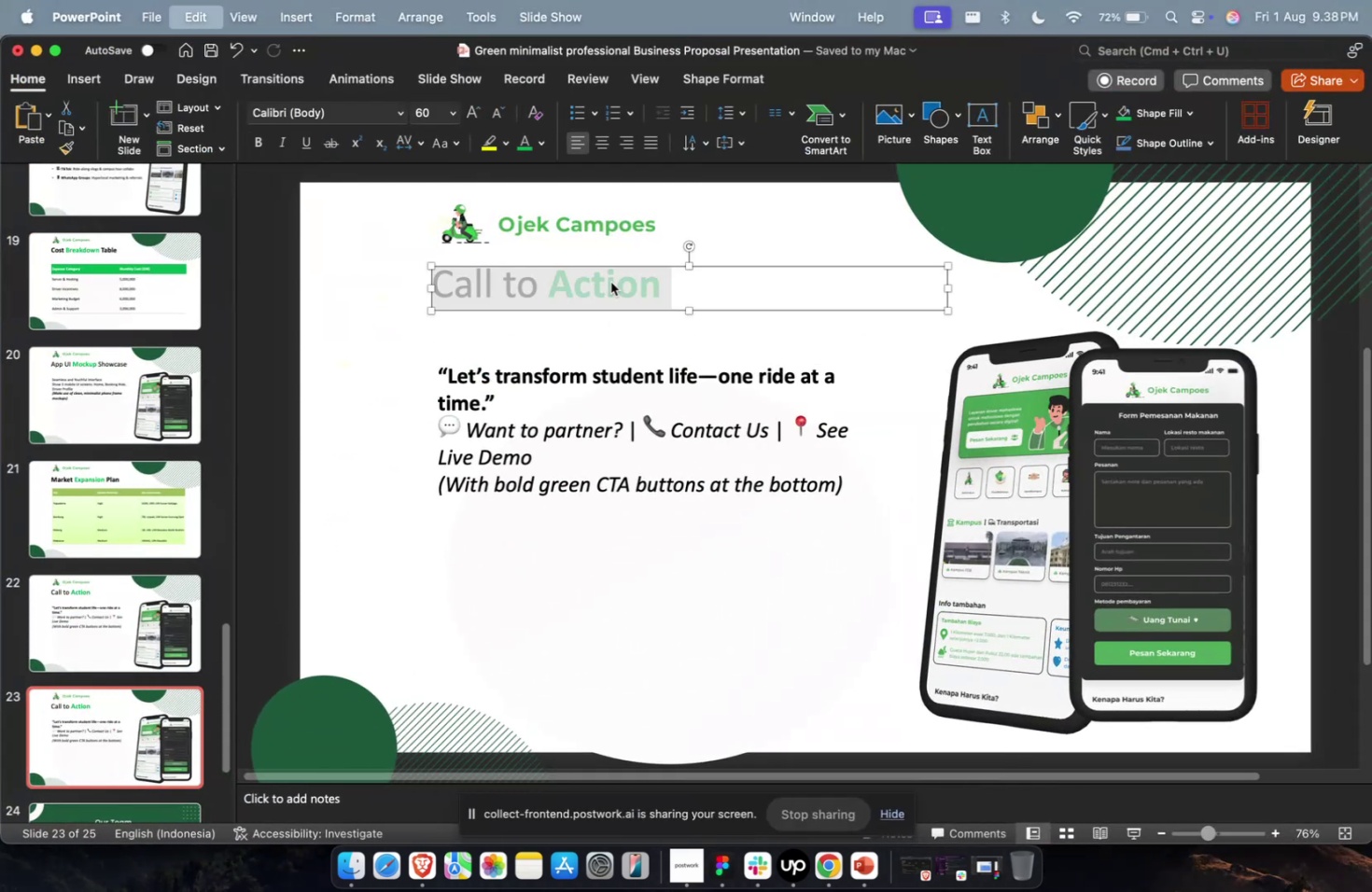 
key(Meta+V)
 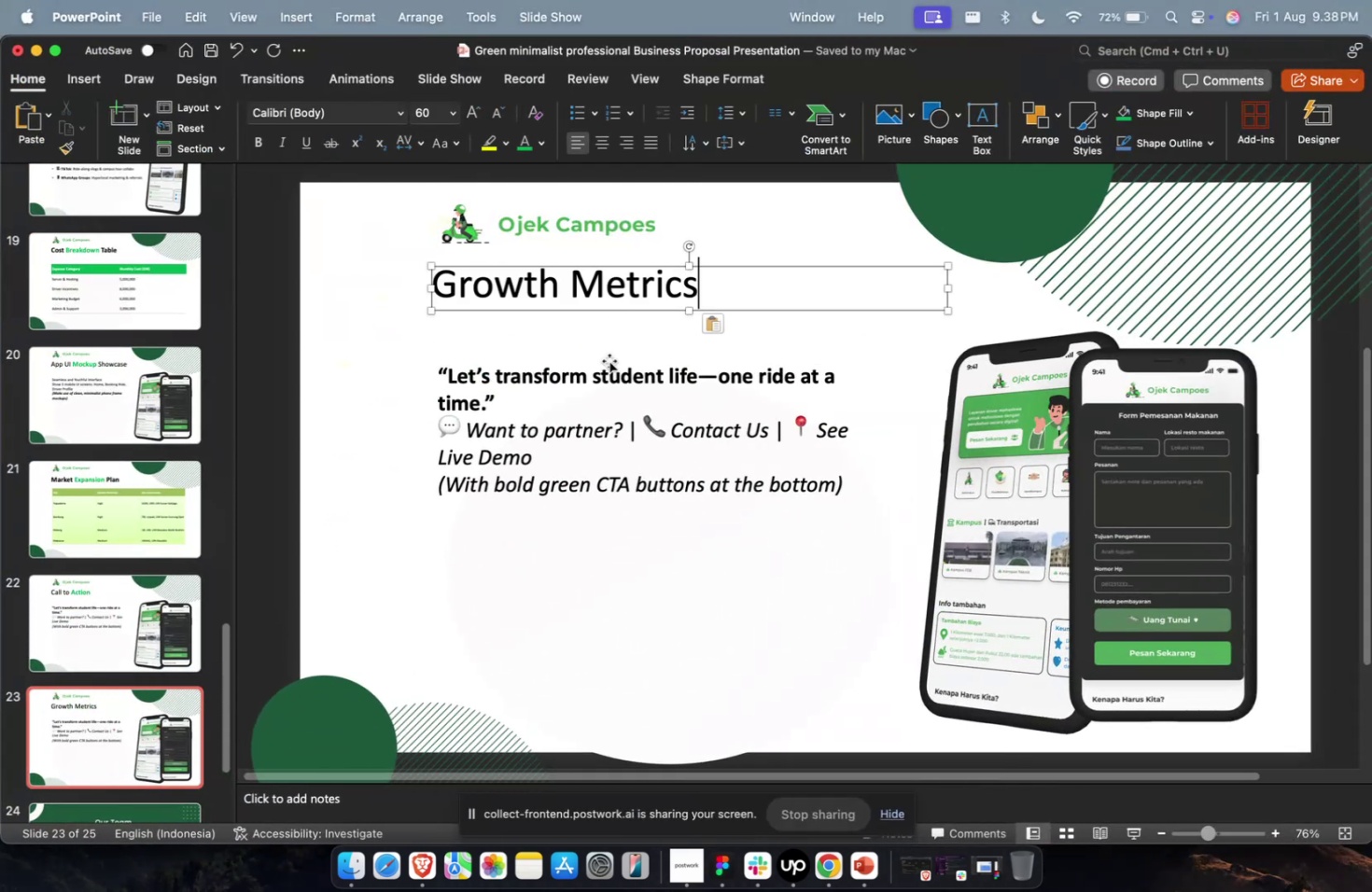 
key(Escape)
 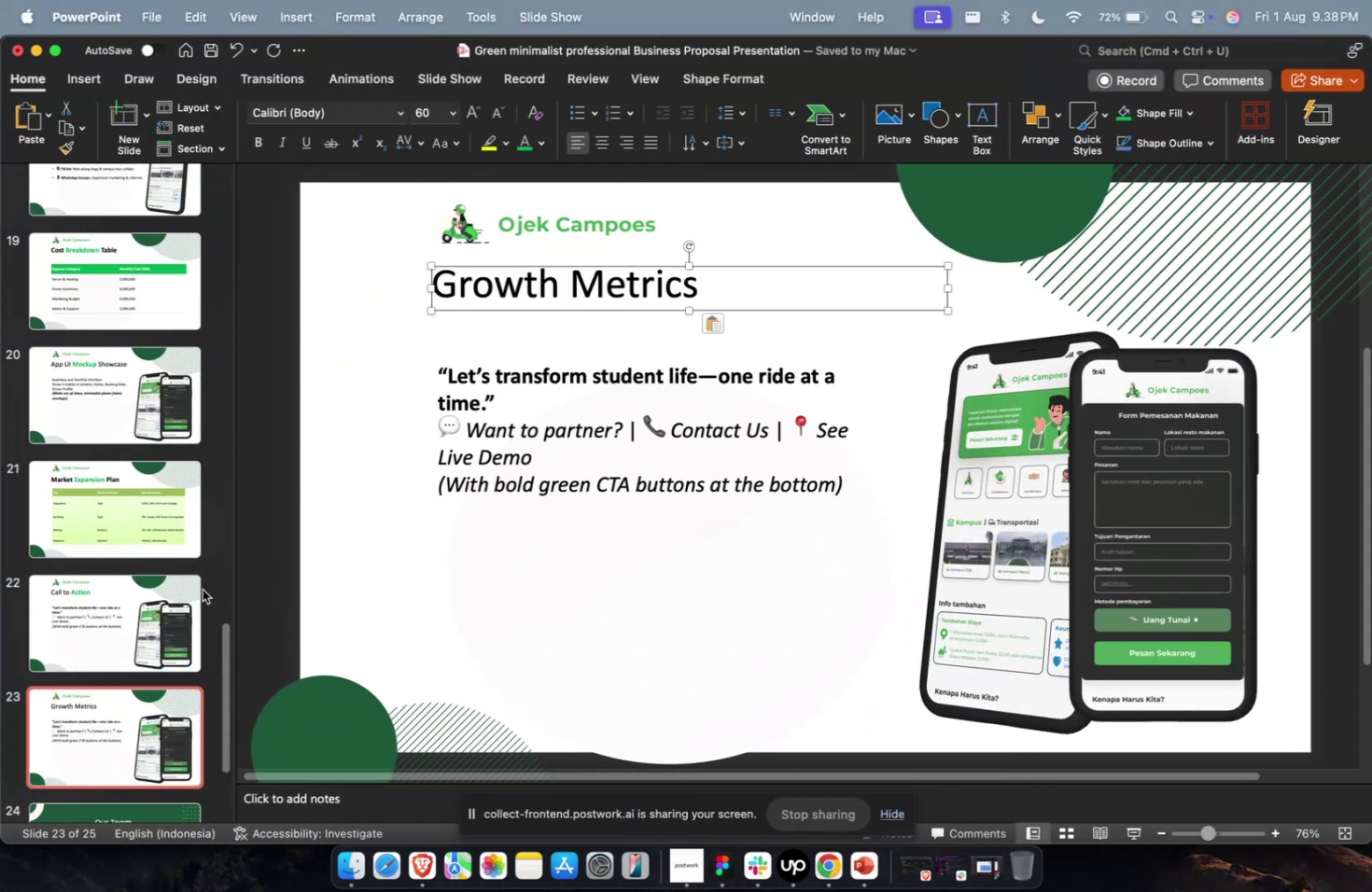 
left_click_drag(start_coordinate=[102, 622], to_coordinate=[73, 807])
 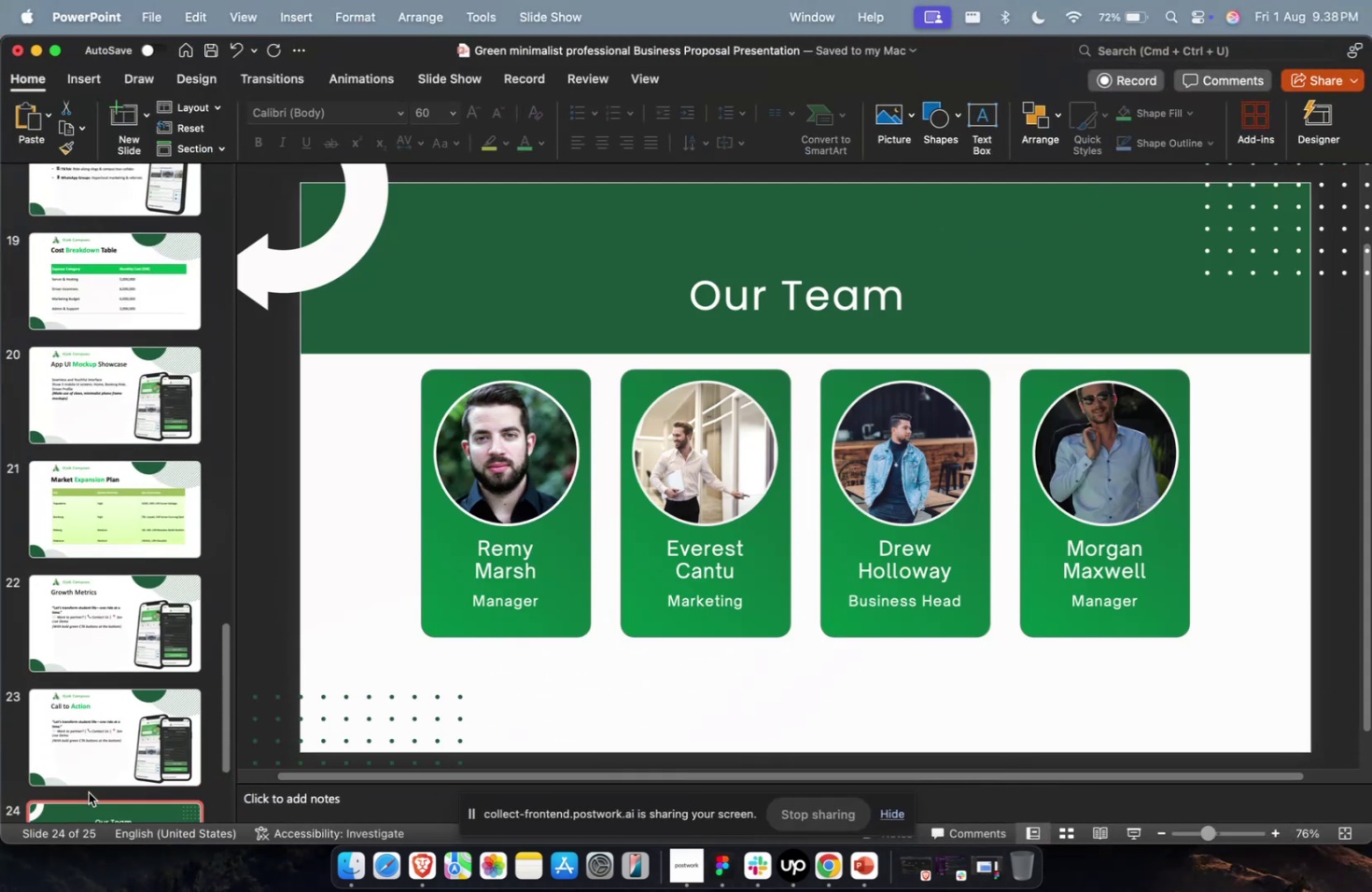 
triple_click([123, 658])
 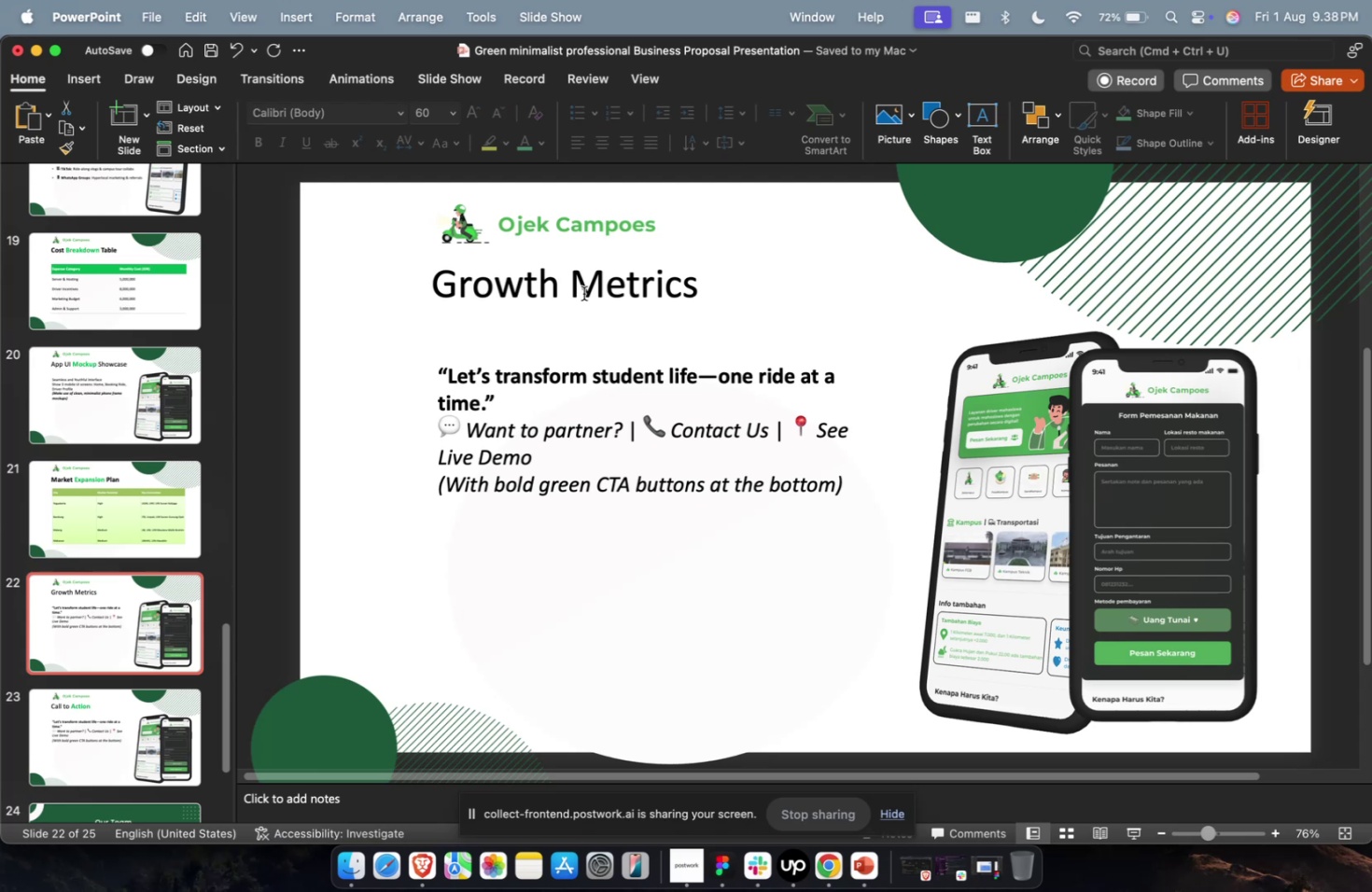 
double_click([595, 288])
 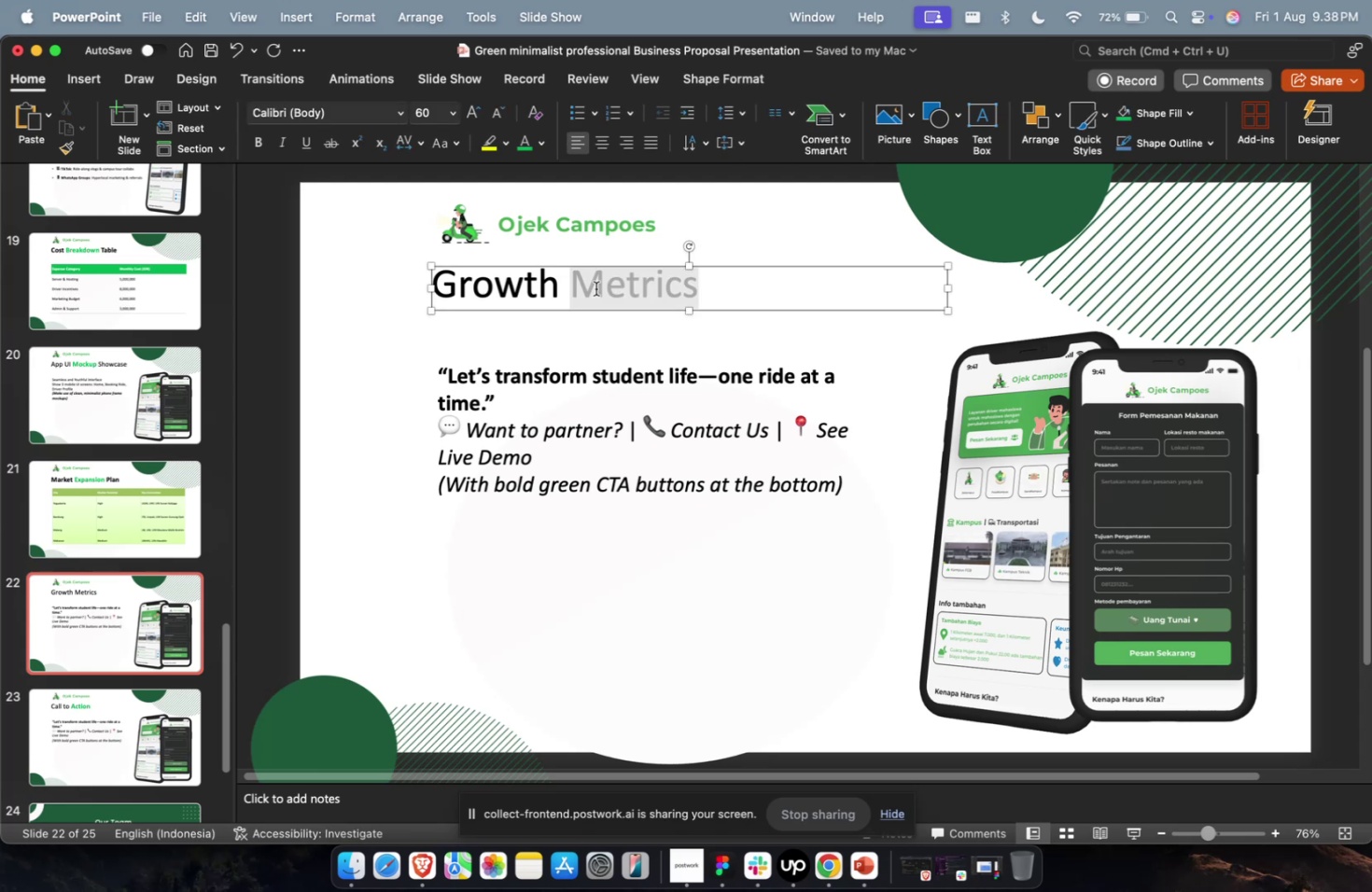 
key(Meta+B)
 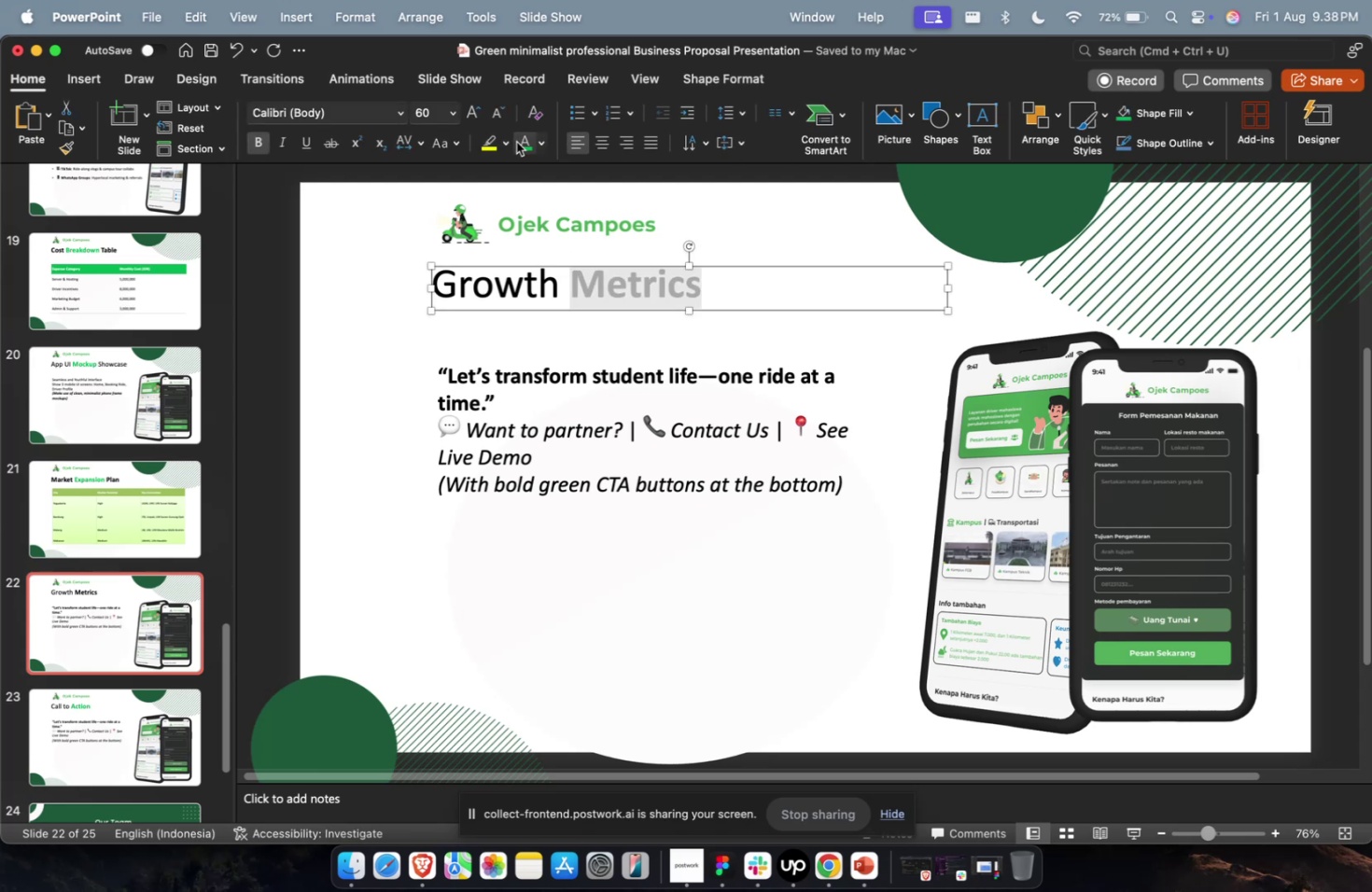 
left_click([518, 142])
 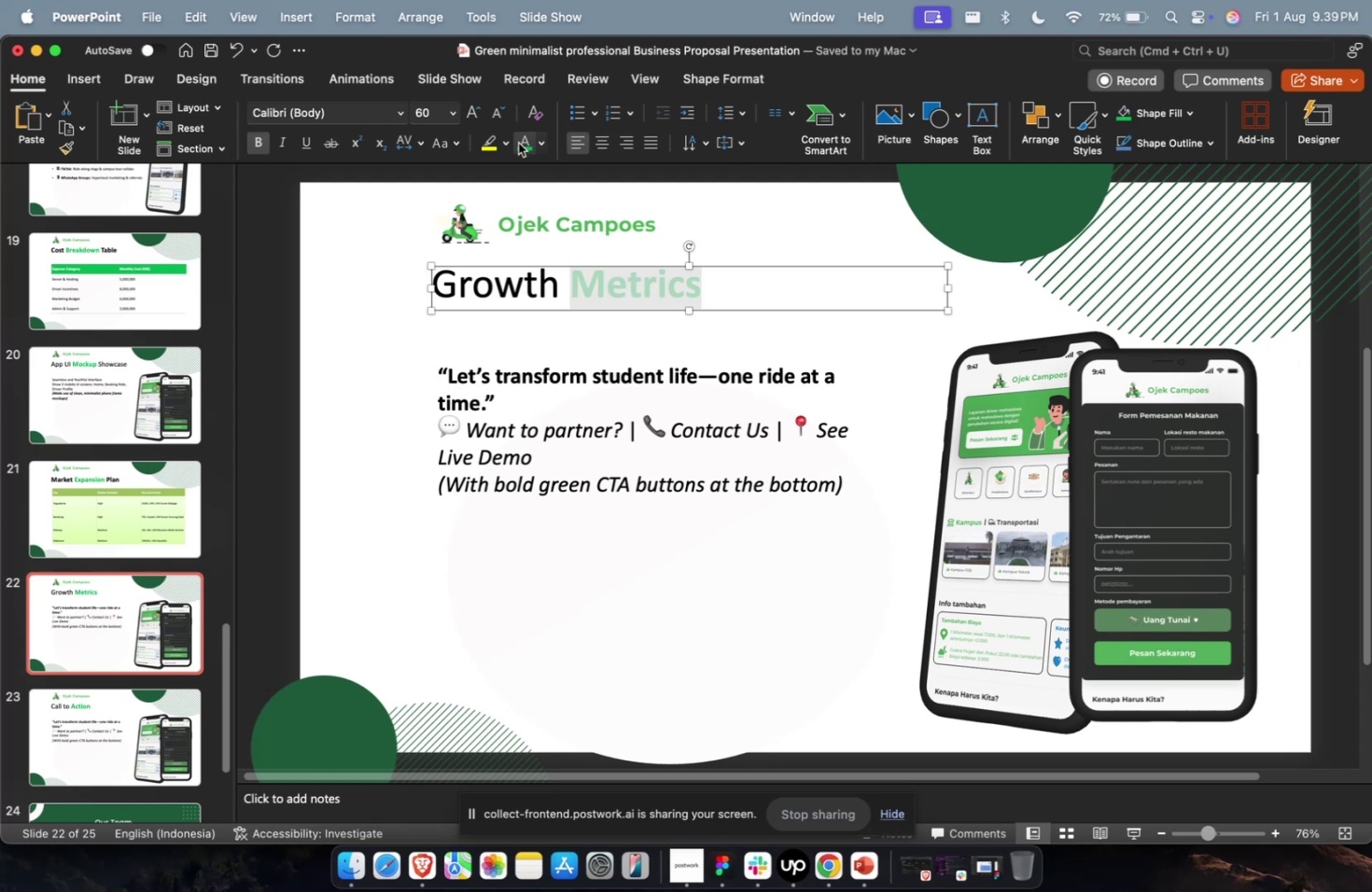 
wait(46.04)
 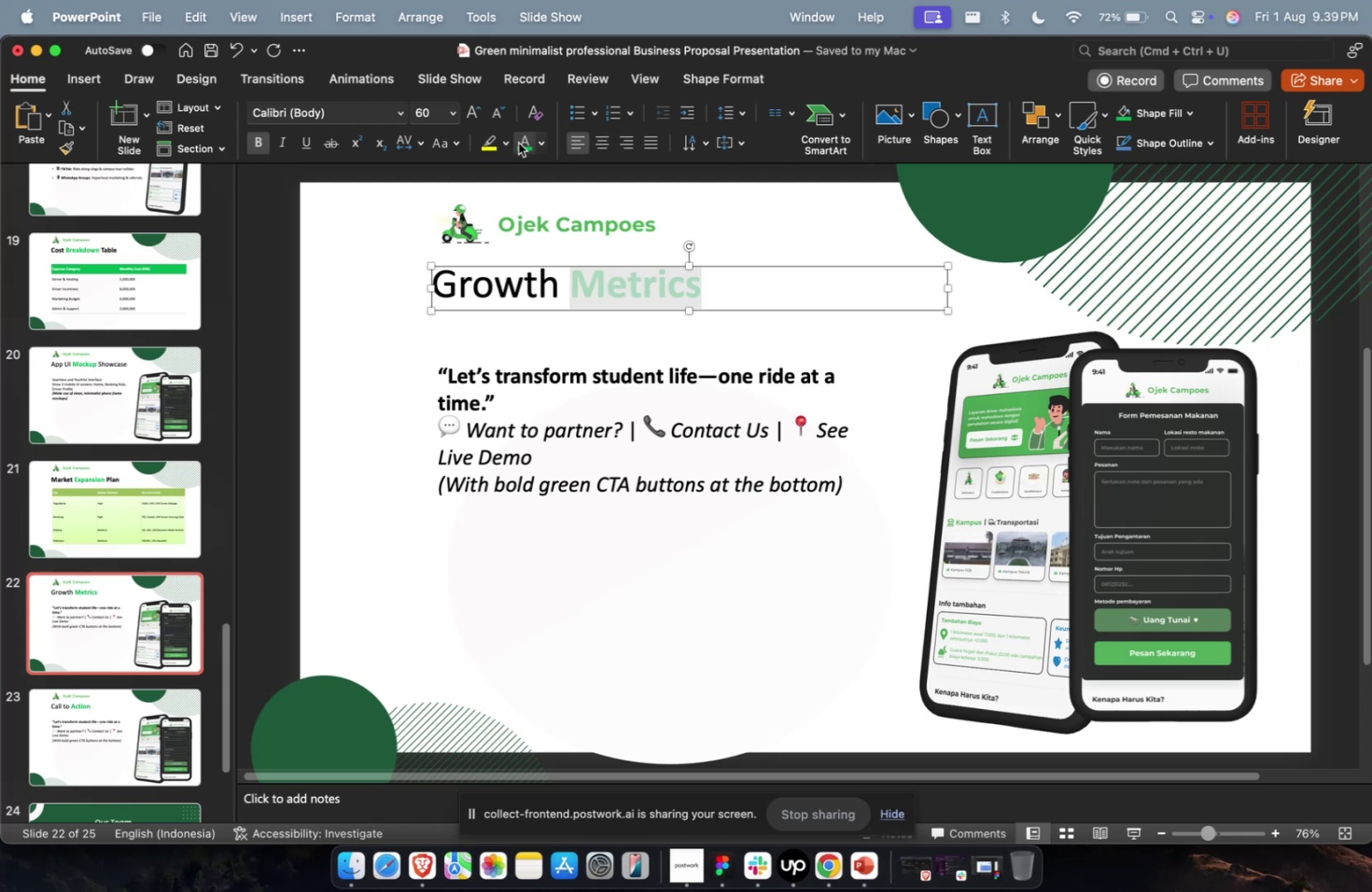 
left_click([832, 843])
 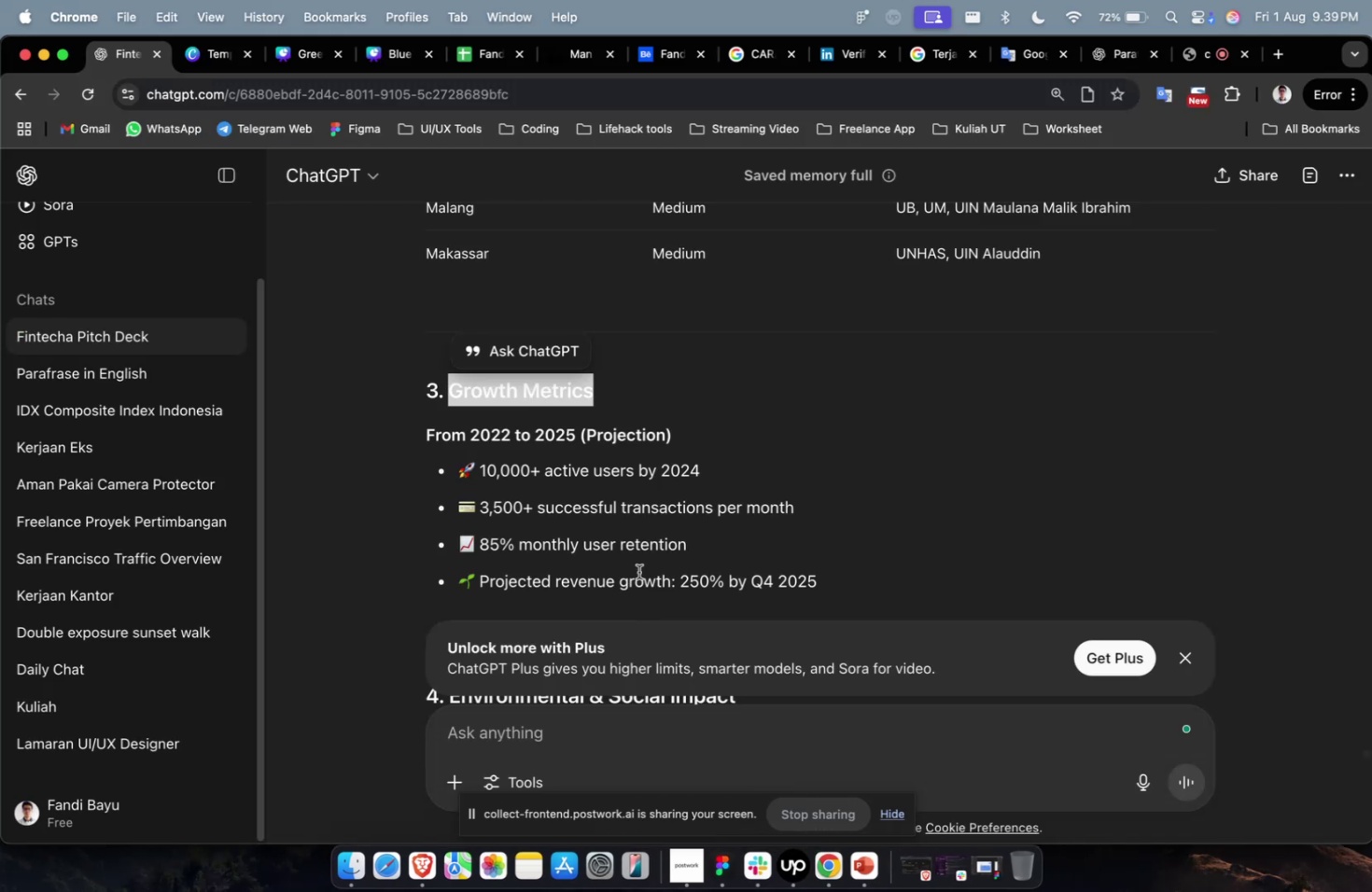 
scroll: coordinate [676, 564], scroll_direction: down, amount: 4.0
 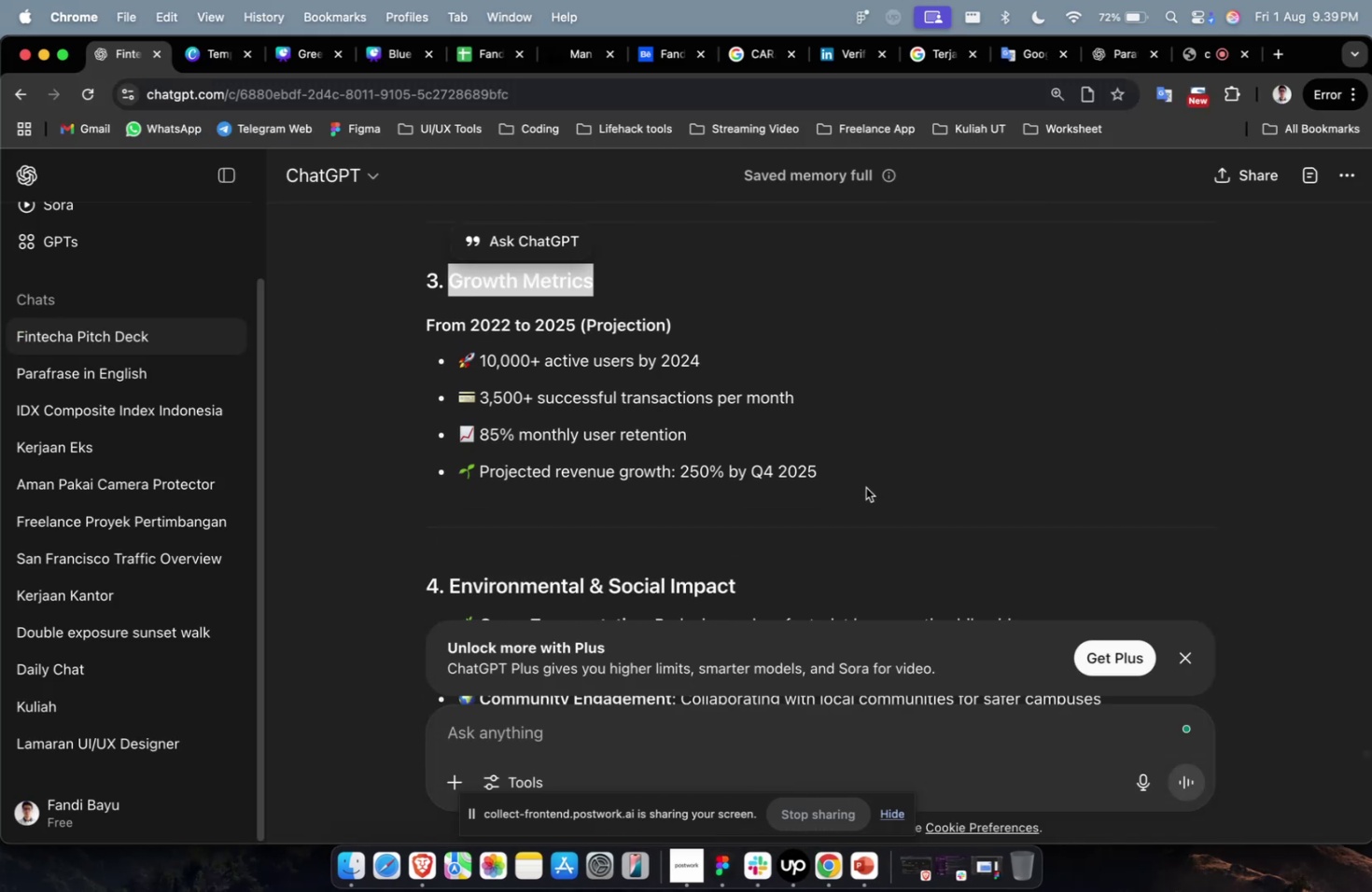 
left_click_drag(start_coordinate=[851, 475], to_coordinate=[415, 327])
 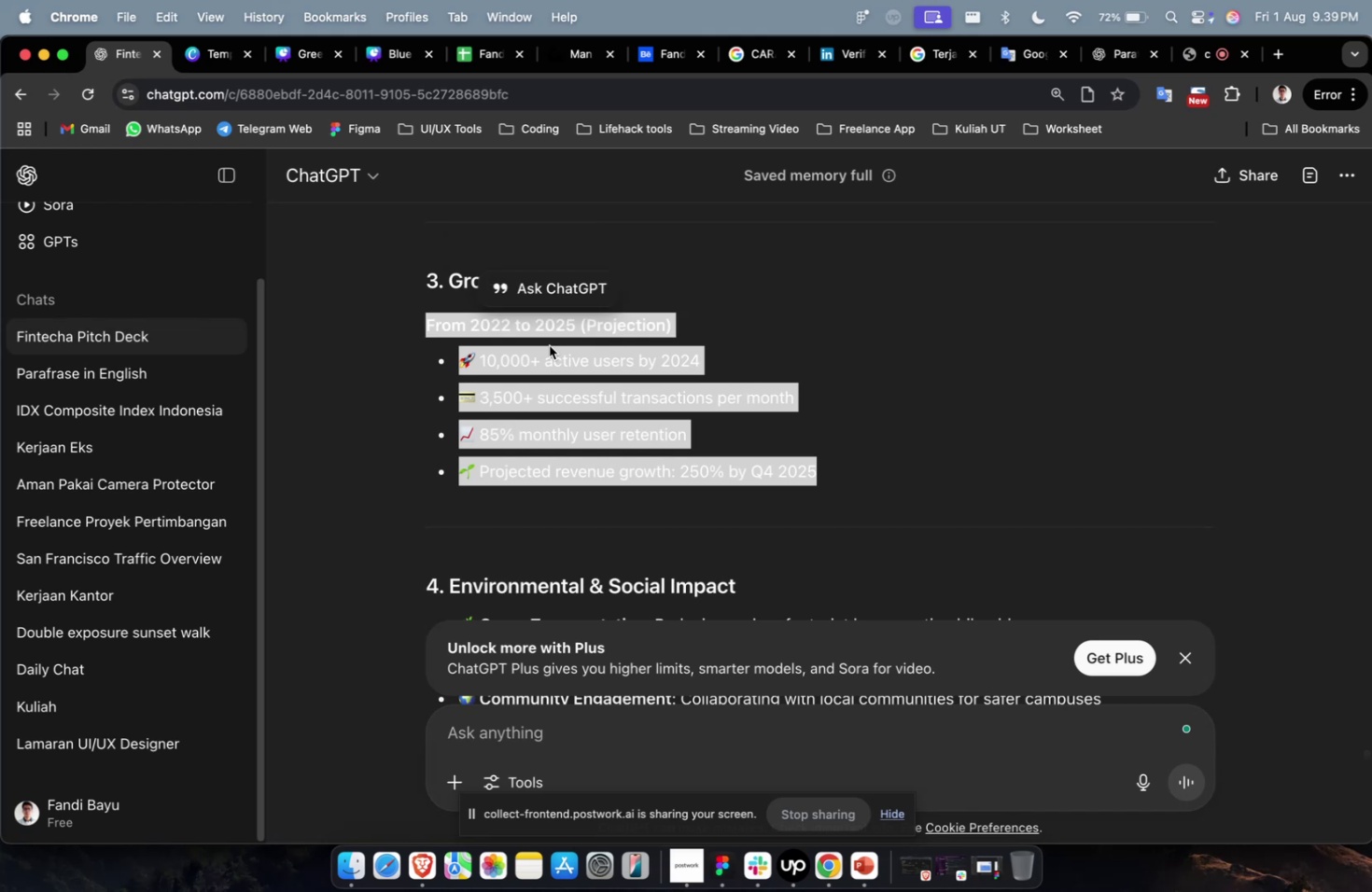 
right_click([549, 345])
 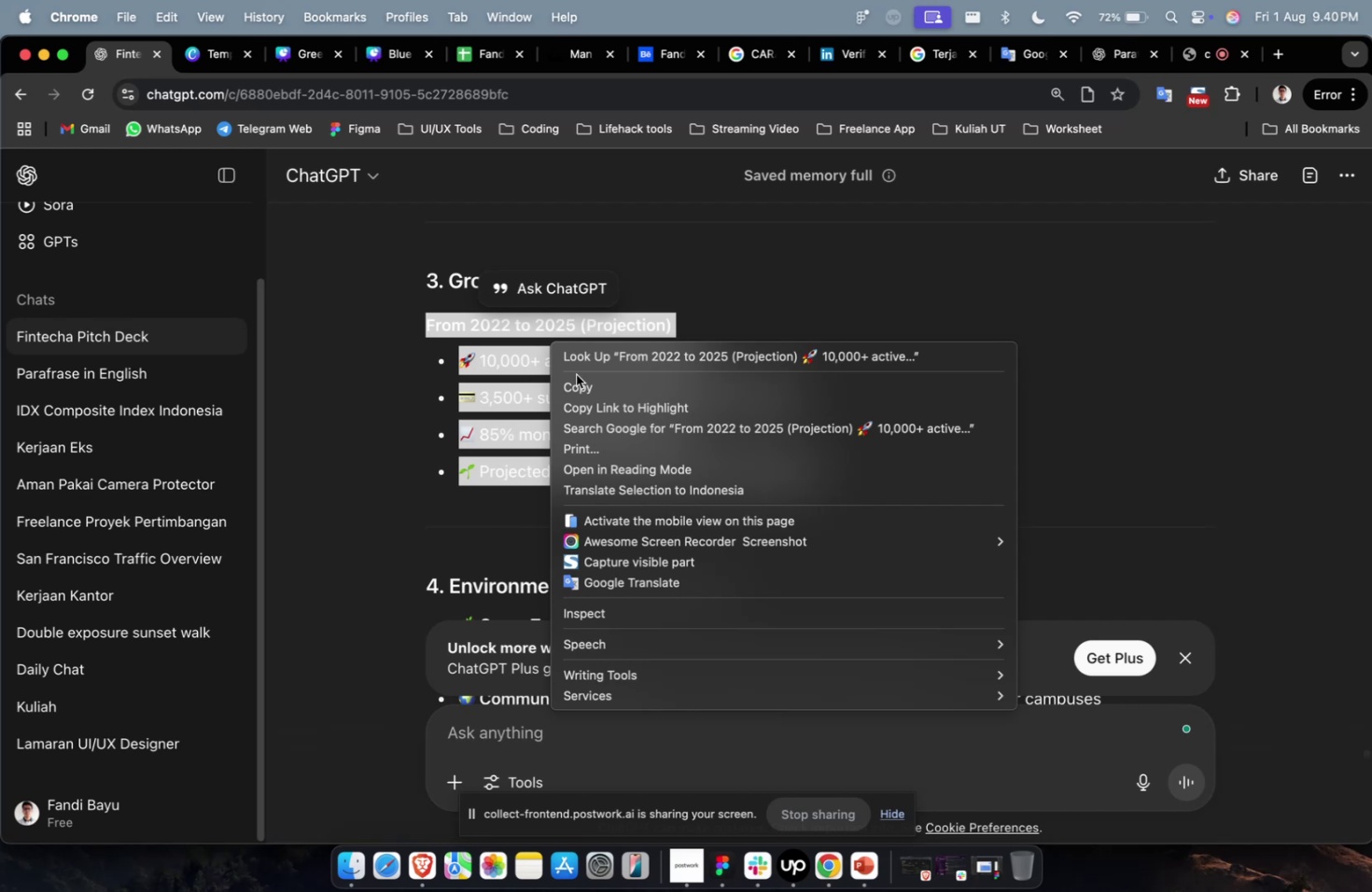 
wait(20.42)
 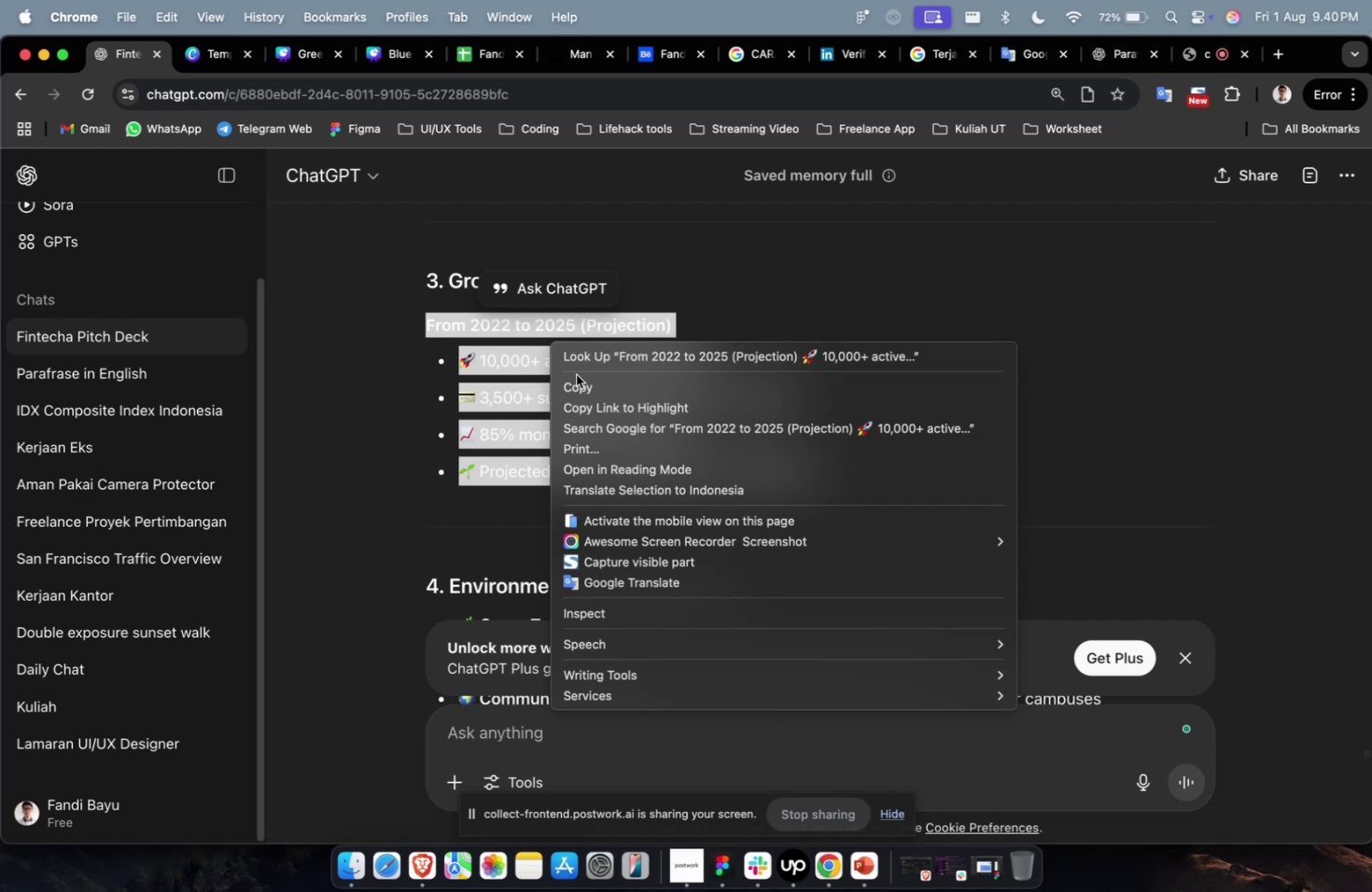 
left_click([573, 385])
 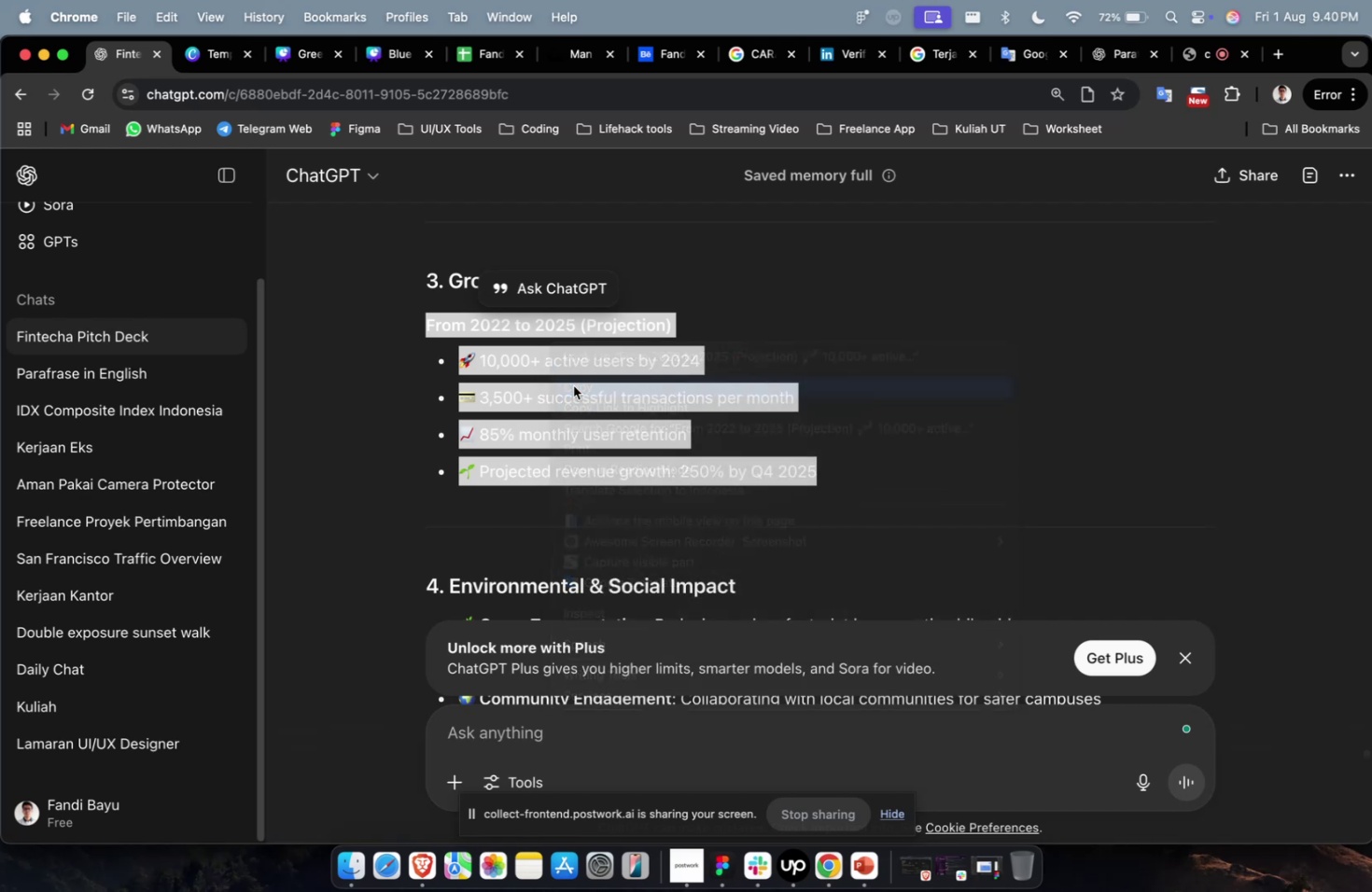 
key(Meta+1)
 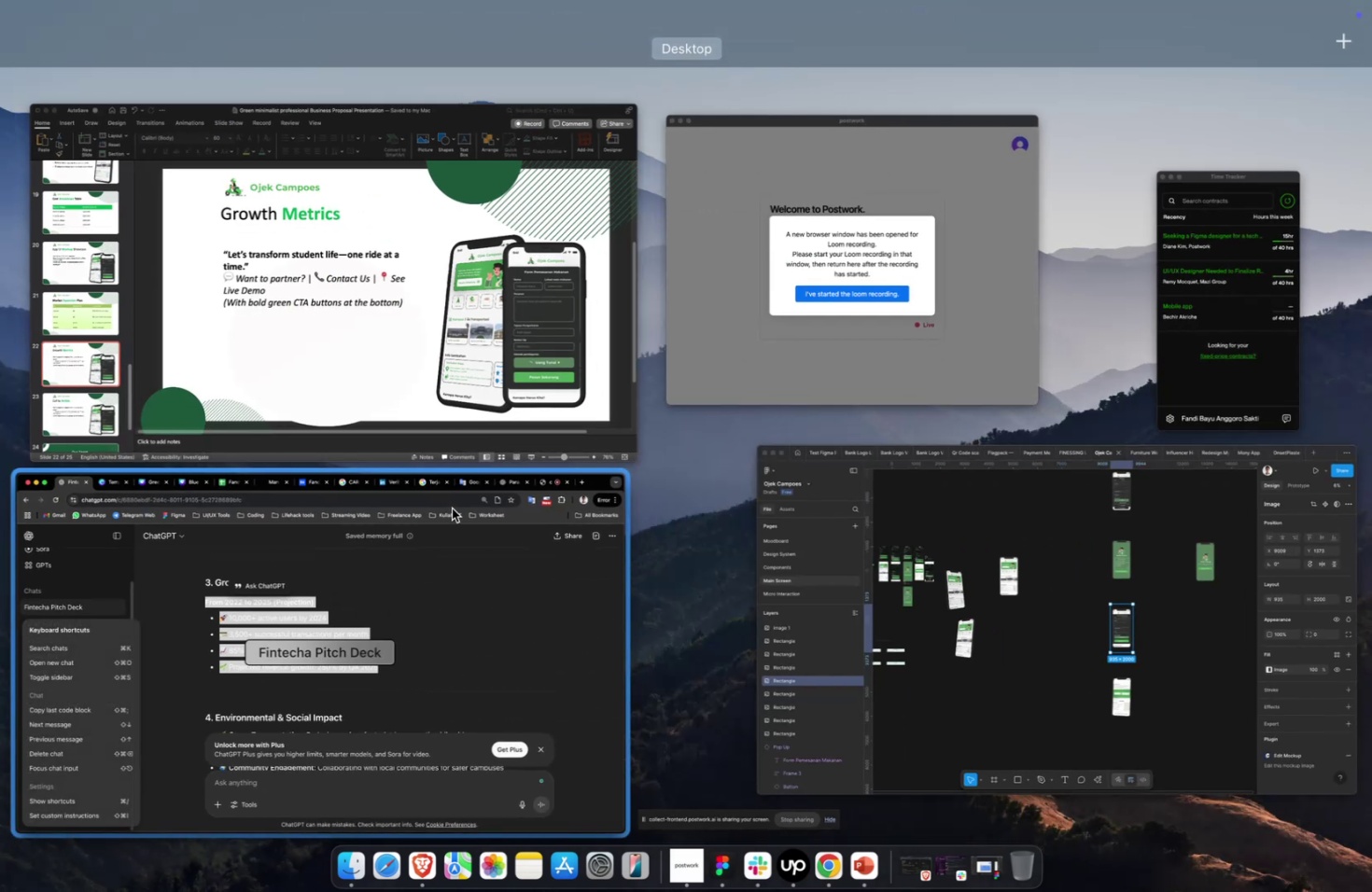 
left_click([467, 373])
 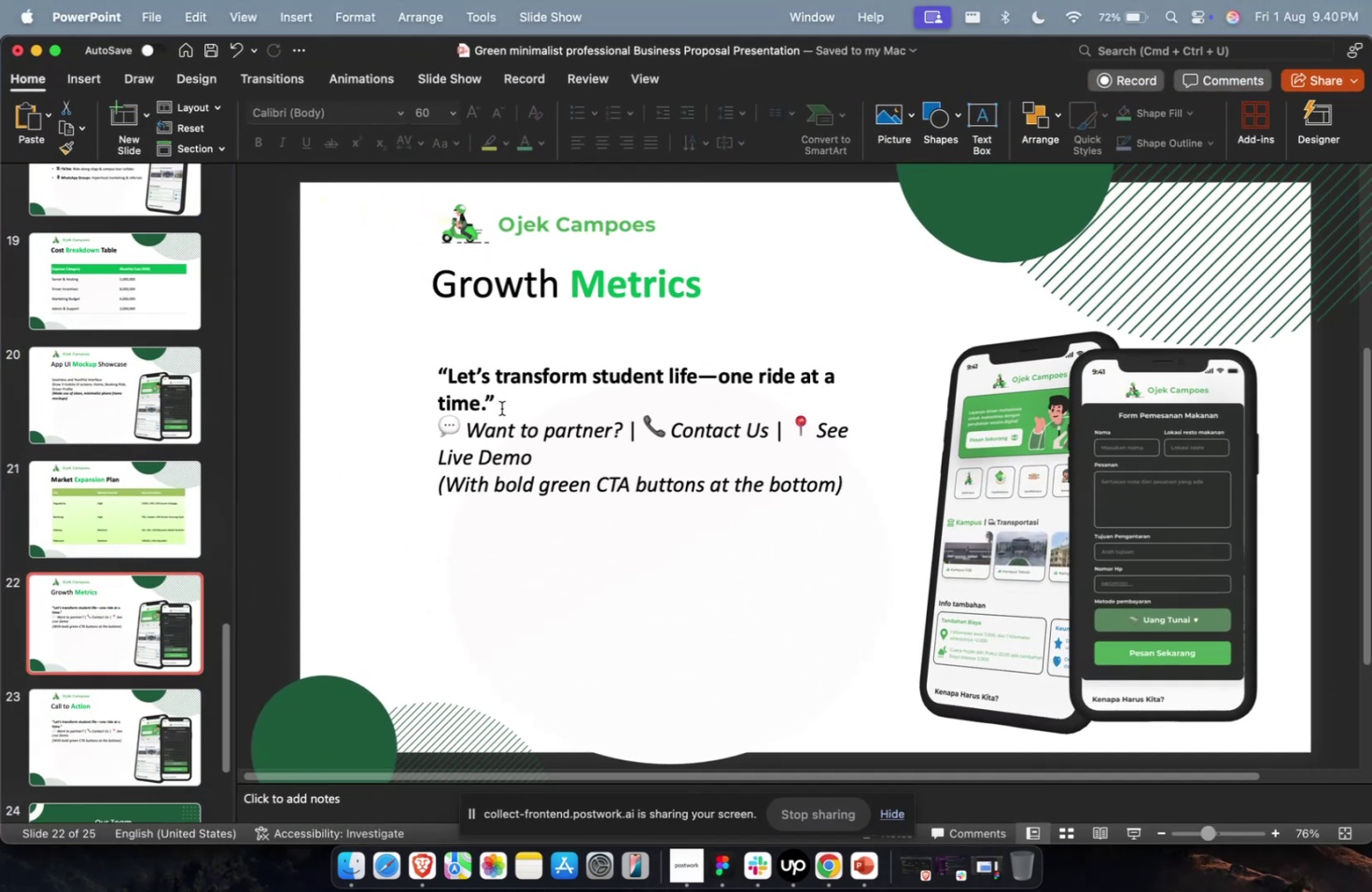 
double_click([502, 411])
 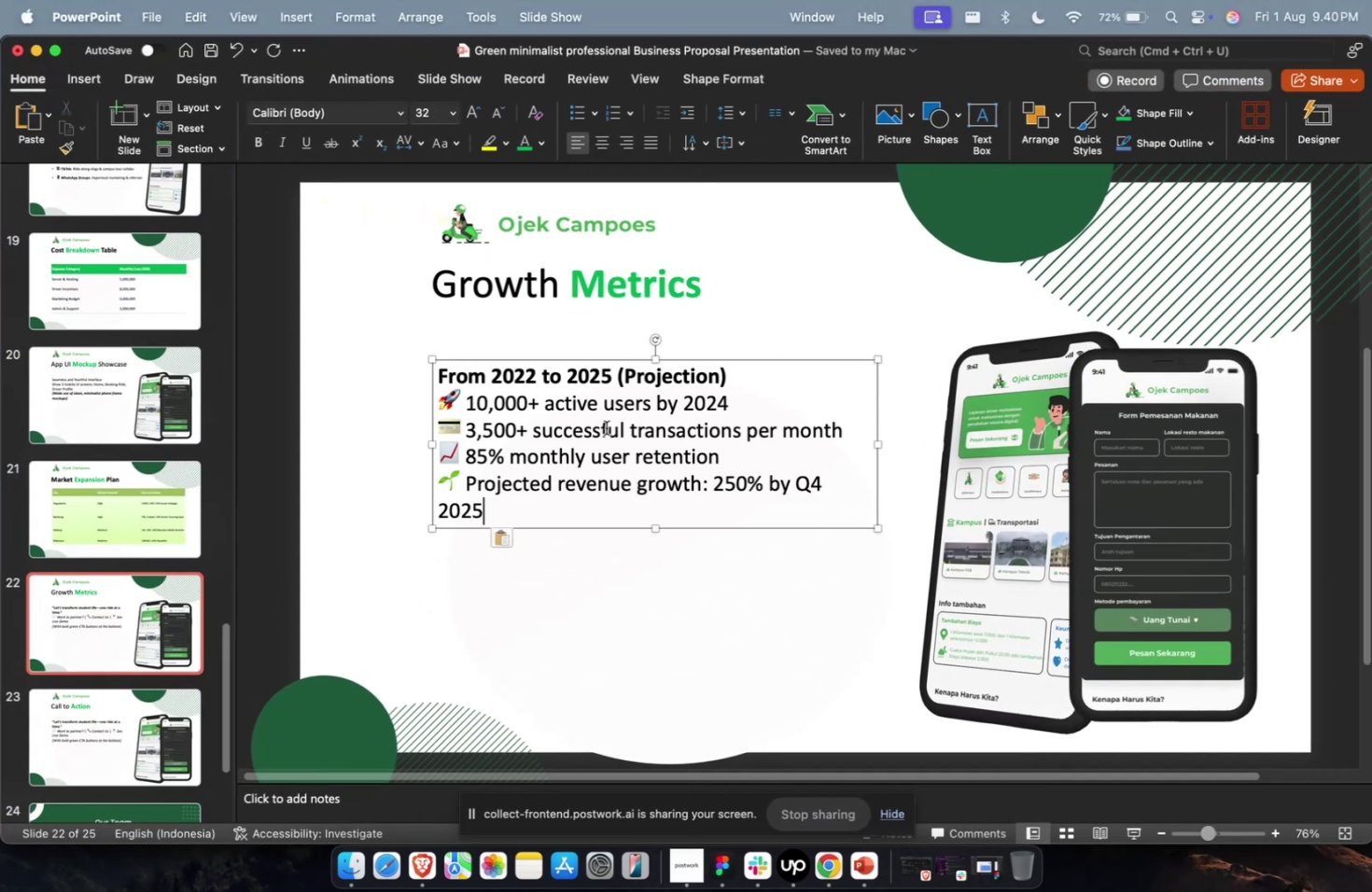 
key(Meta+A)
 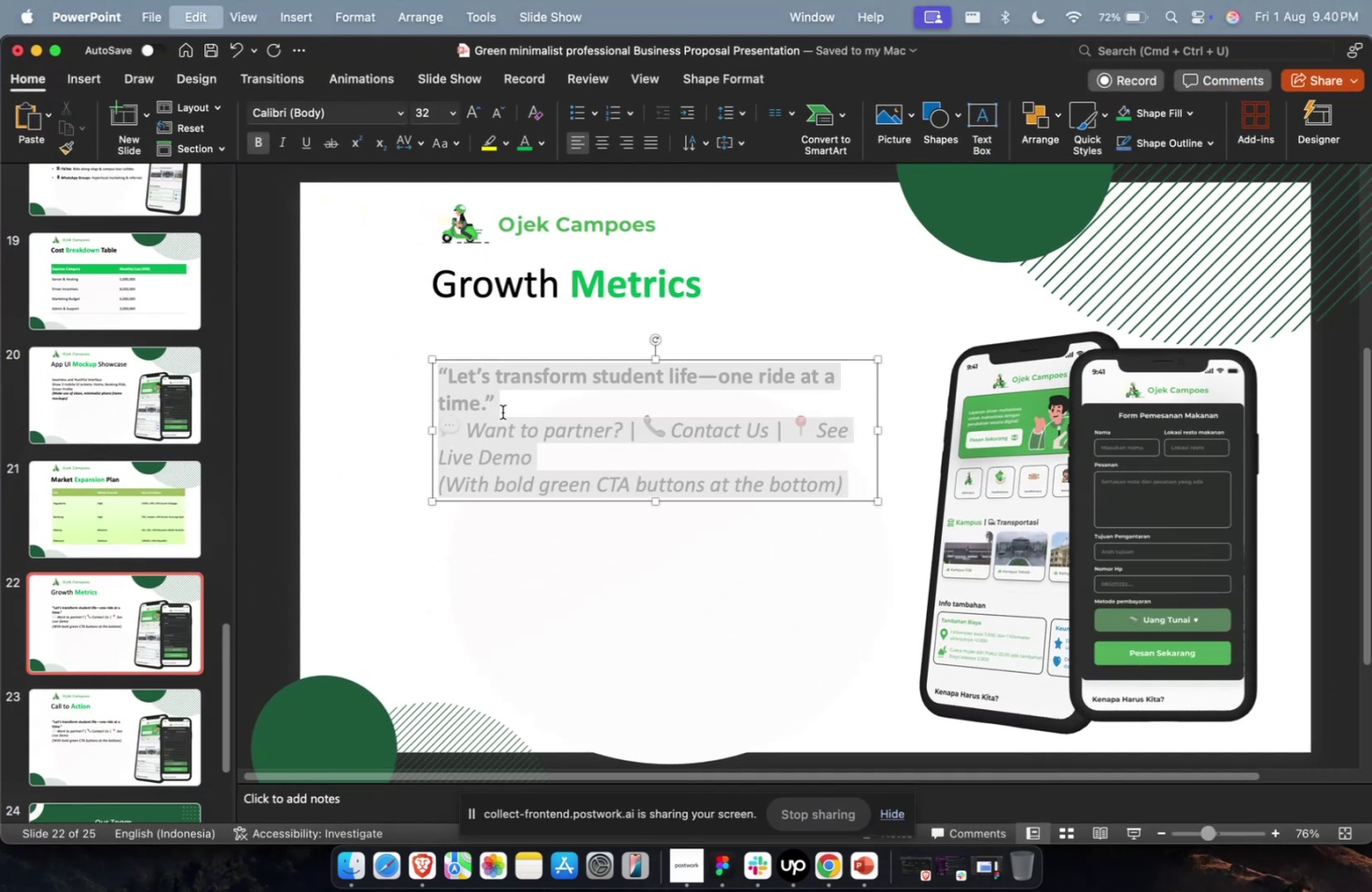 
key(Meta+V)
 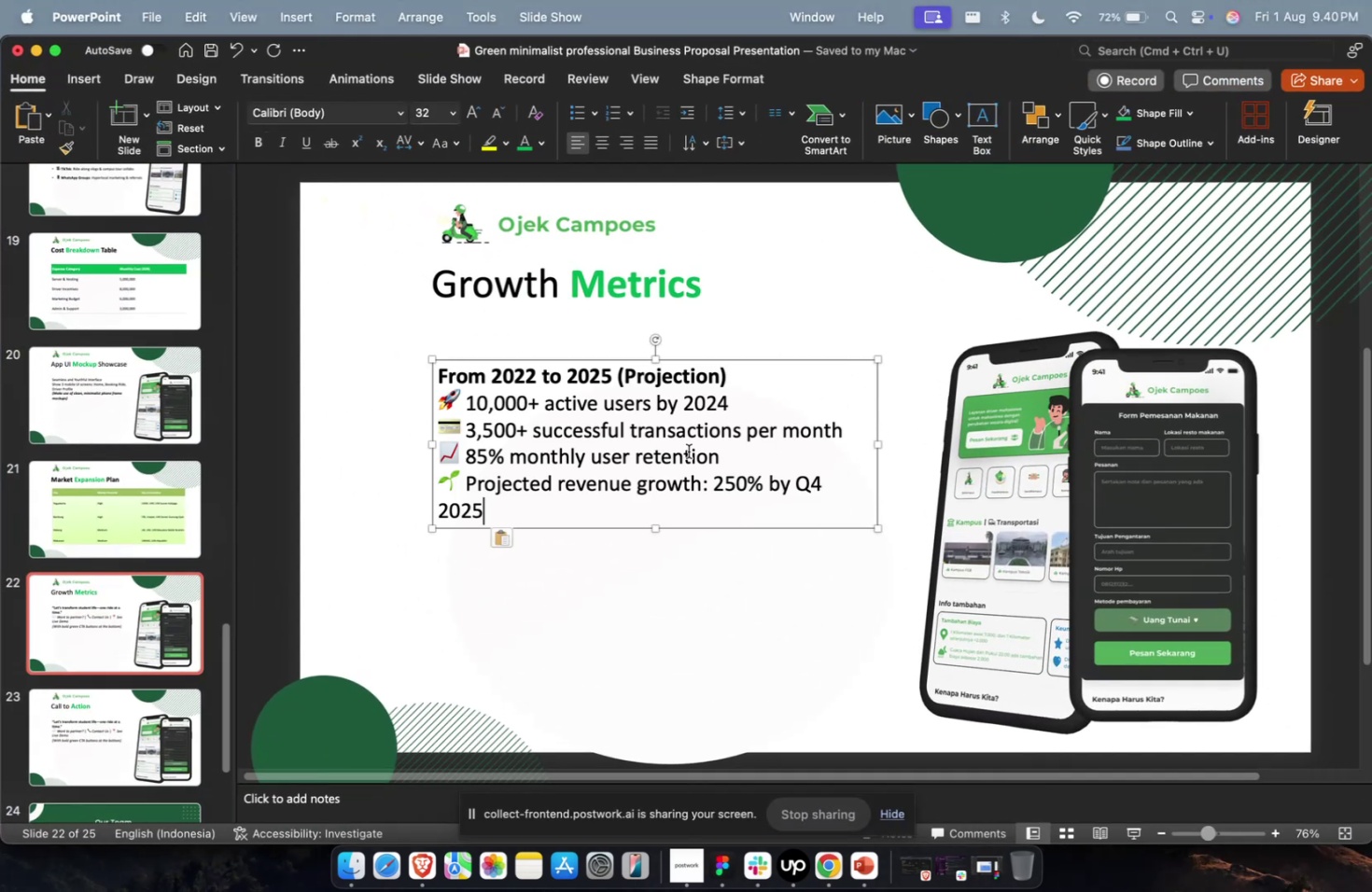 
key(Escape)
 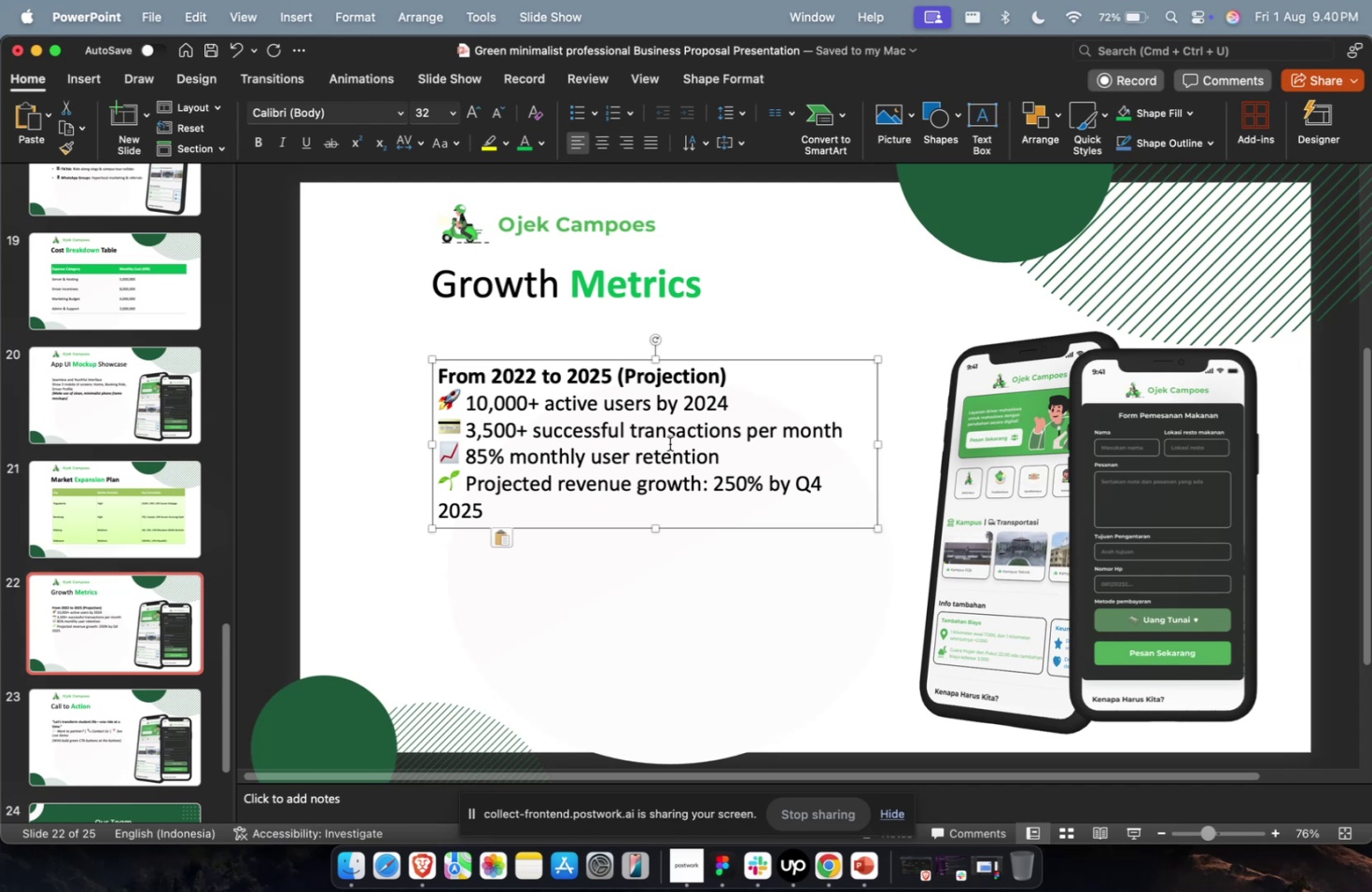 
wait(36.22)
 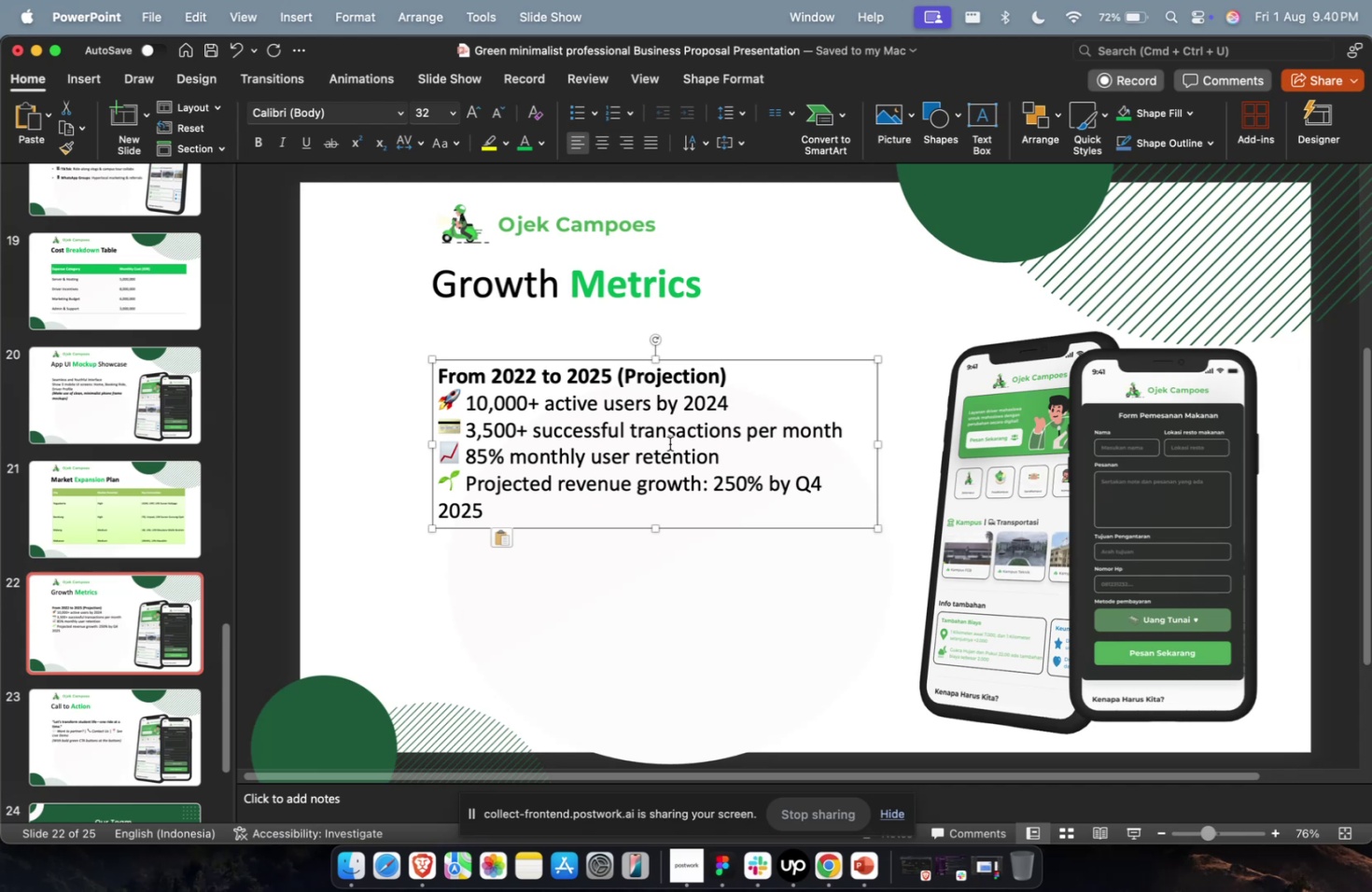 
left_click([616, 113])
 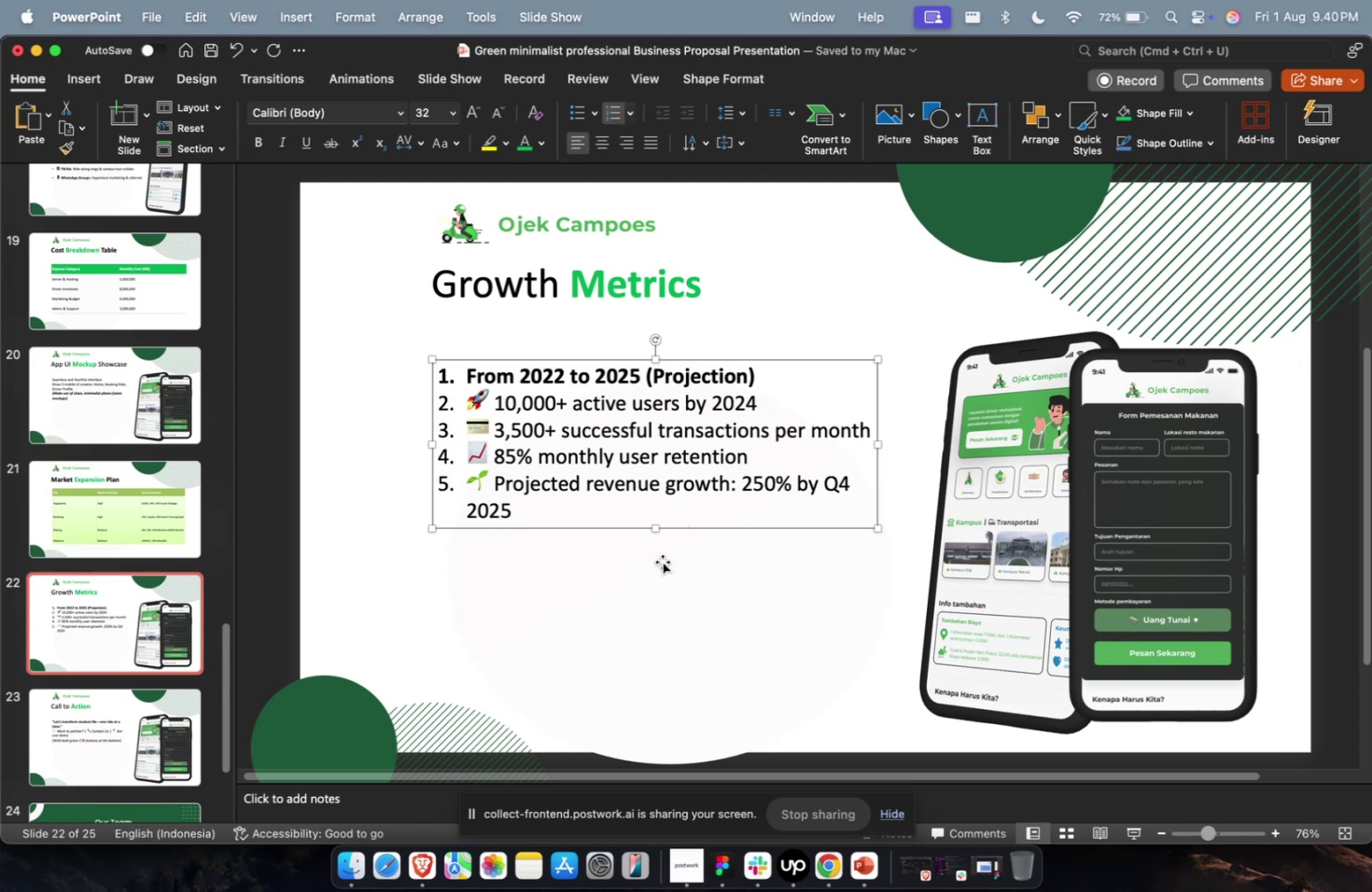 
key(Meta+CommandLeft)
 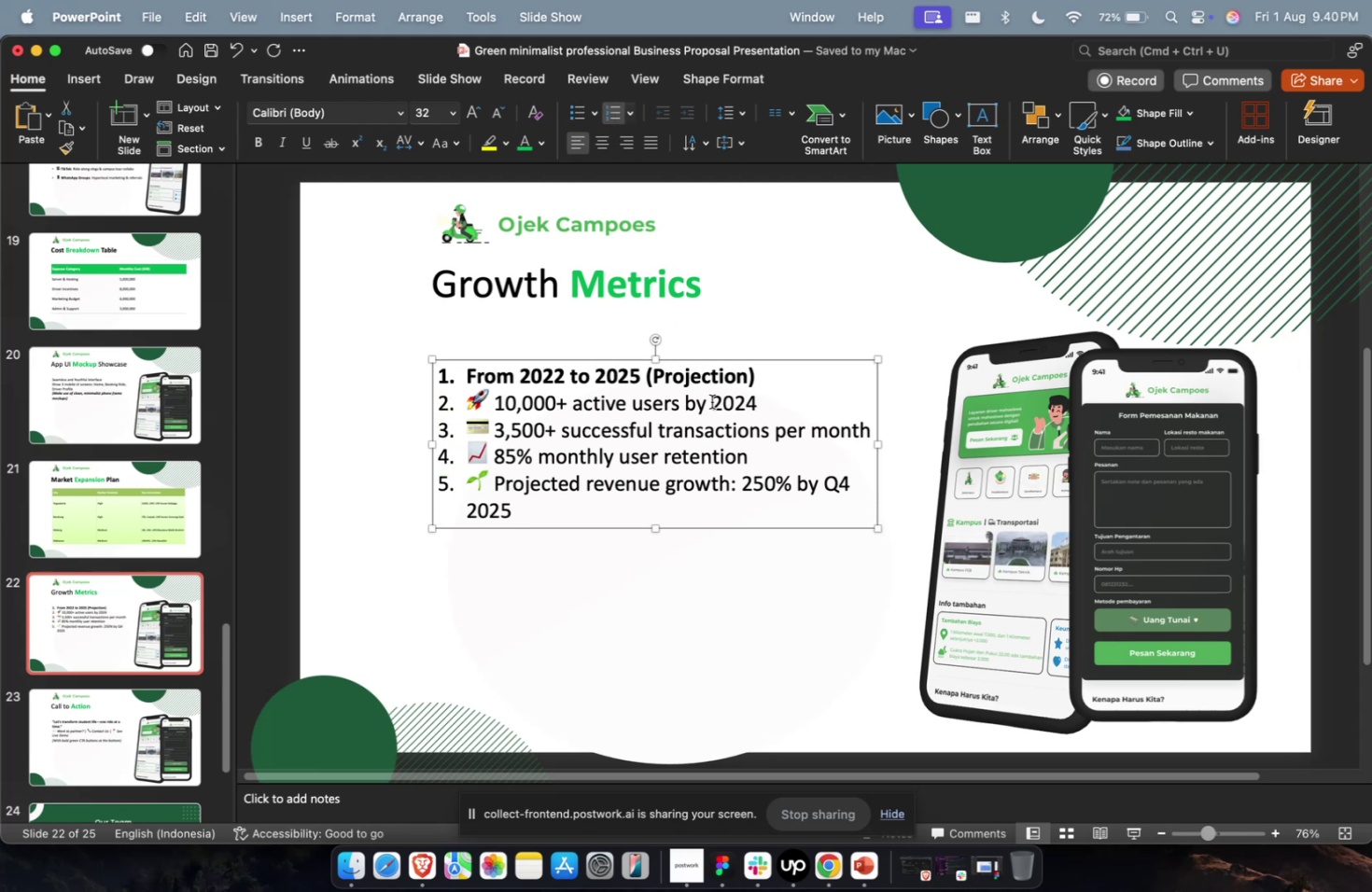 
key(Meta+CommandLeft)
 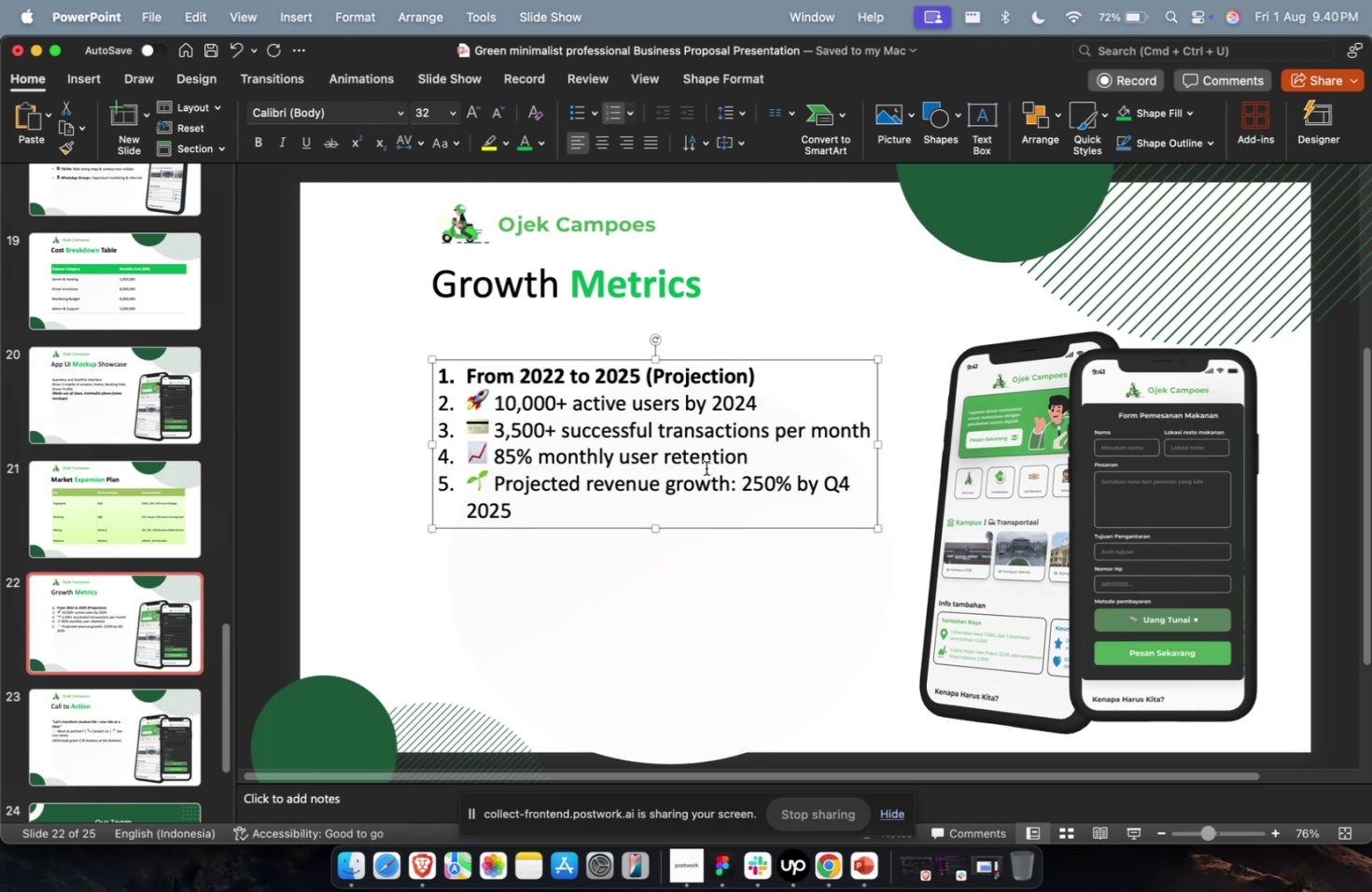 
key(Meta+Z)
 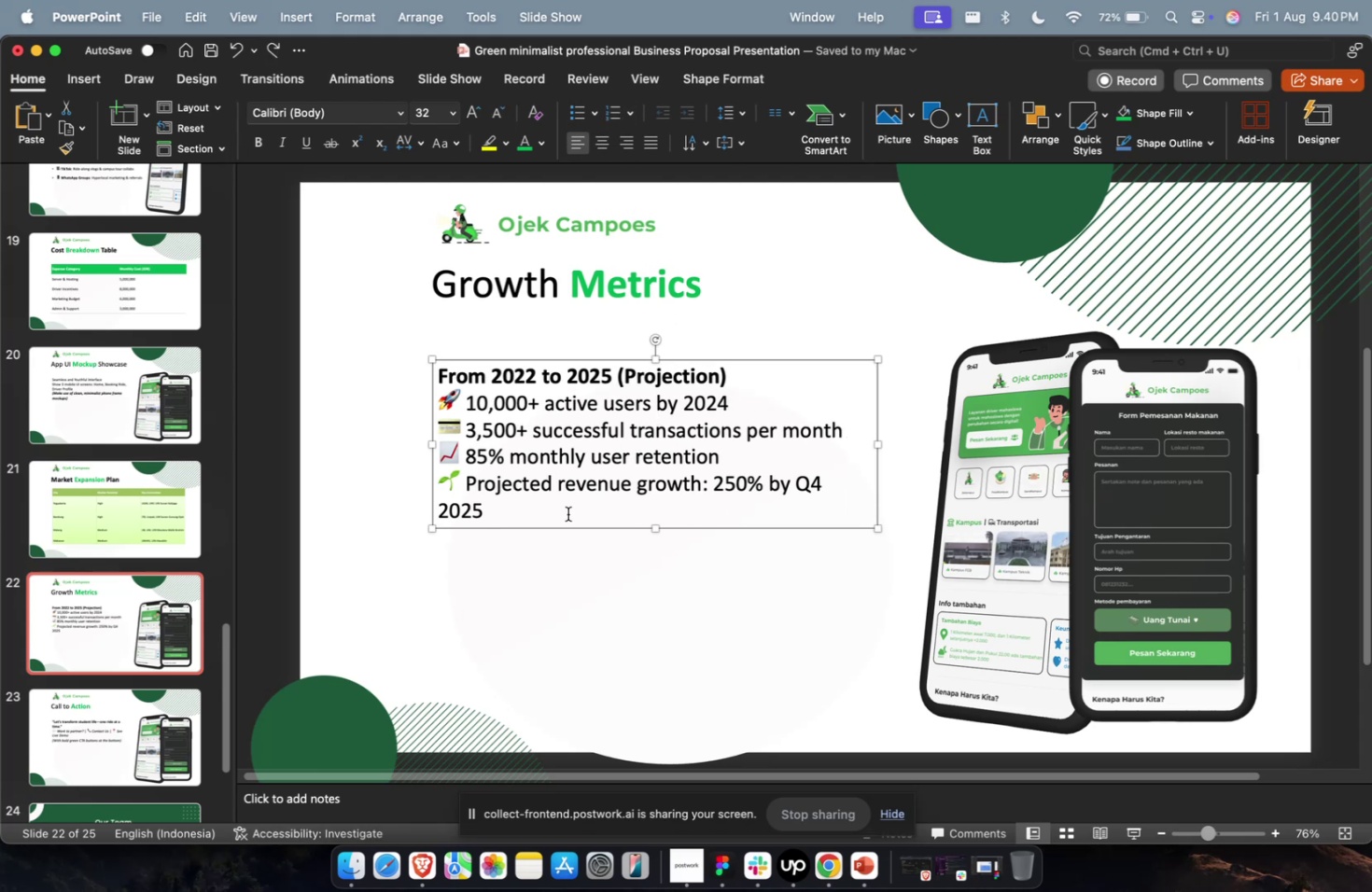 
left_click_drag(start_coordinate=[567, 512], to_coordinate=[409, 406])
 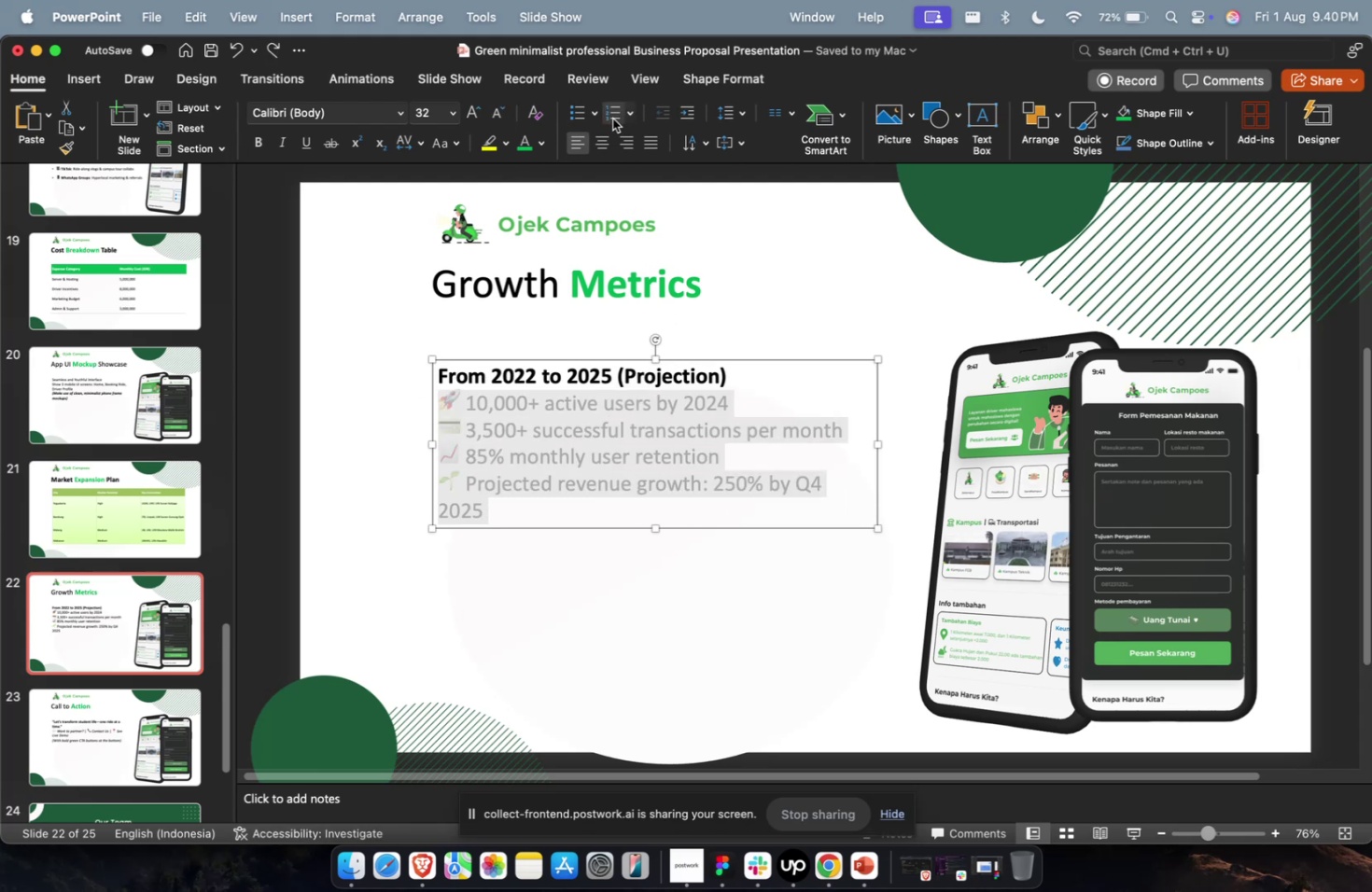 
left_click([613, 113])
 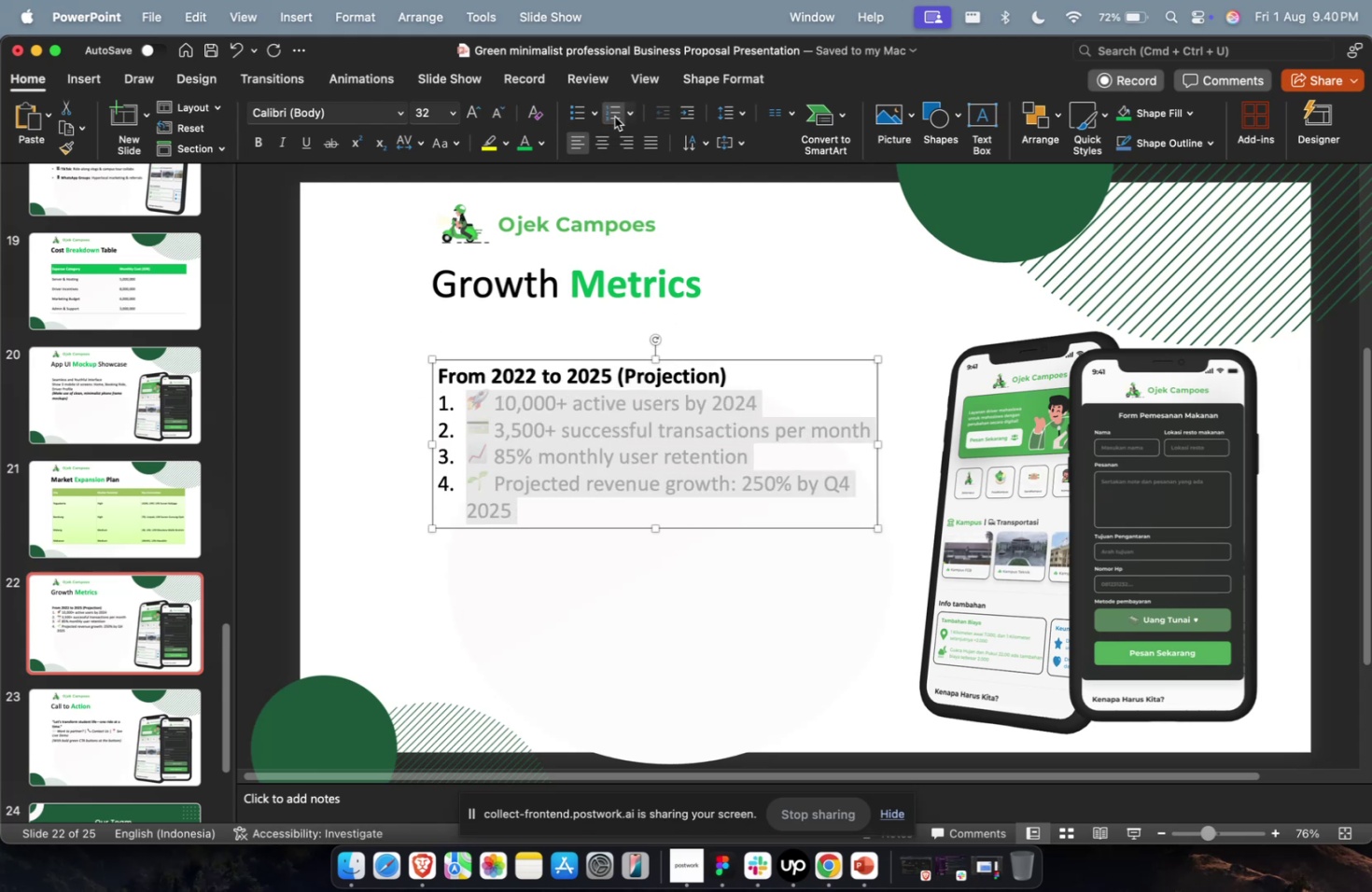 
key(Escape)
 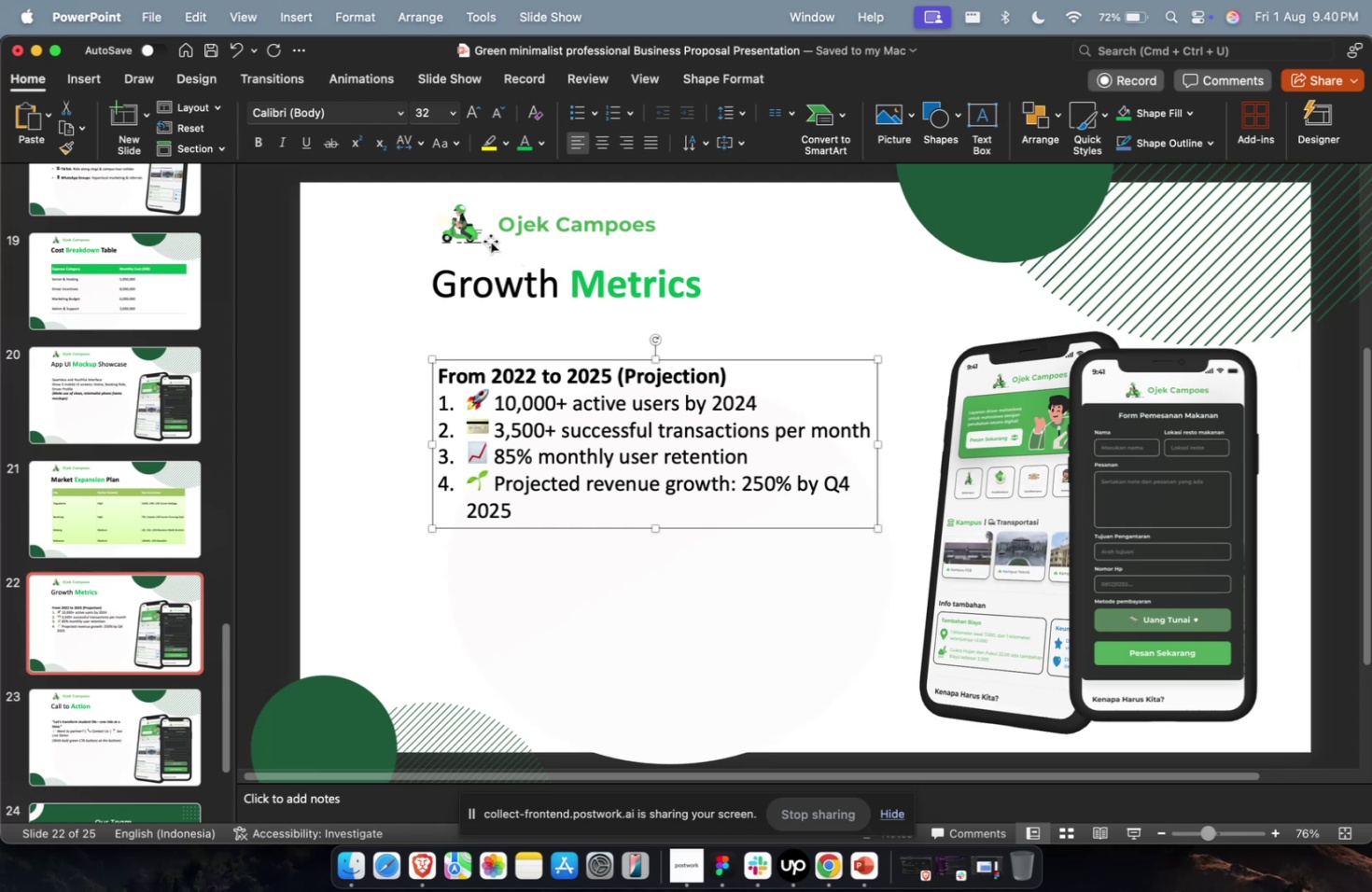 
wait(6.59)
 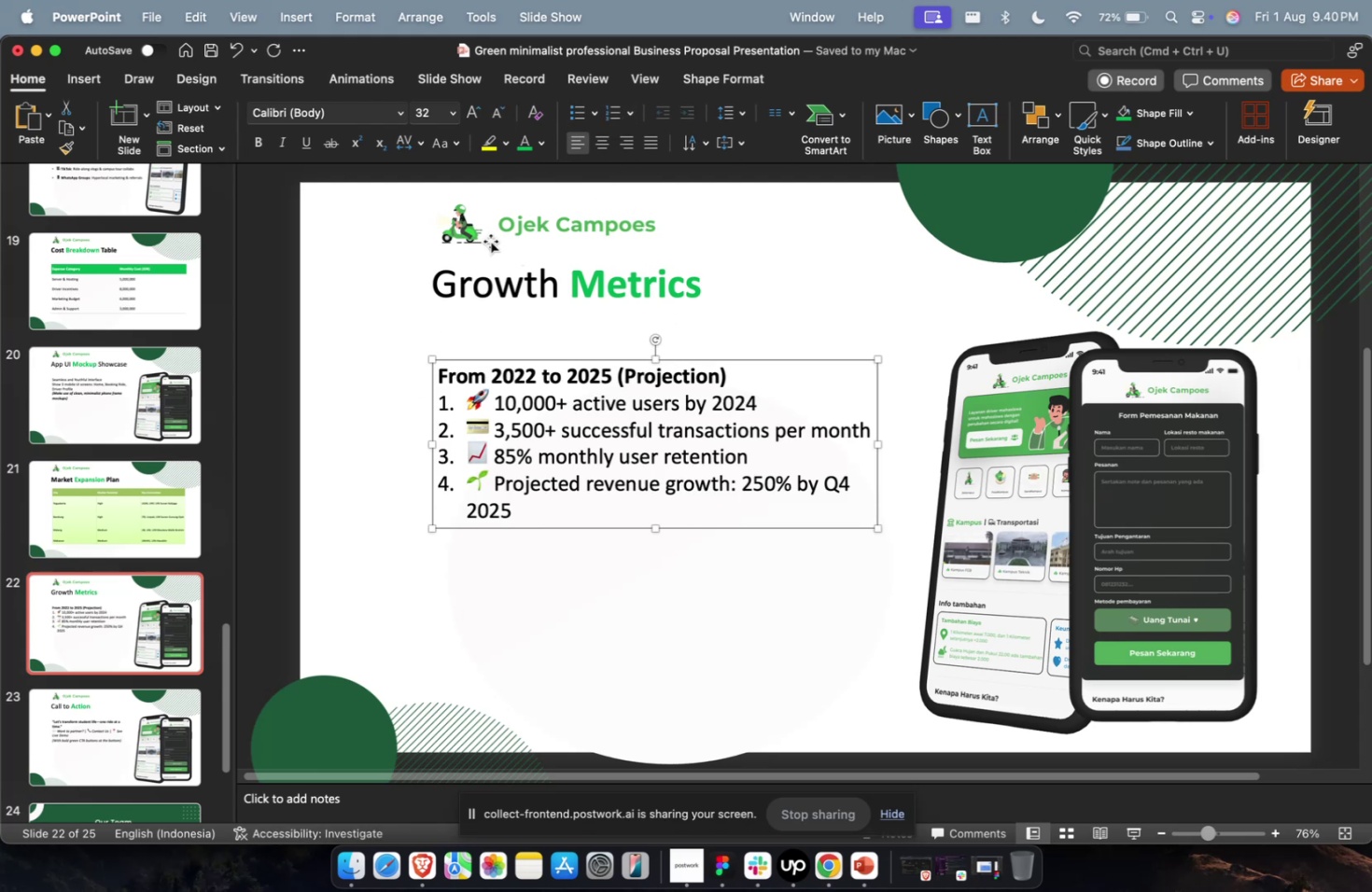 
left_click([731, 112])
 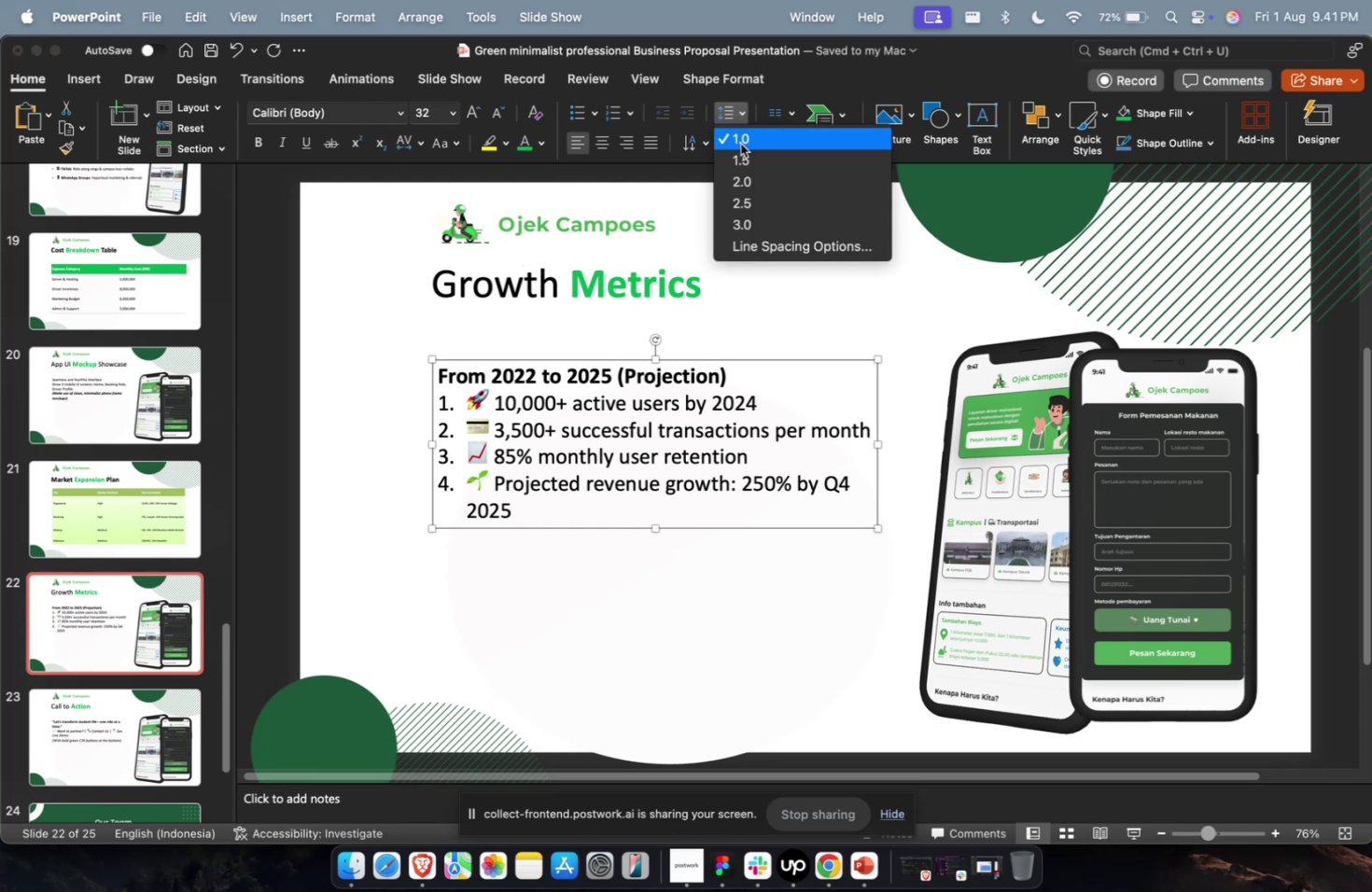 
left_click([744, 158])
 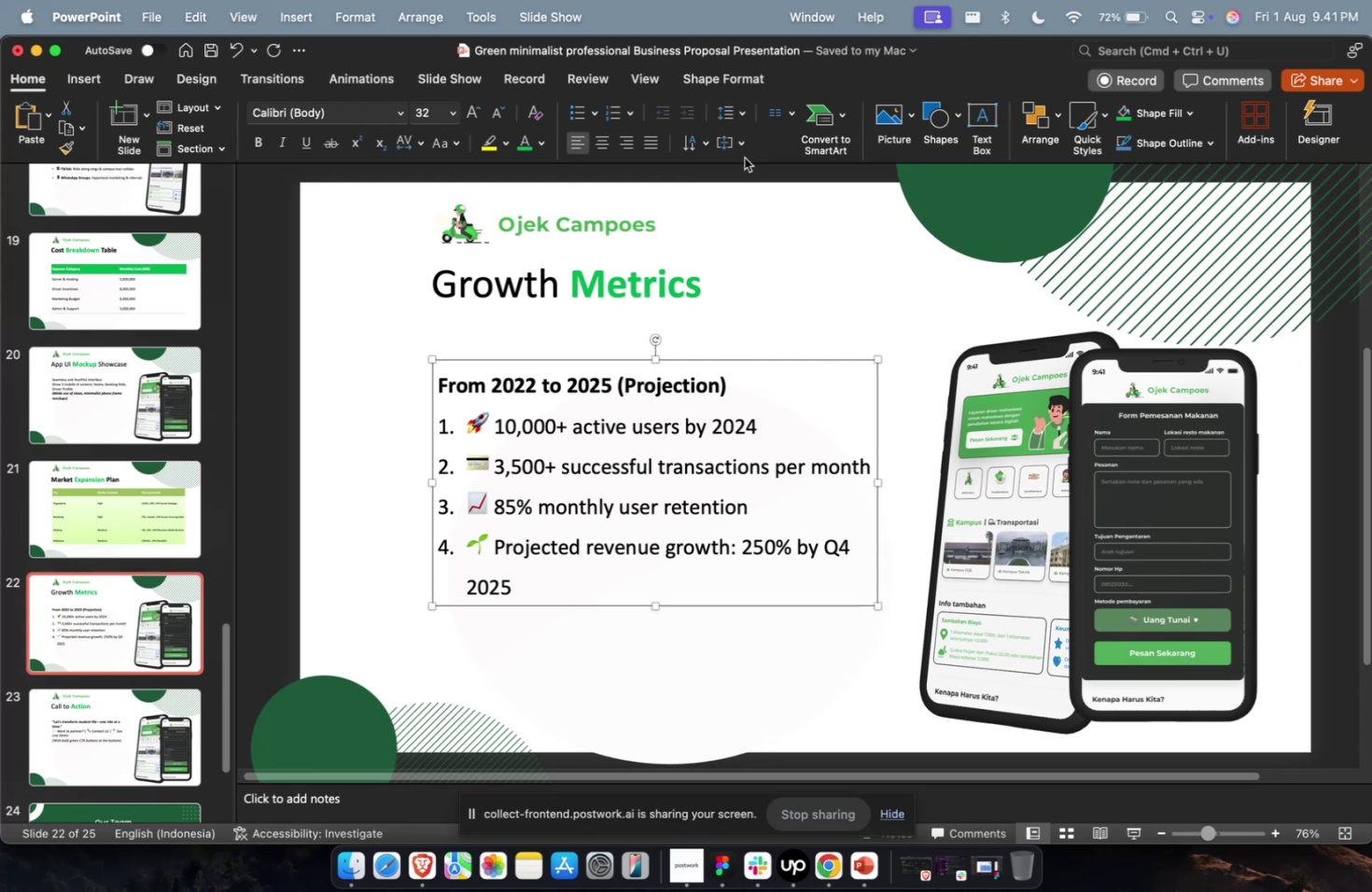 
wait(42.18)
 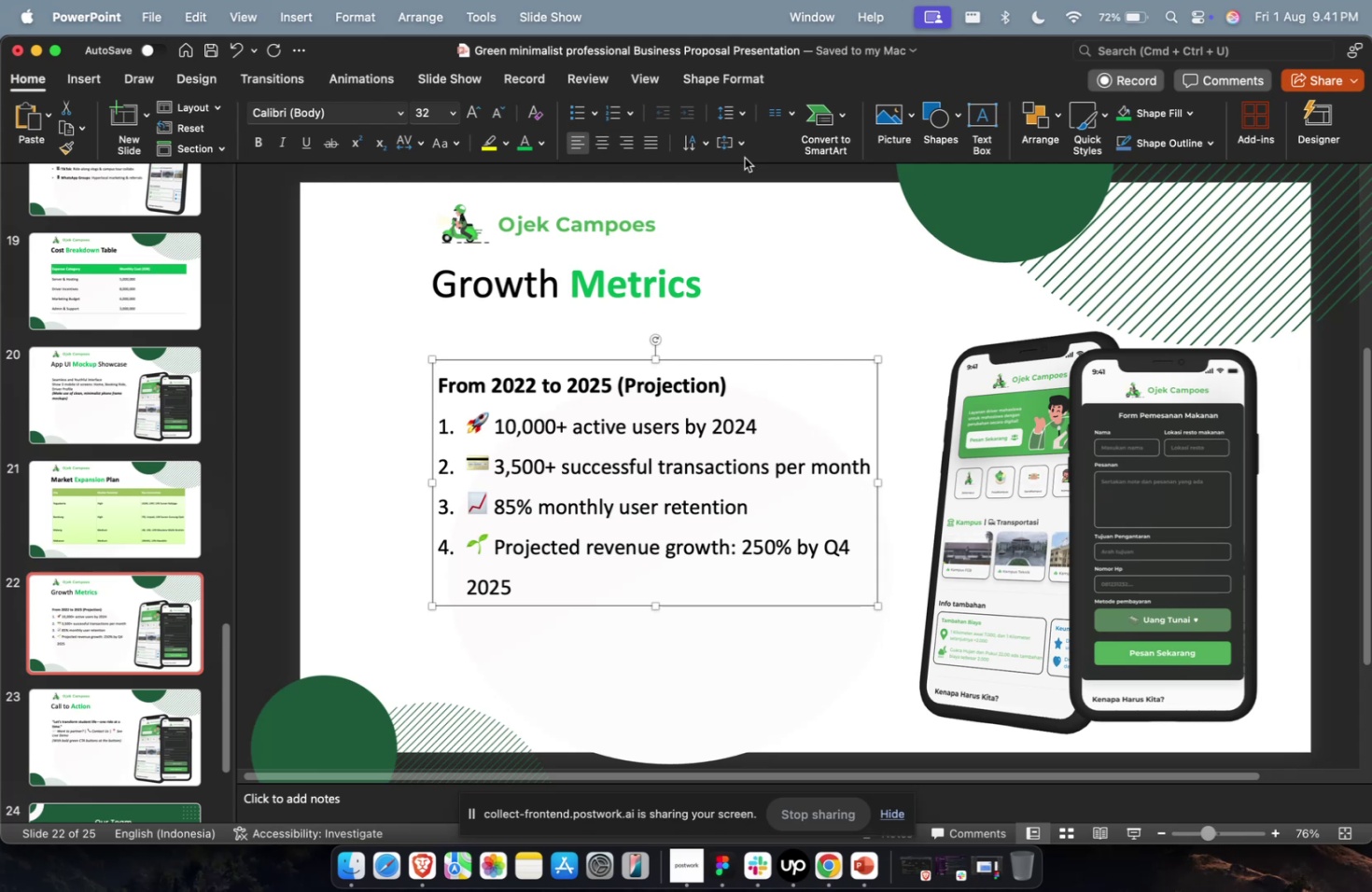 
left_click([138, 668])
 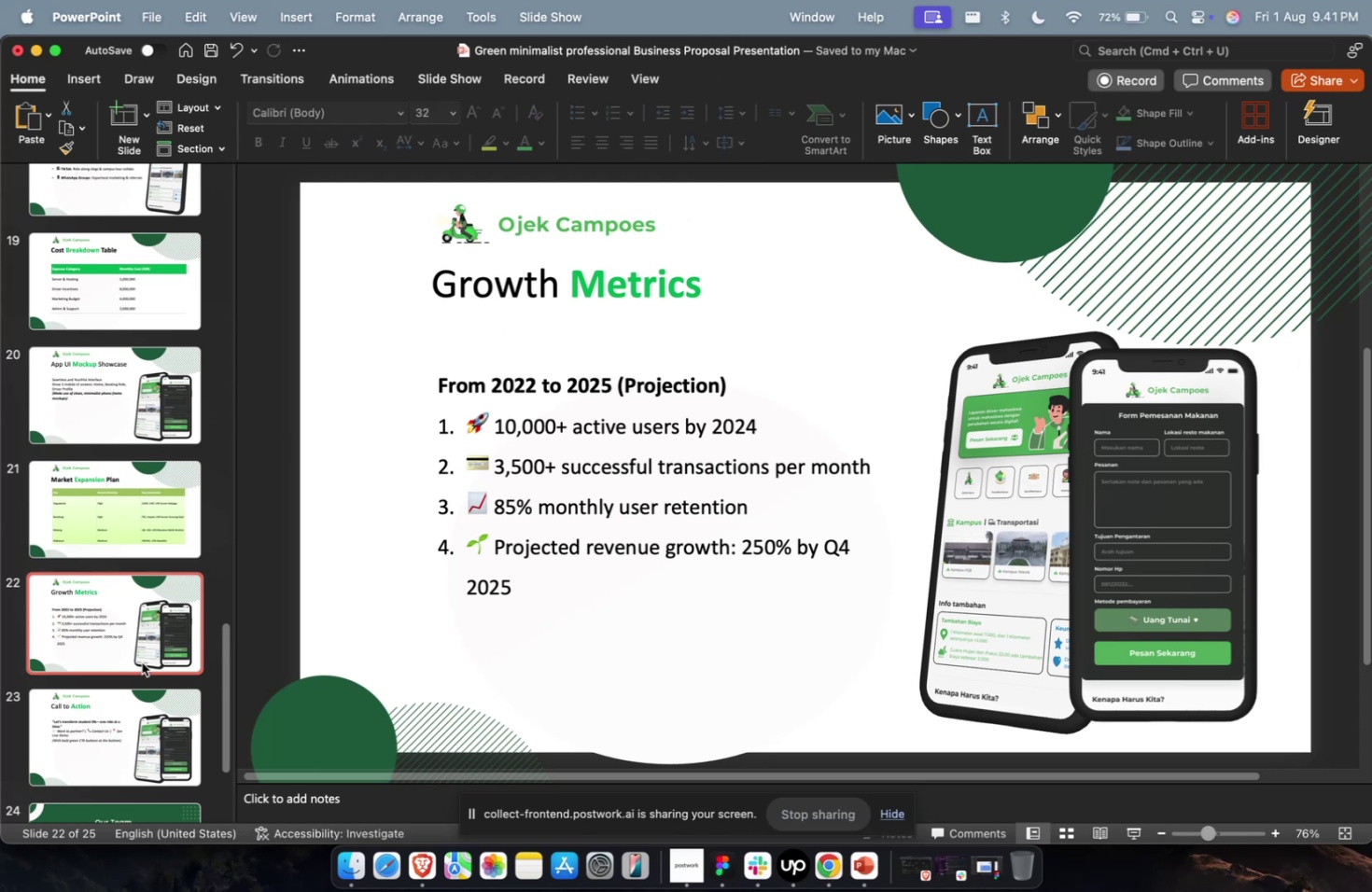 
double_click([142, 660])
 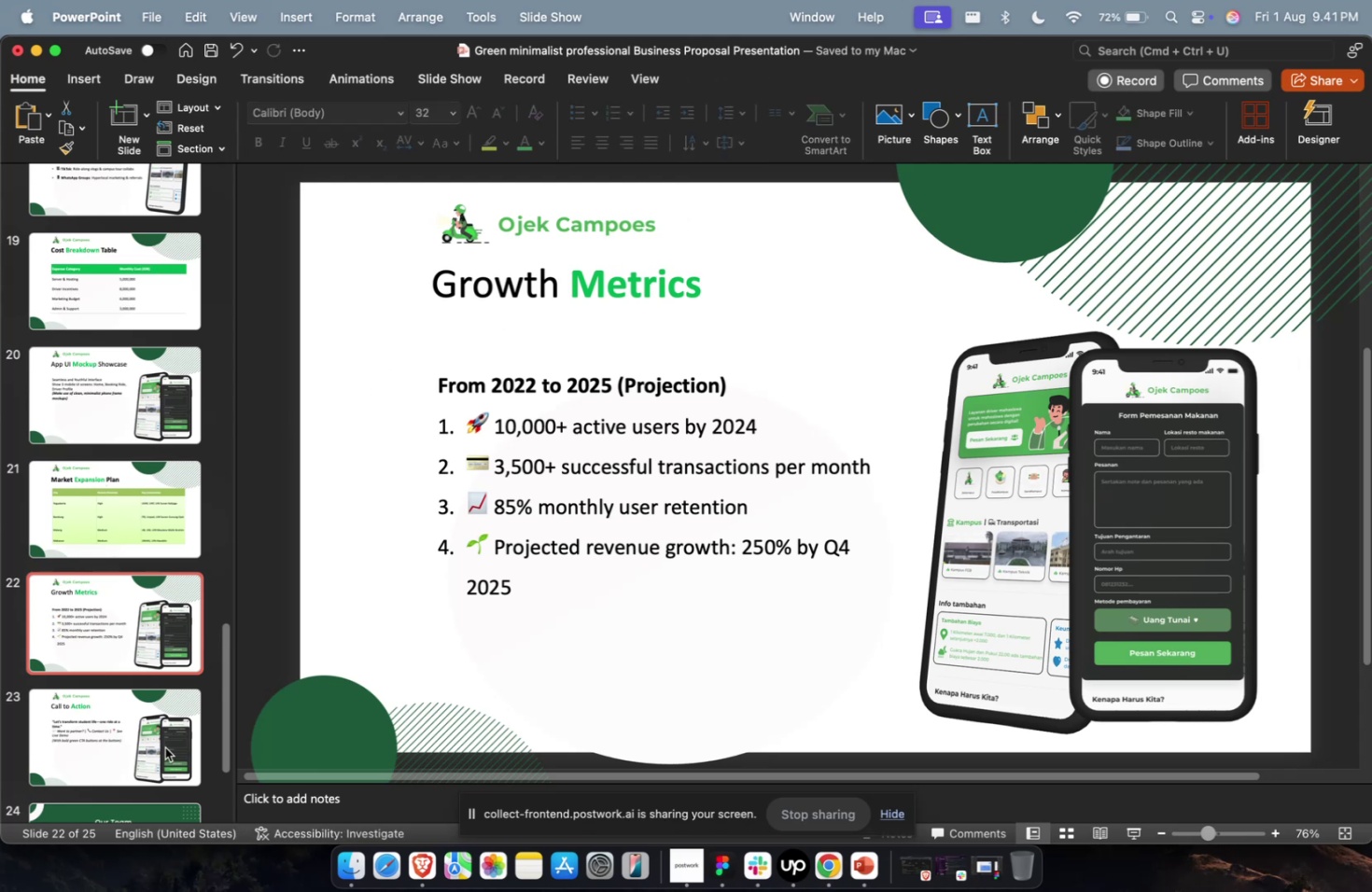 
triple_click([165, 746])
 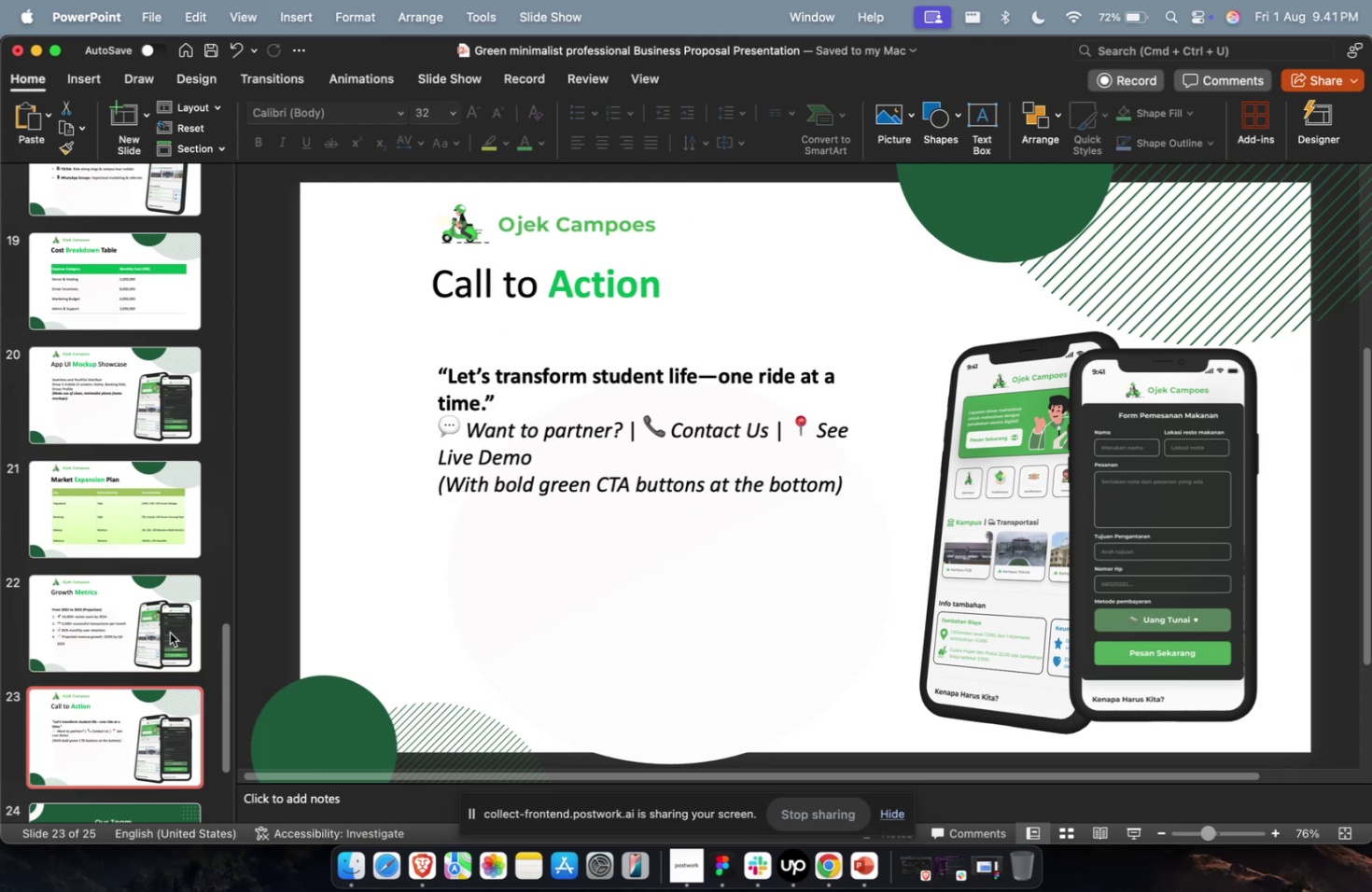 
triple_click([171, 610])
 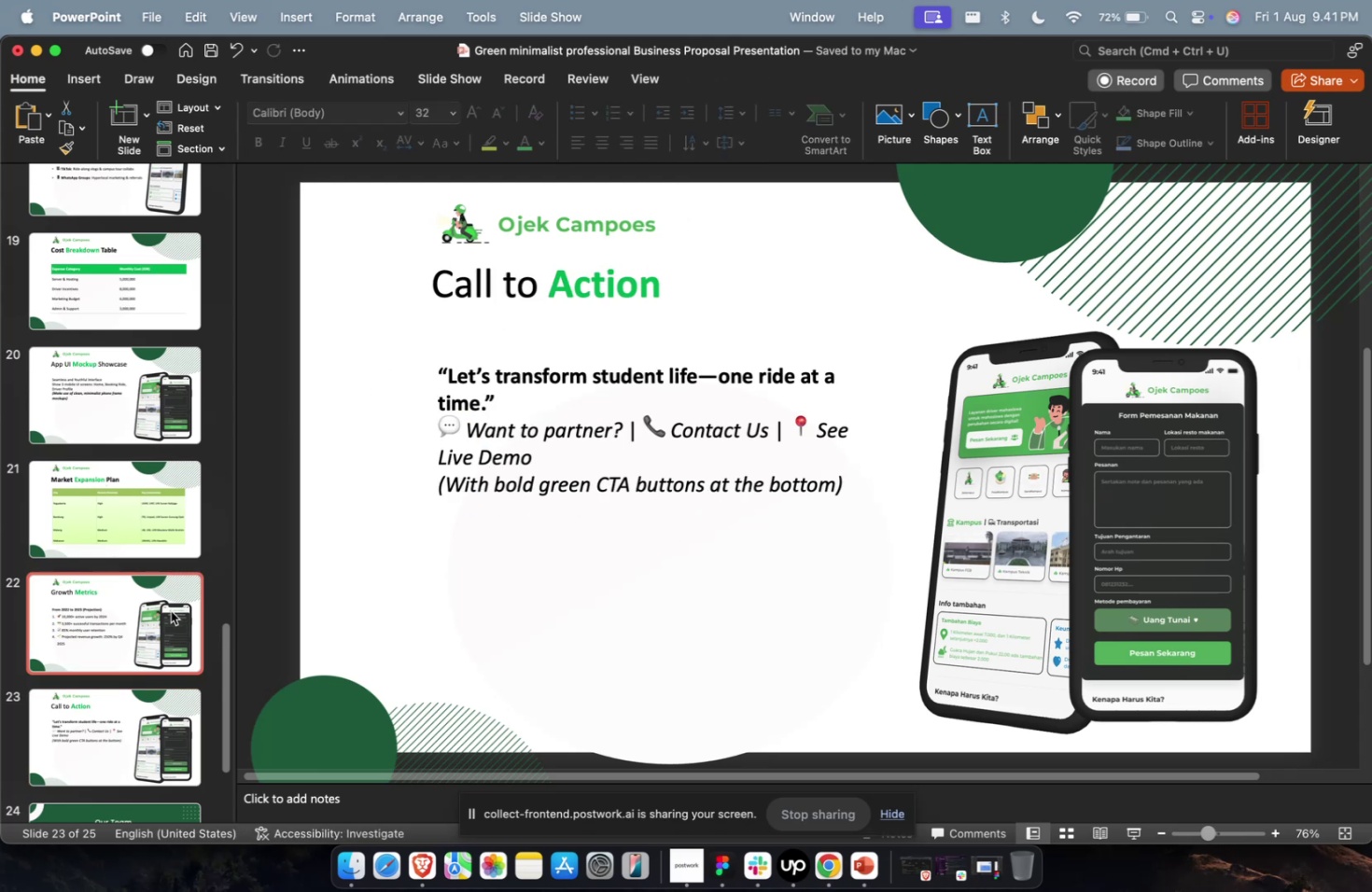 
key(Meta+D)
 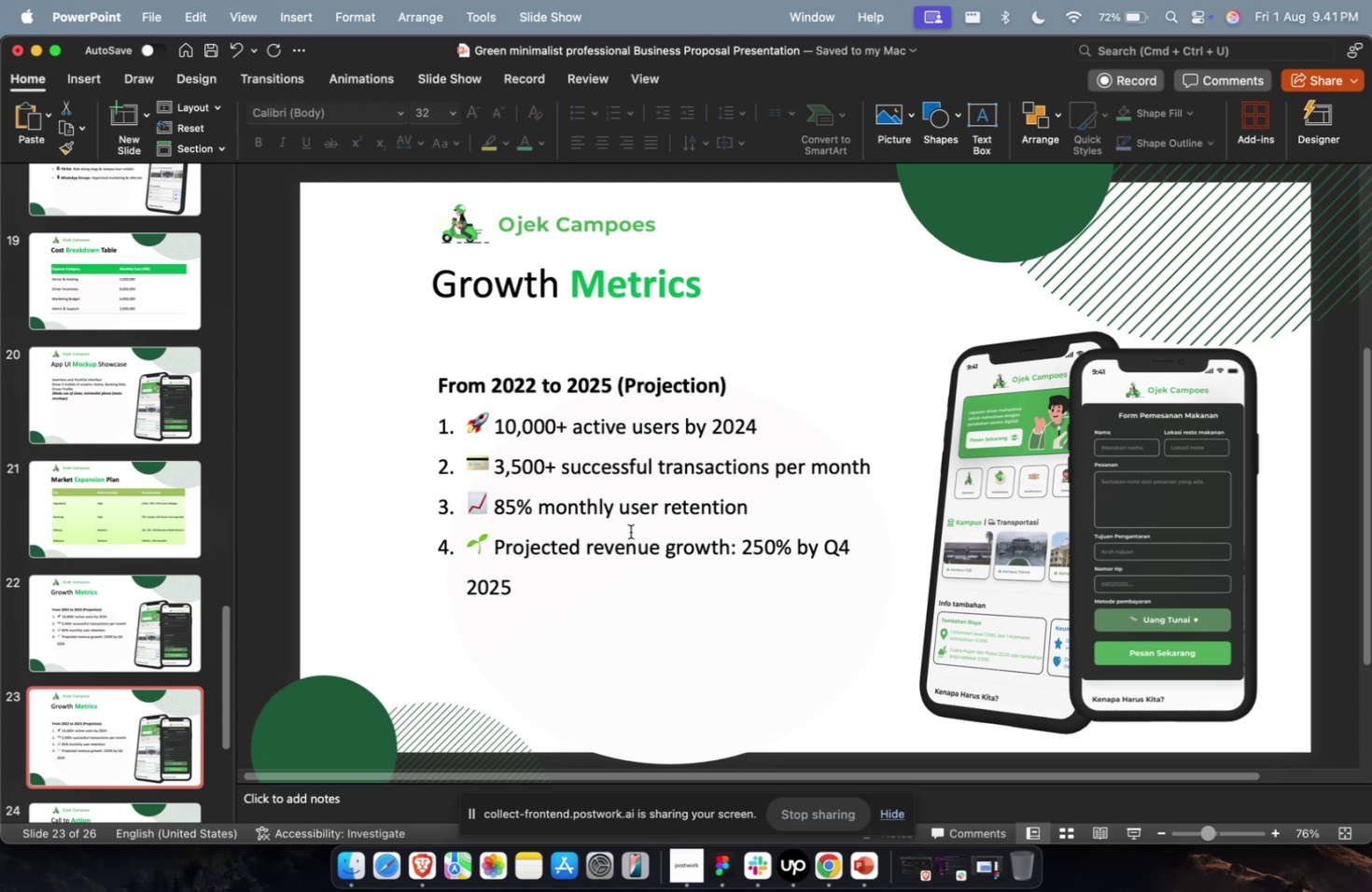 
left_click([632, 529])
 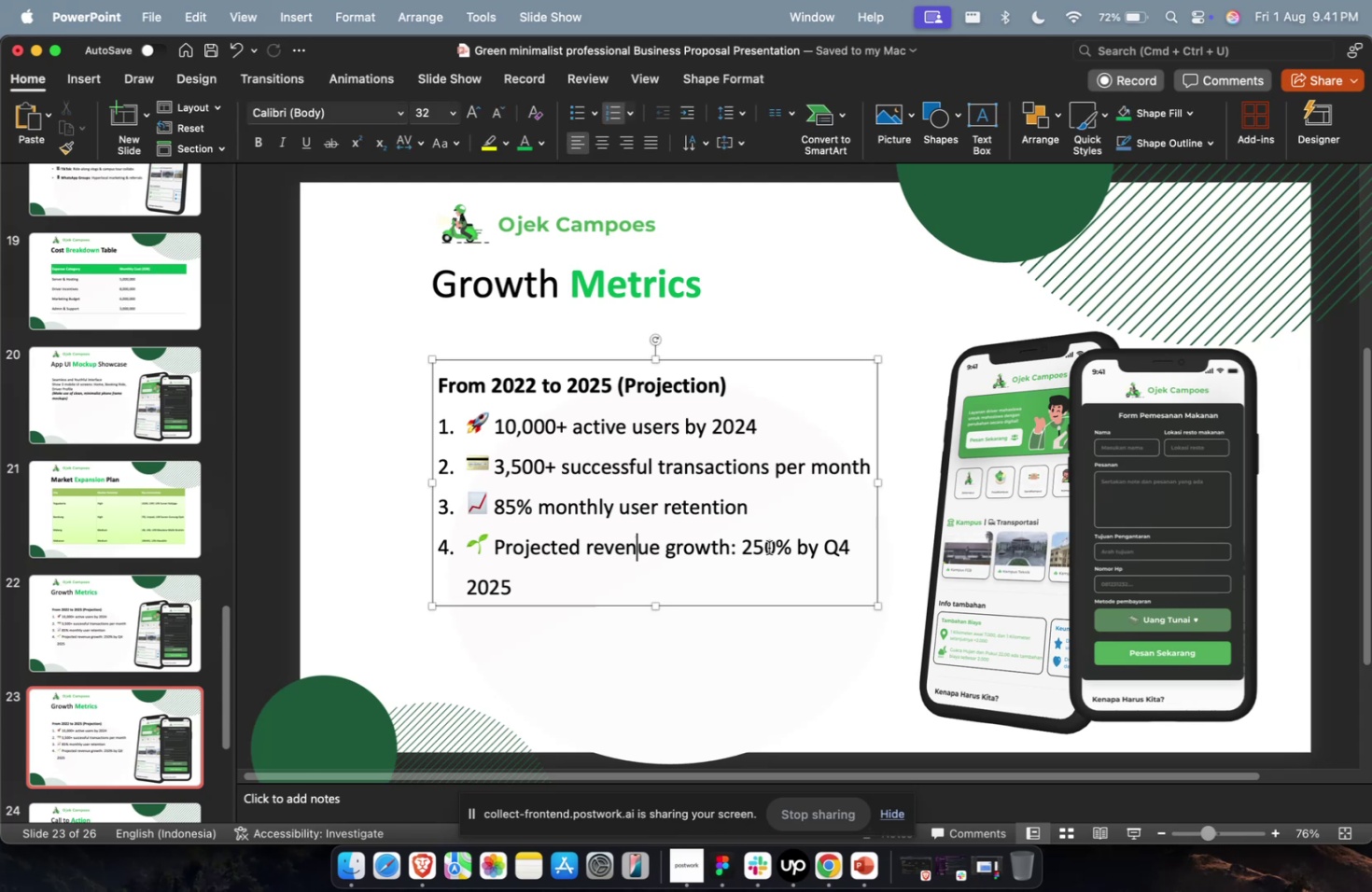 
hold_key(key=ShiftLeft, duration=1.24)
left_click([1009, 553])
 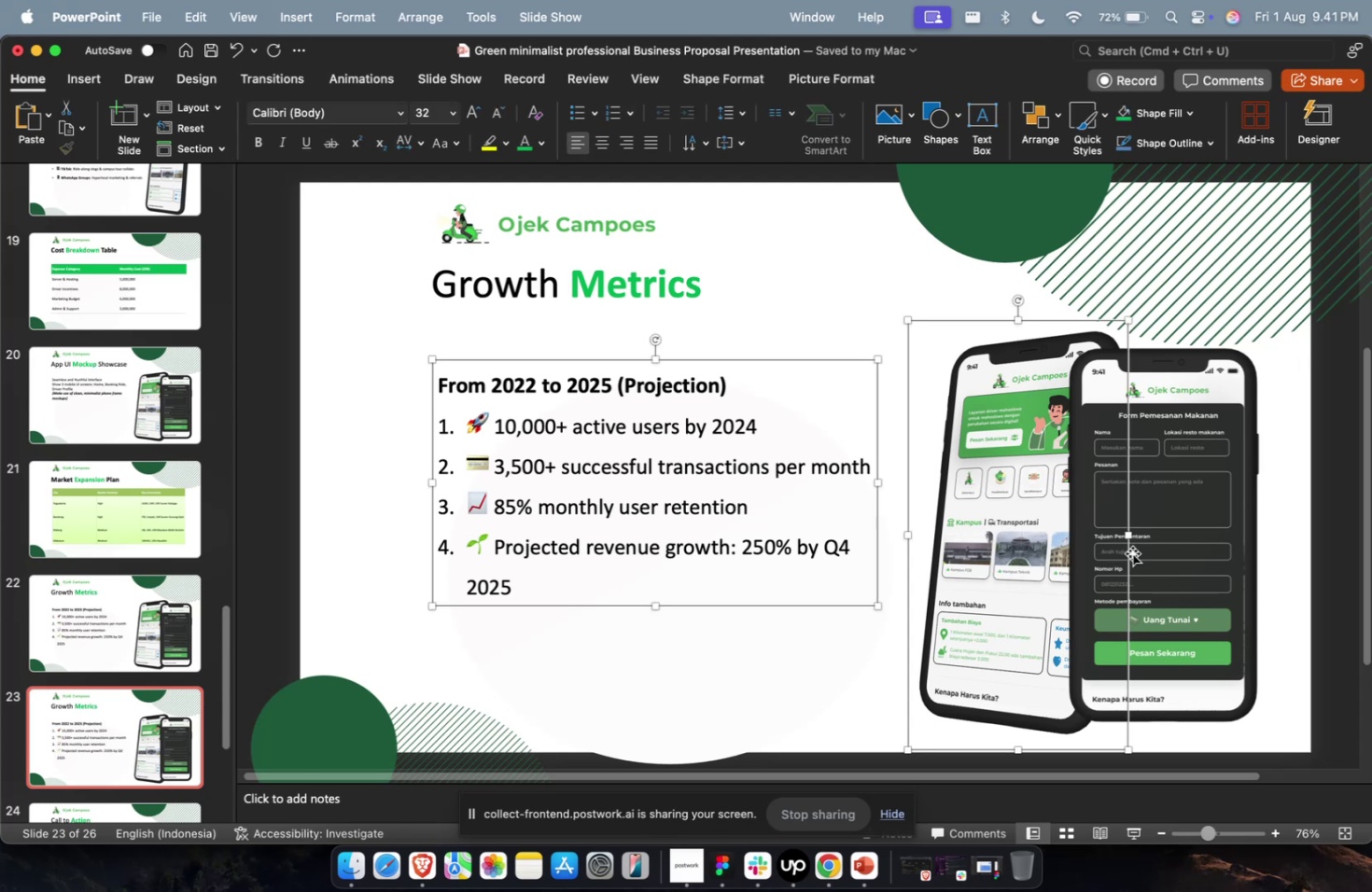 
double_click([1173, 554])
 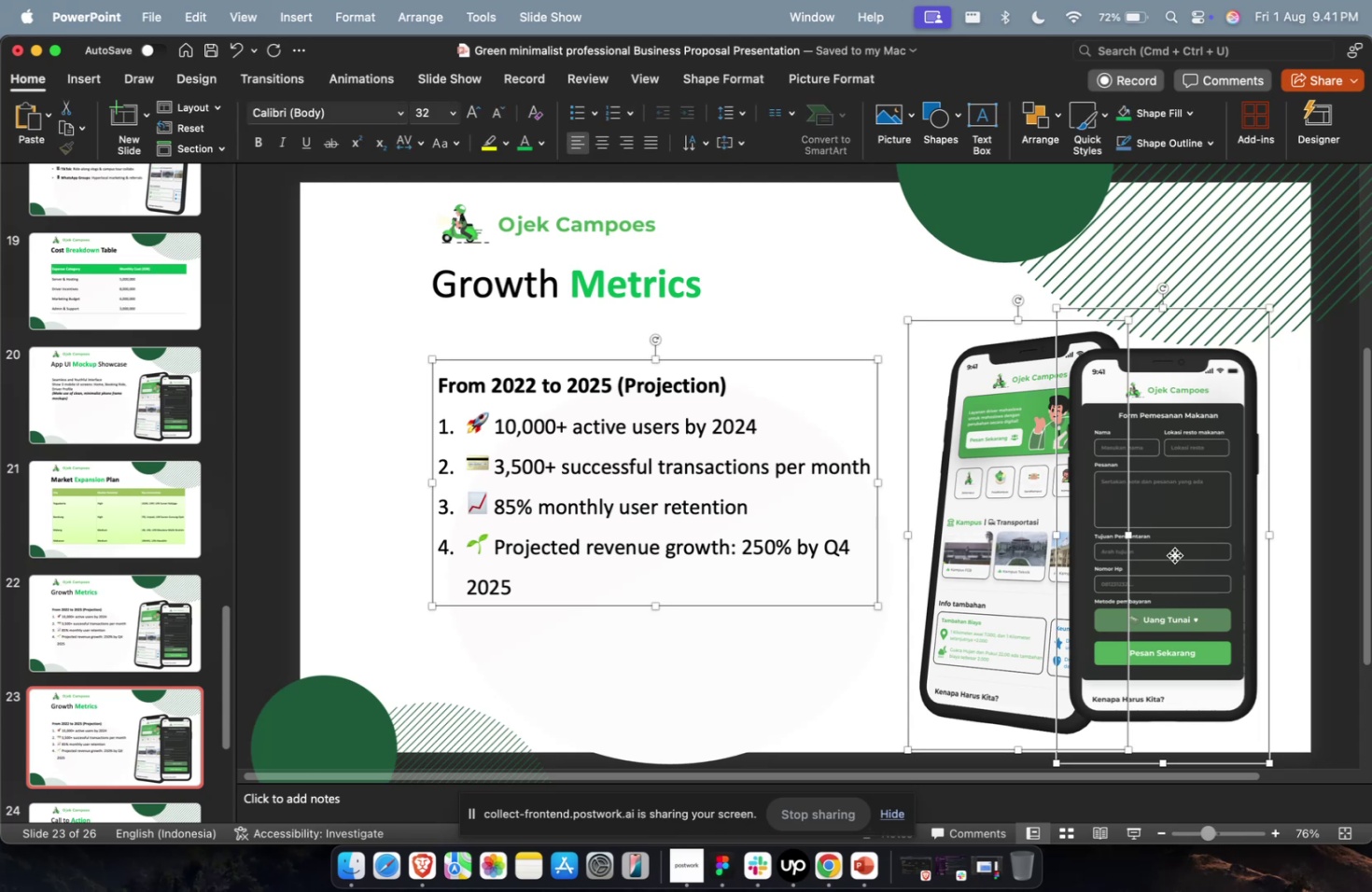 
key(Backspace)
 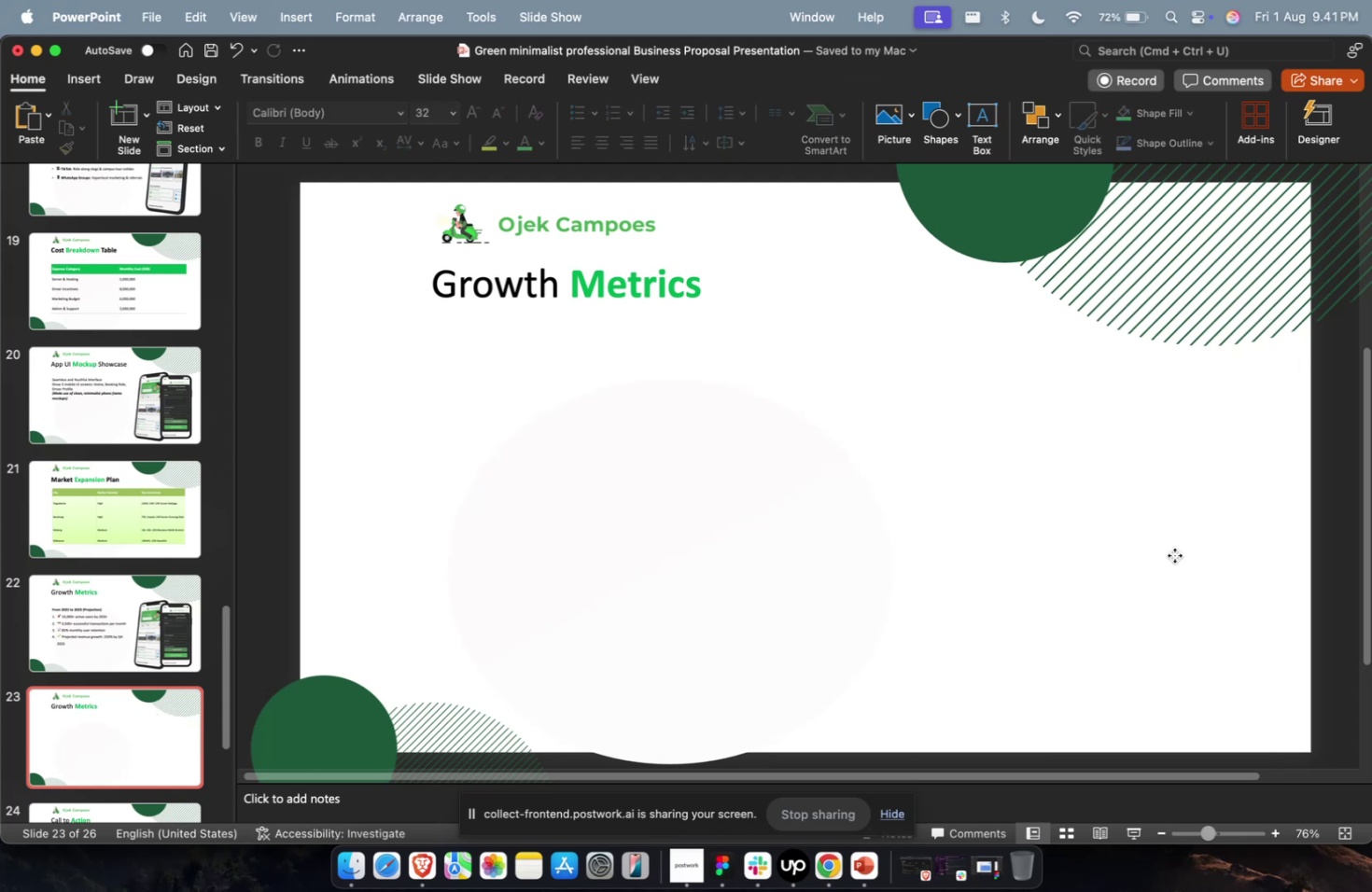 
key(Meta+CommandLeft)
 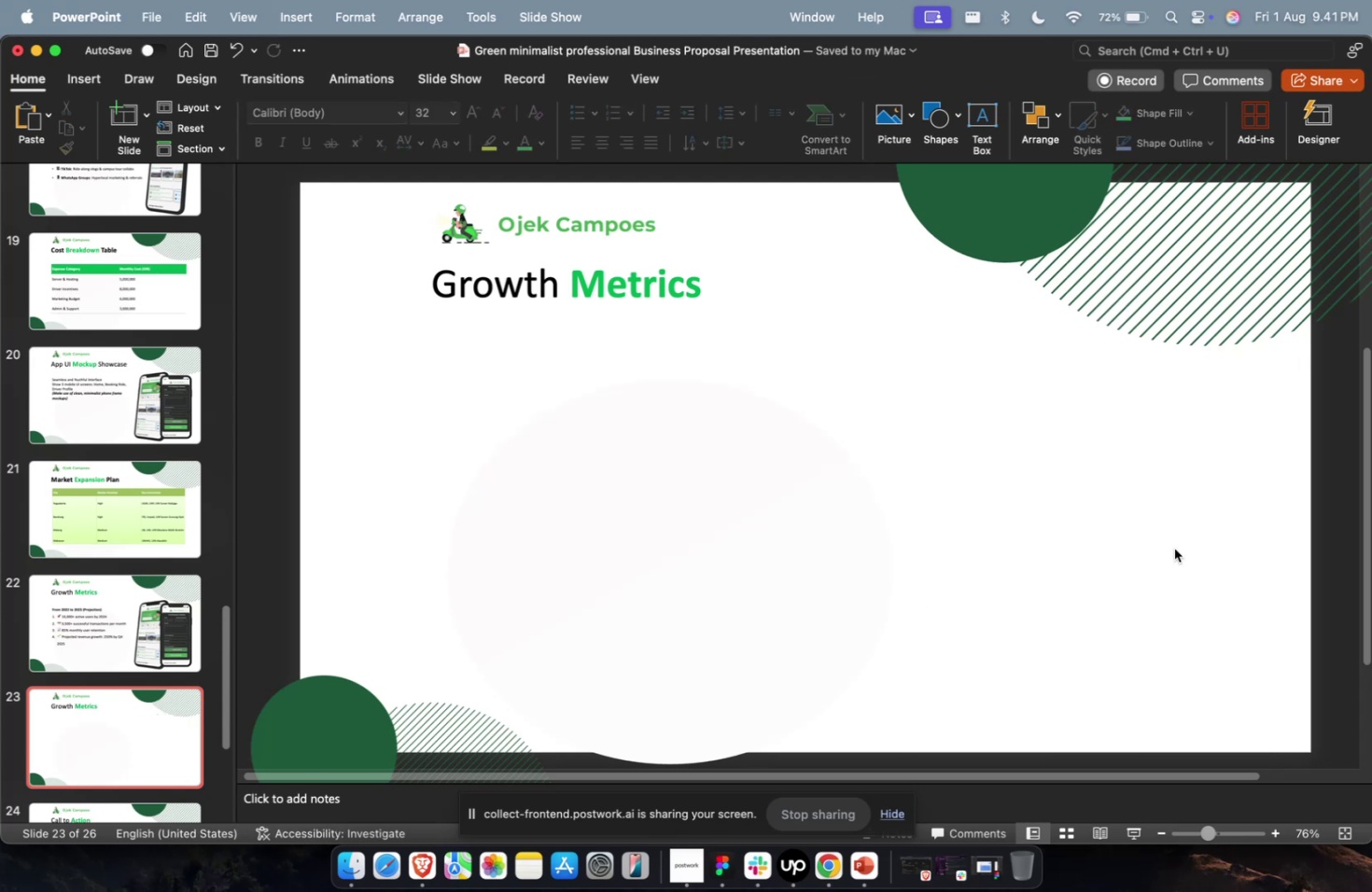 
key(Meta+1)
 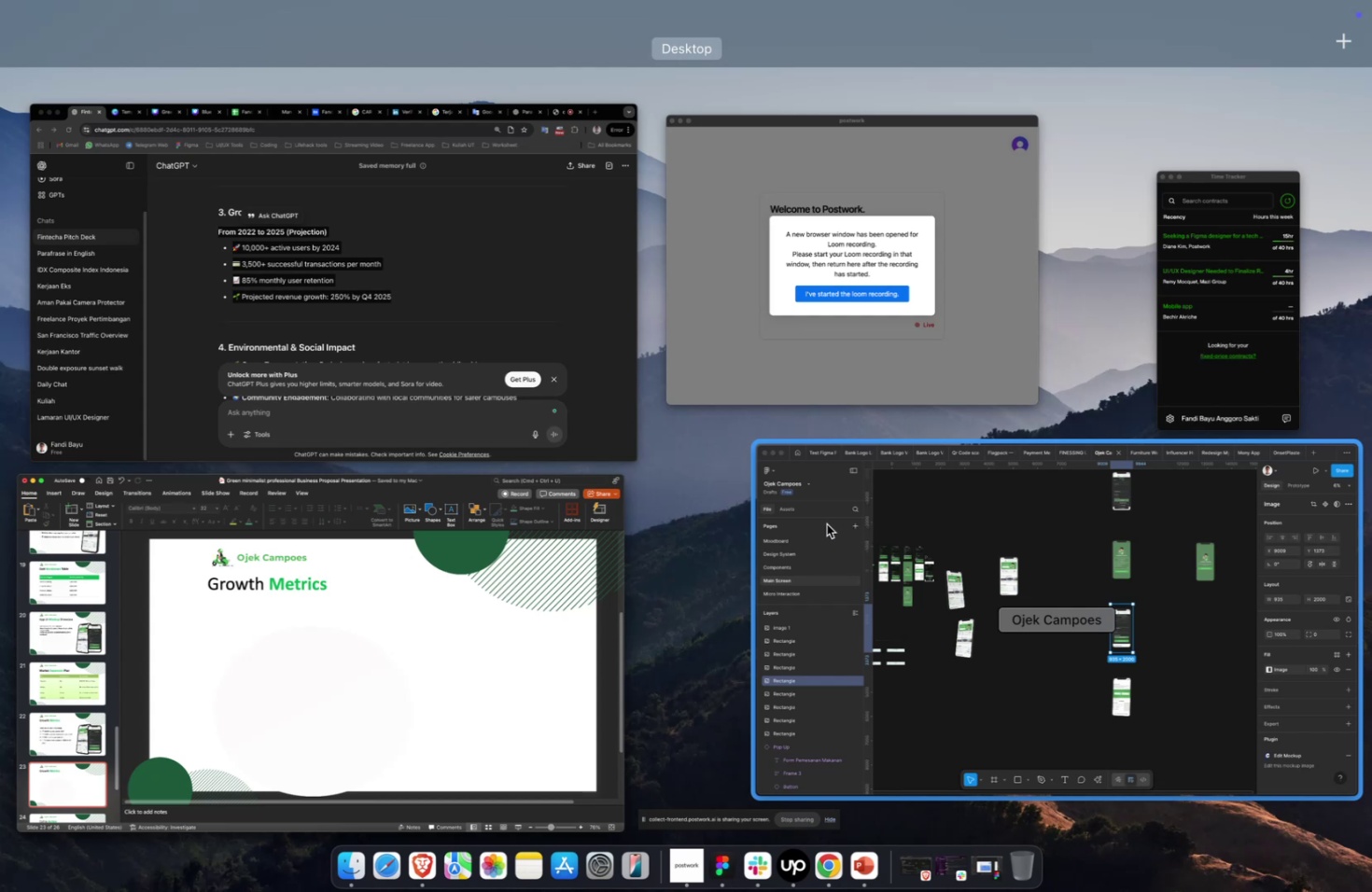 
wait(11.89)
 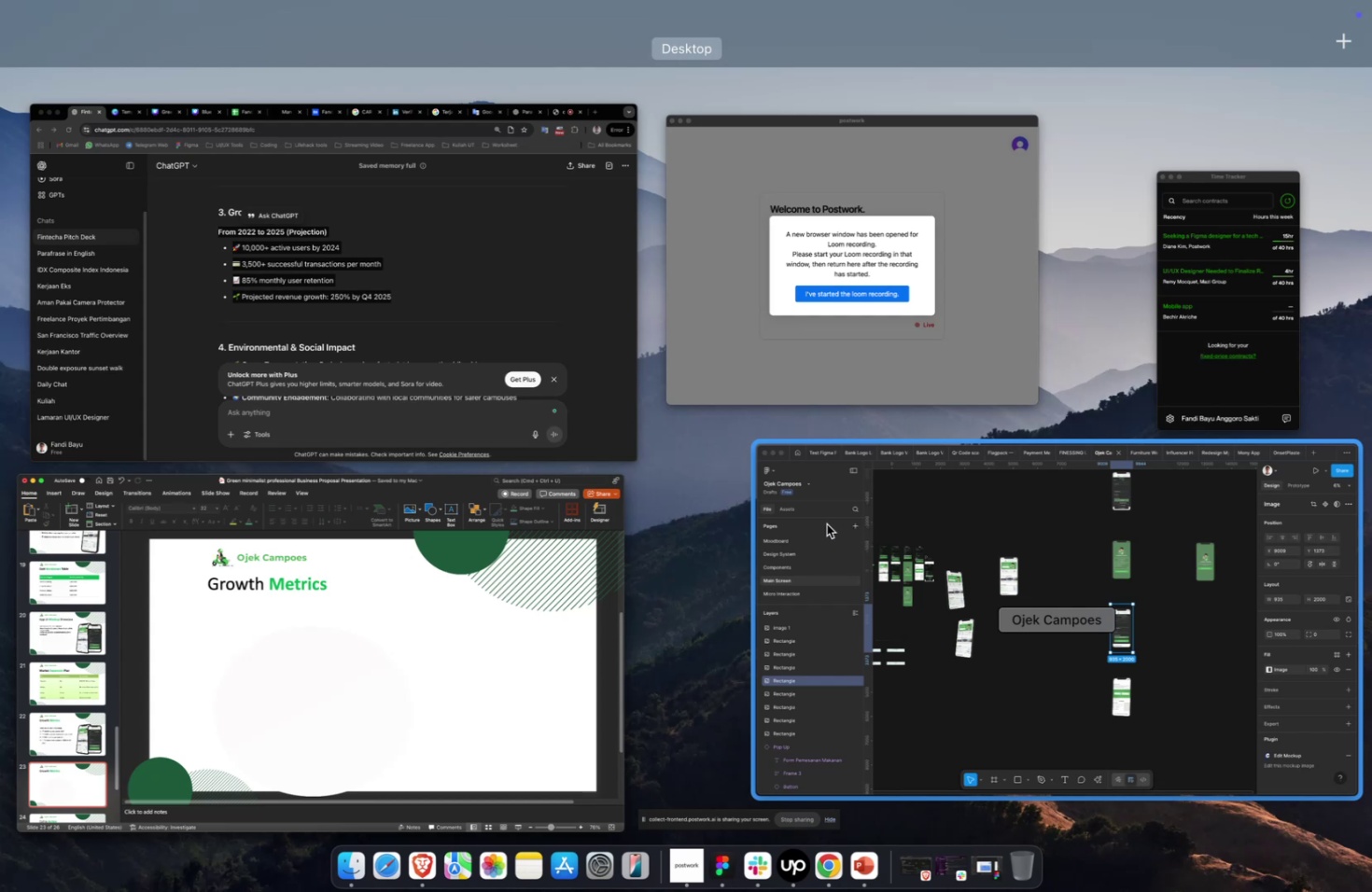 
left_click([411, 396])
 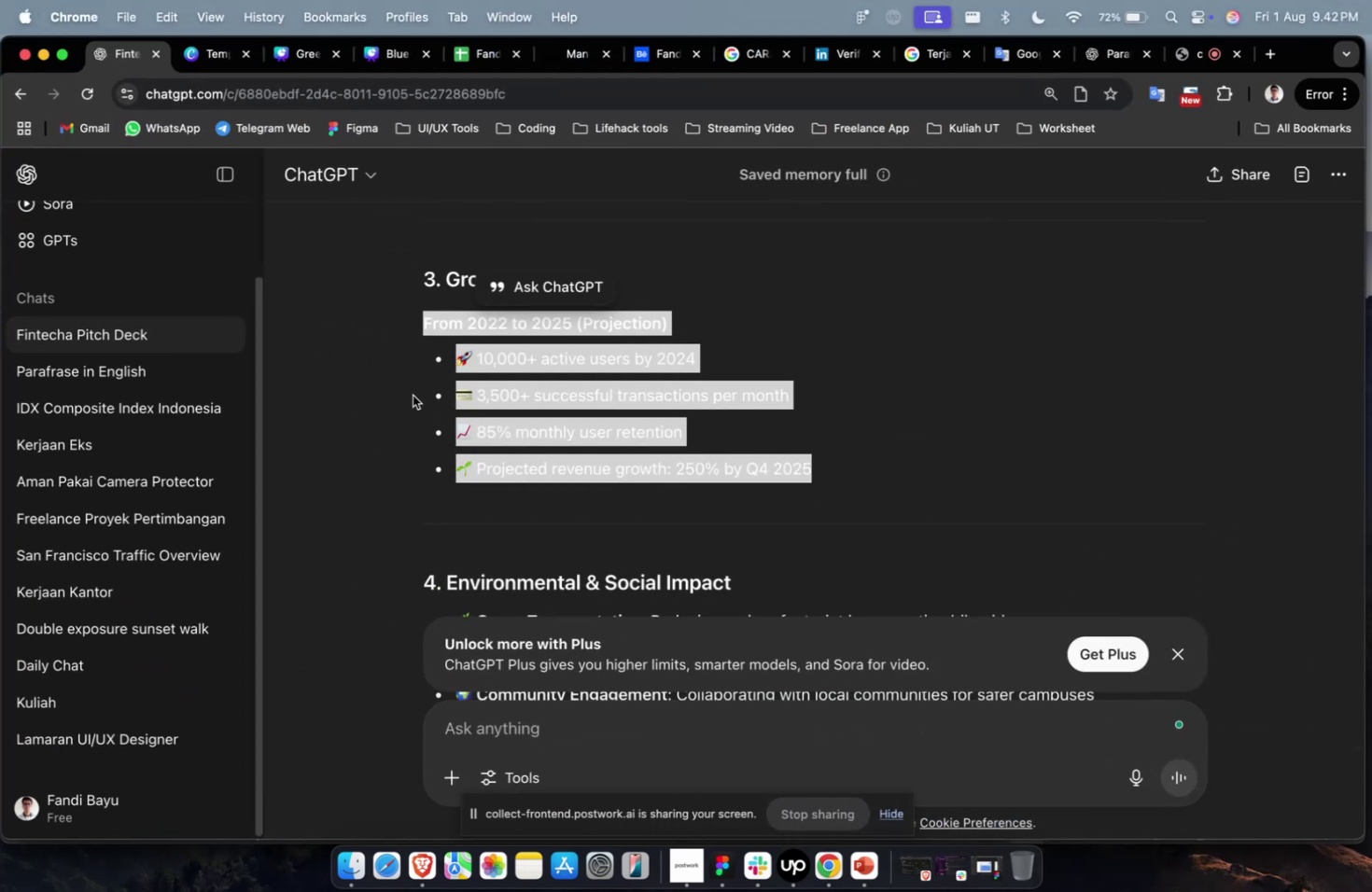 
scroll: coordinate [422, 396], scroll_direction: down, amount: 4.0
 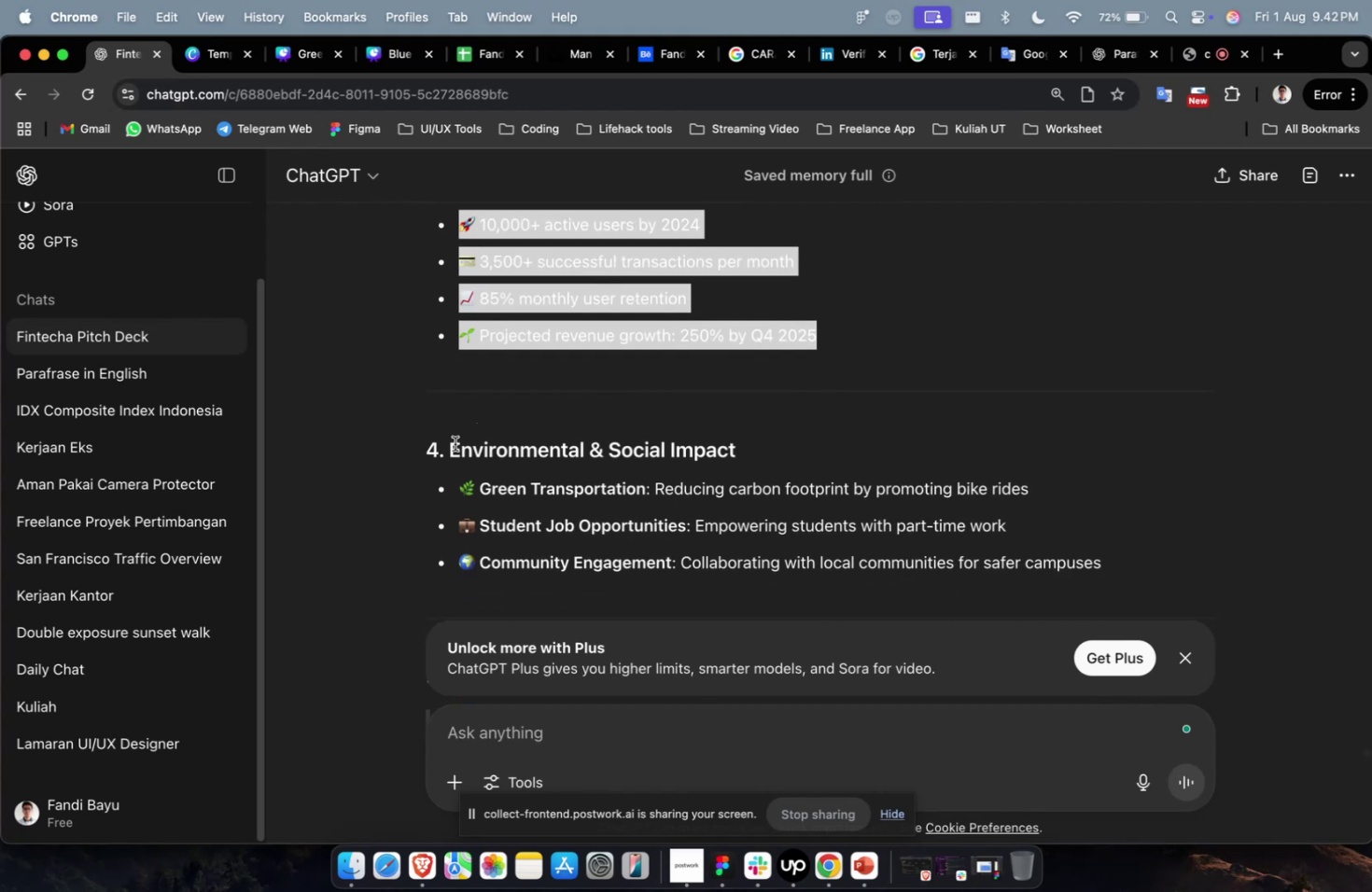 
left_click_drag(start_coordinate=[452, 446], to_coordinate=[760, 460])
 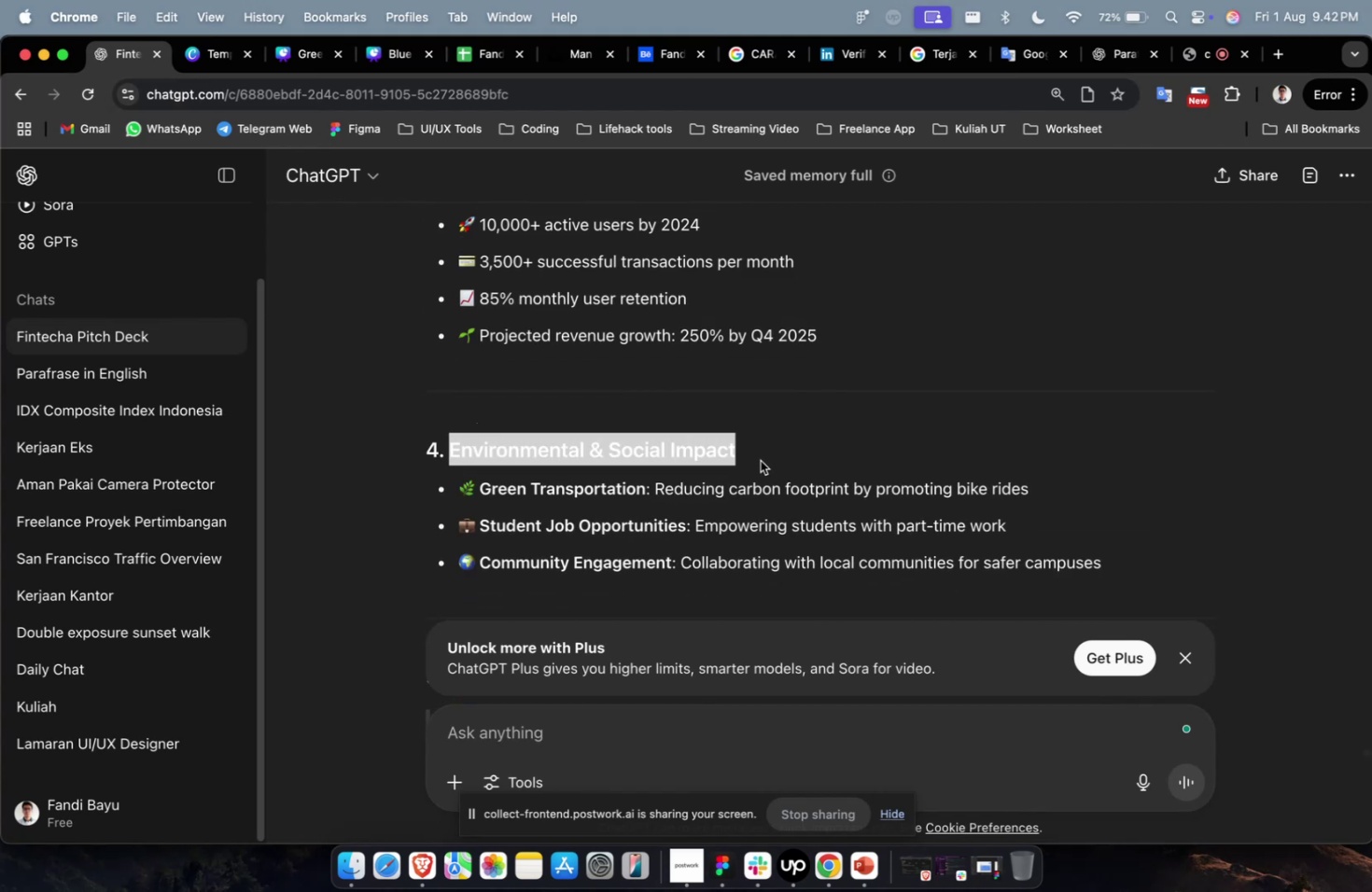 
key(Meta+C)
 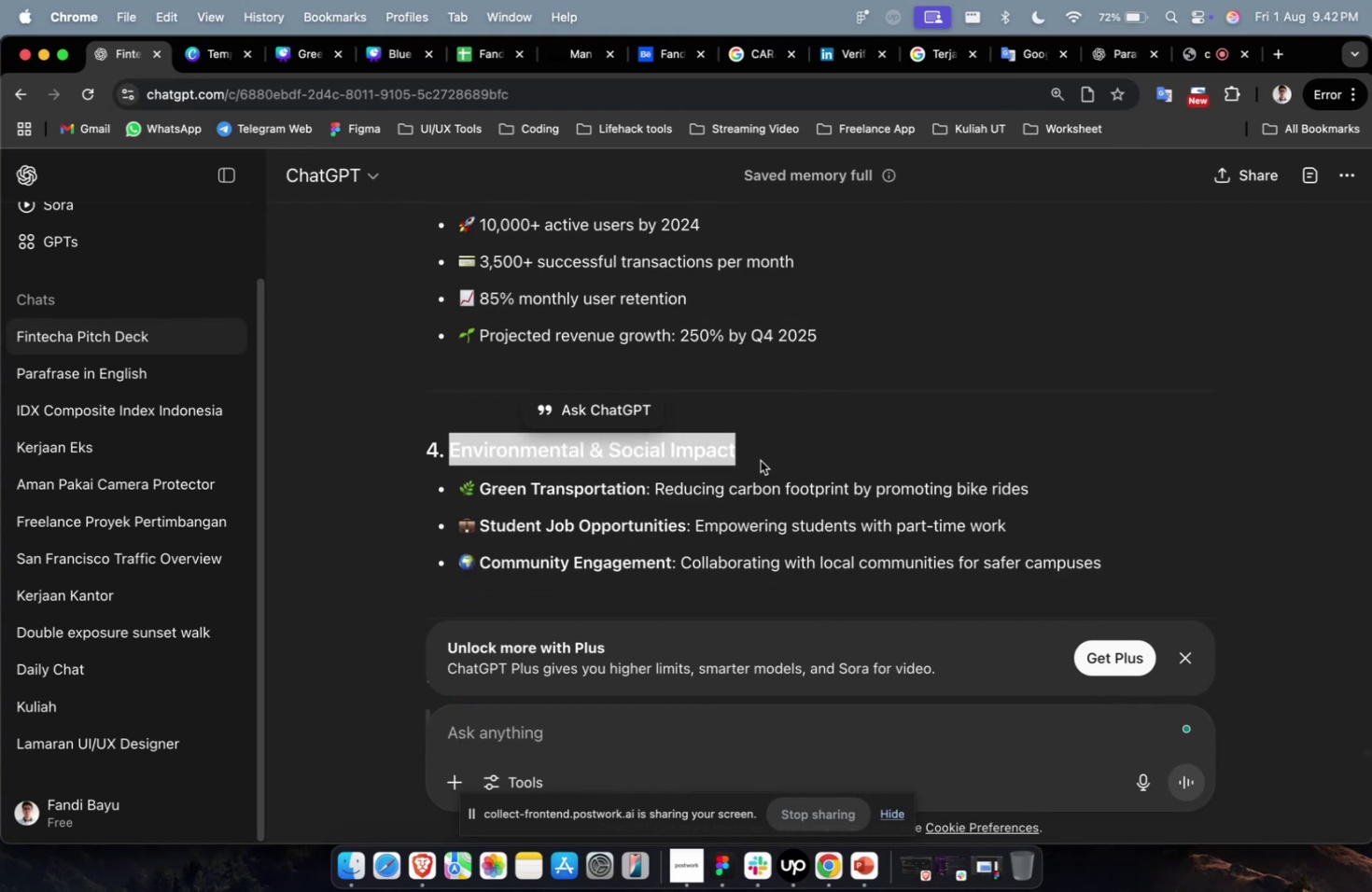 
key(Meta+1)
 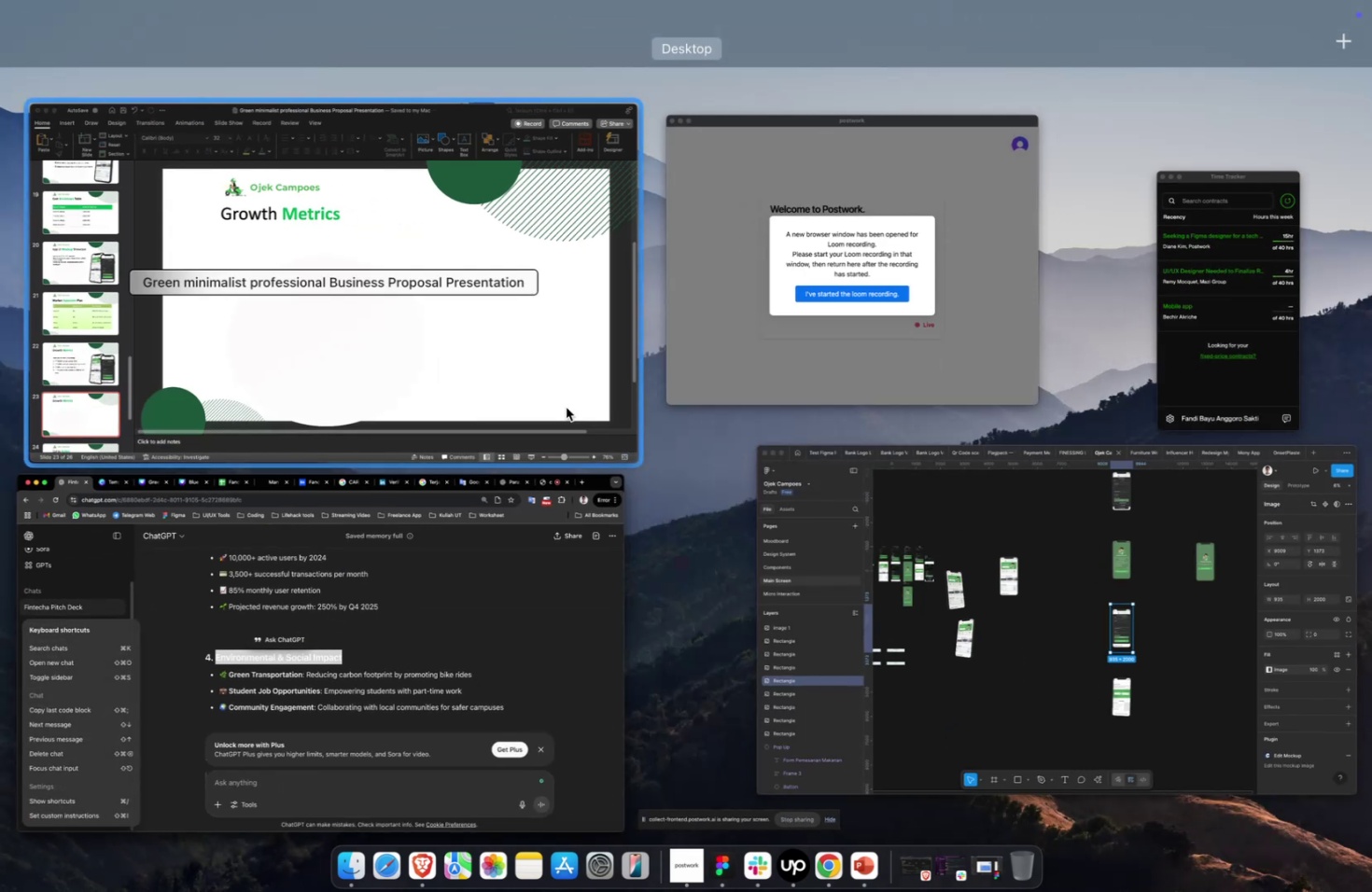 
left_click([478, 355])
 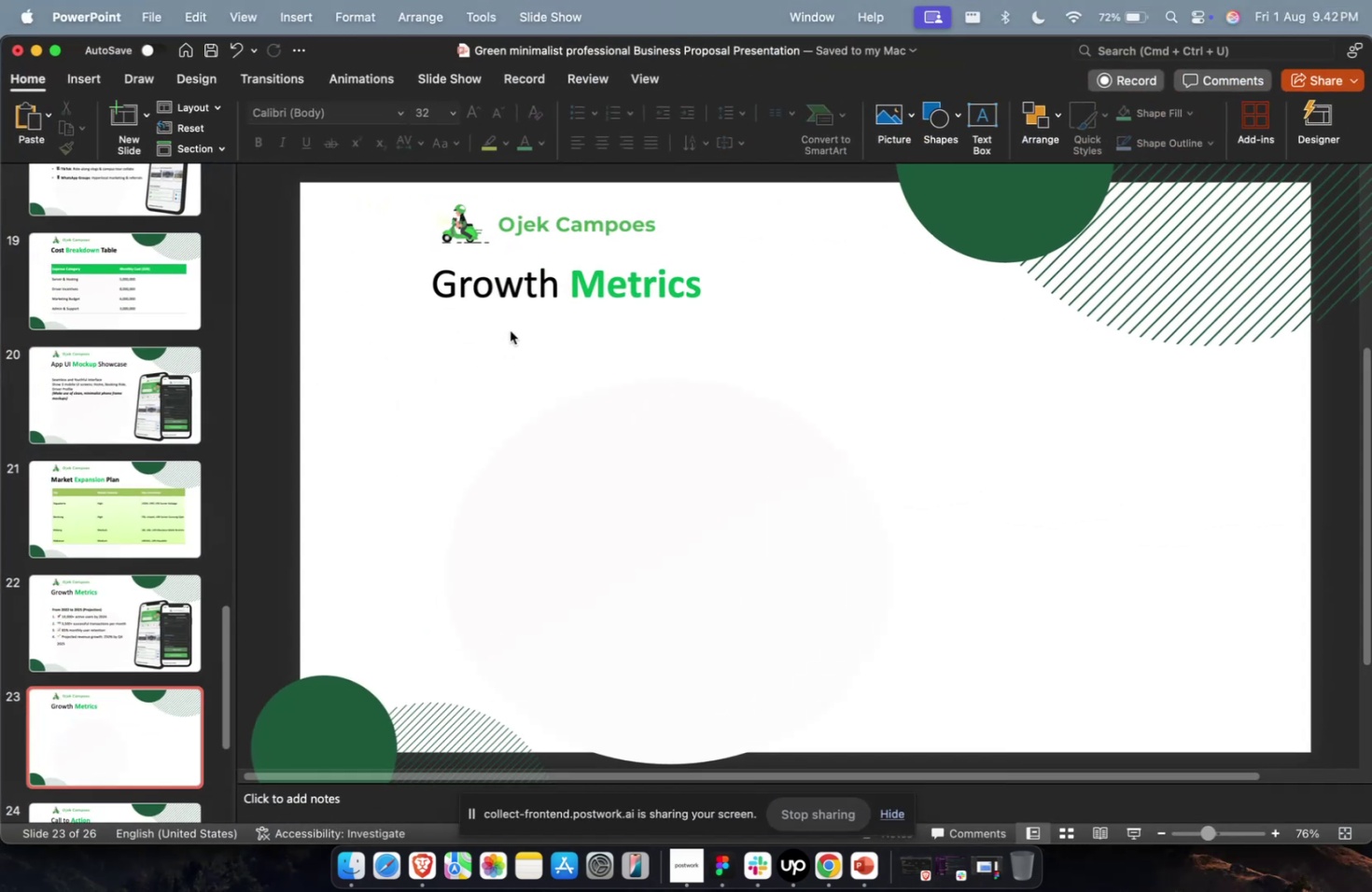 
key(Meta+A)
 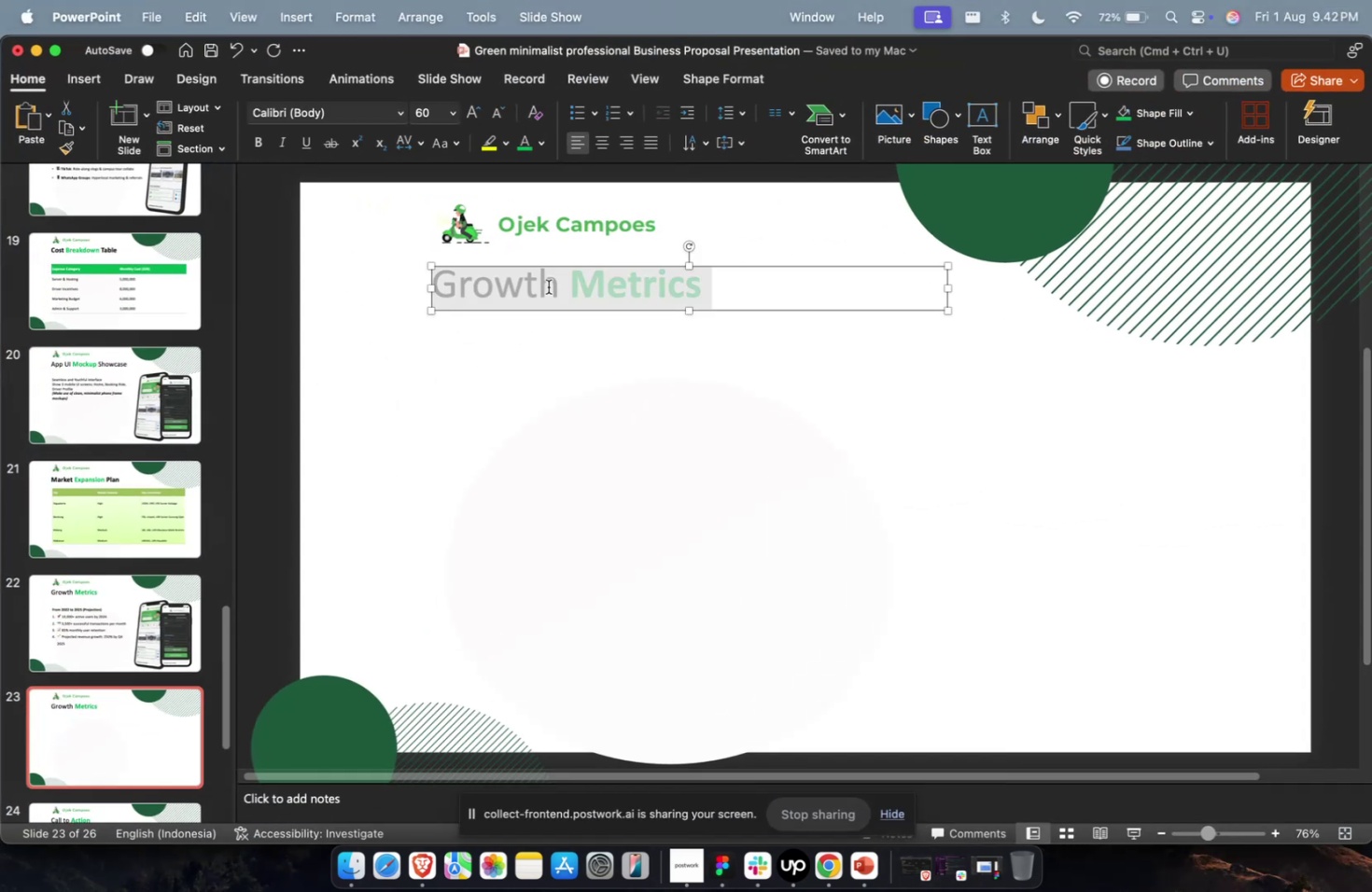 
key(Meta+V)
 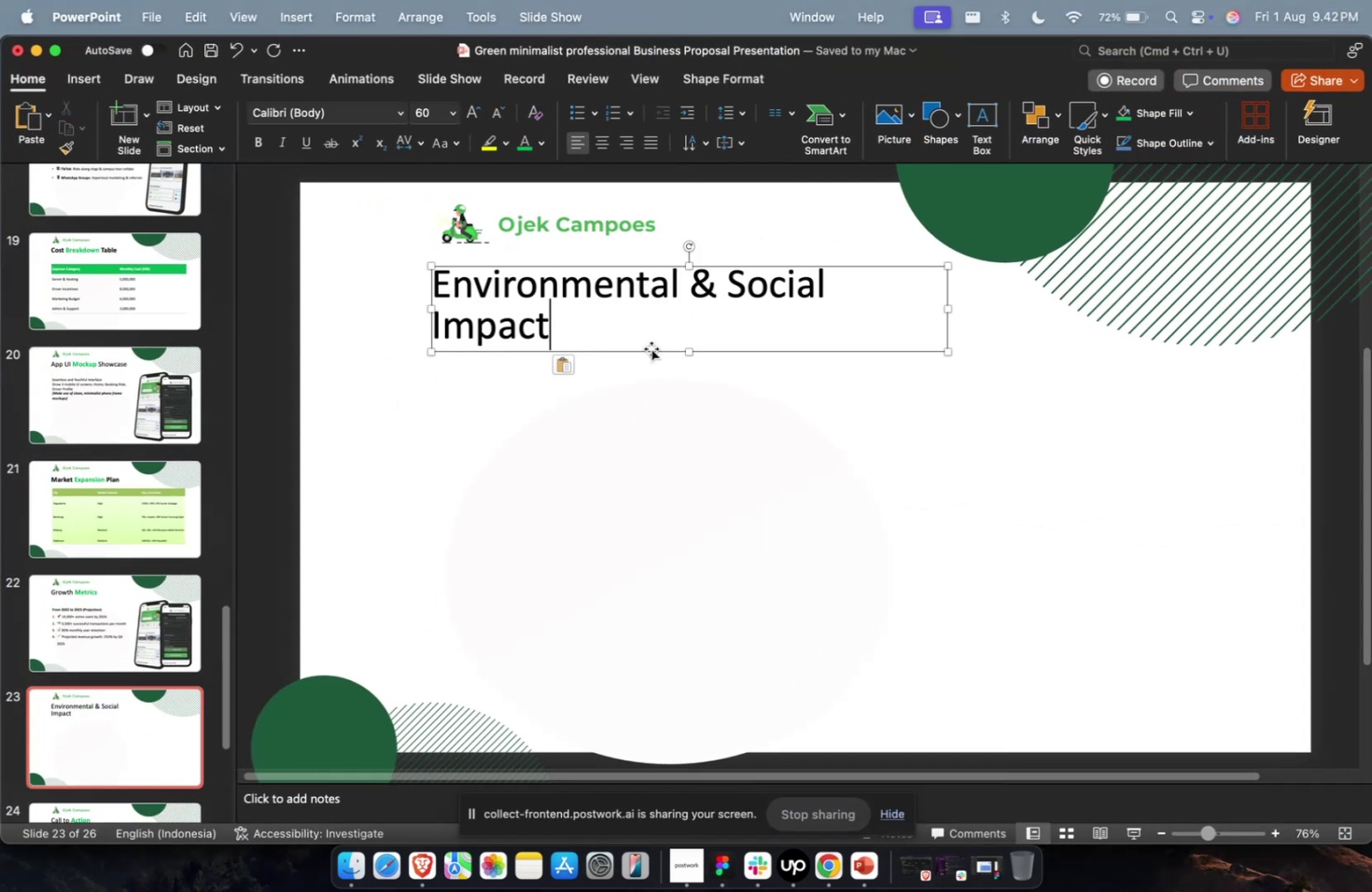 
key(Escape)
 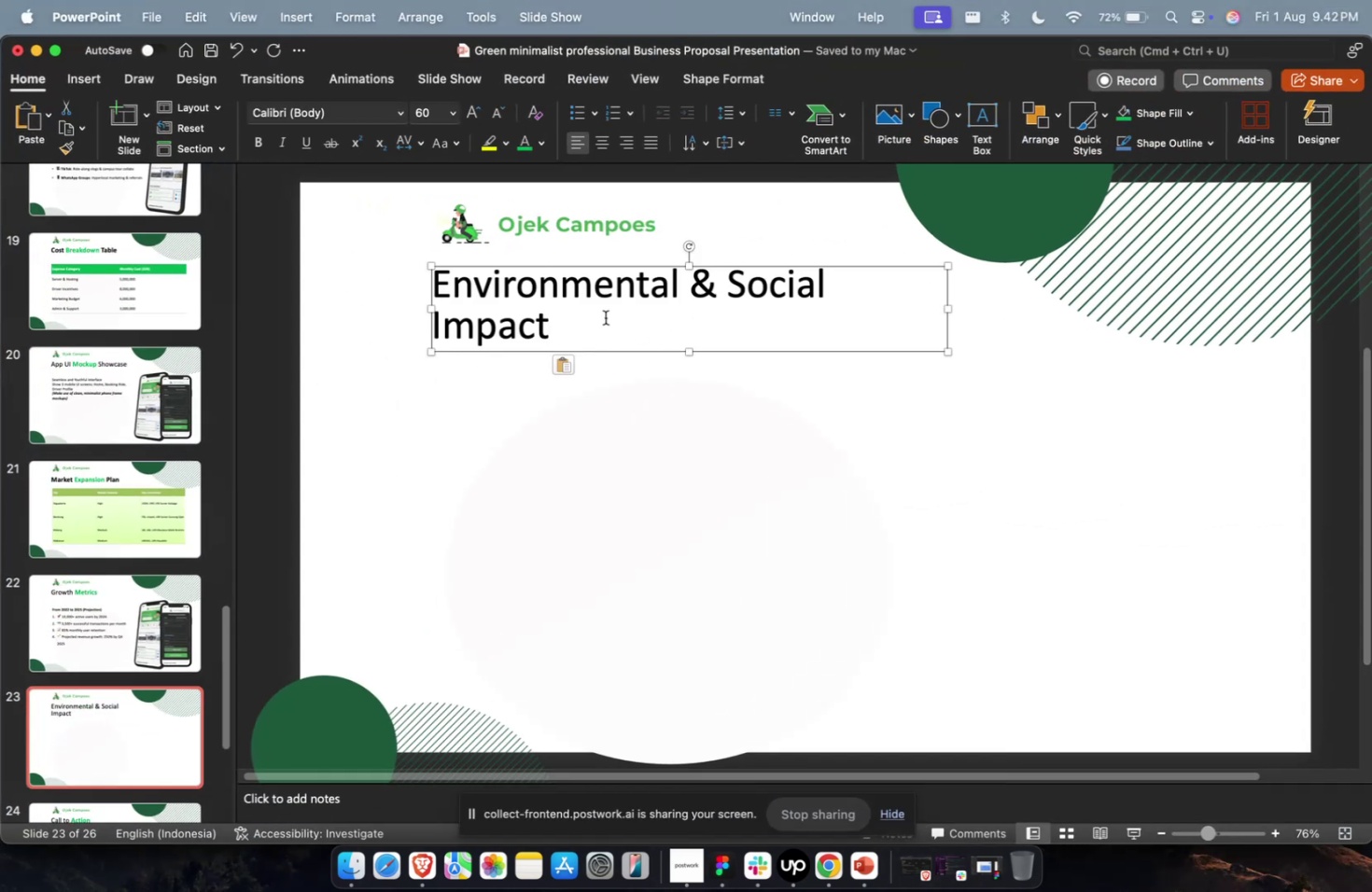 
key(Meta+1)
 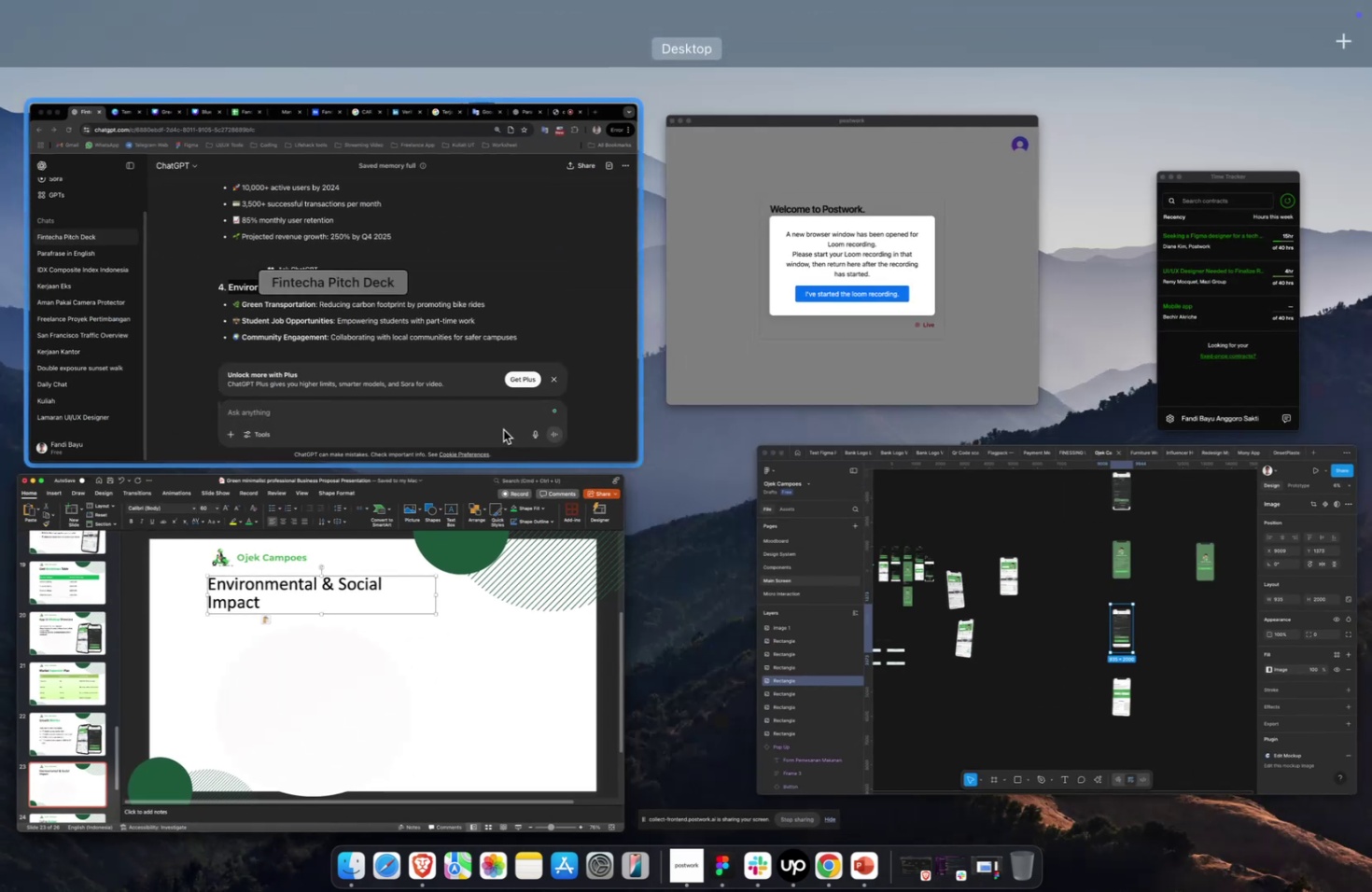 
left_click([503, 428])
 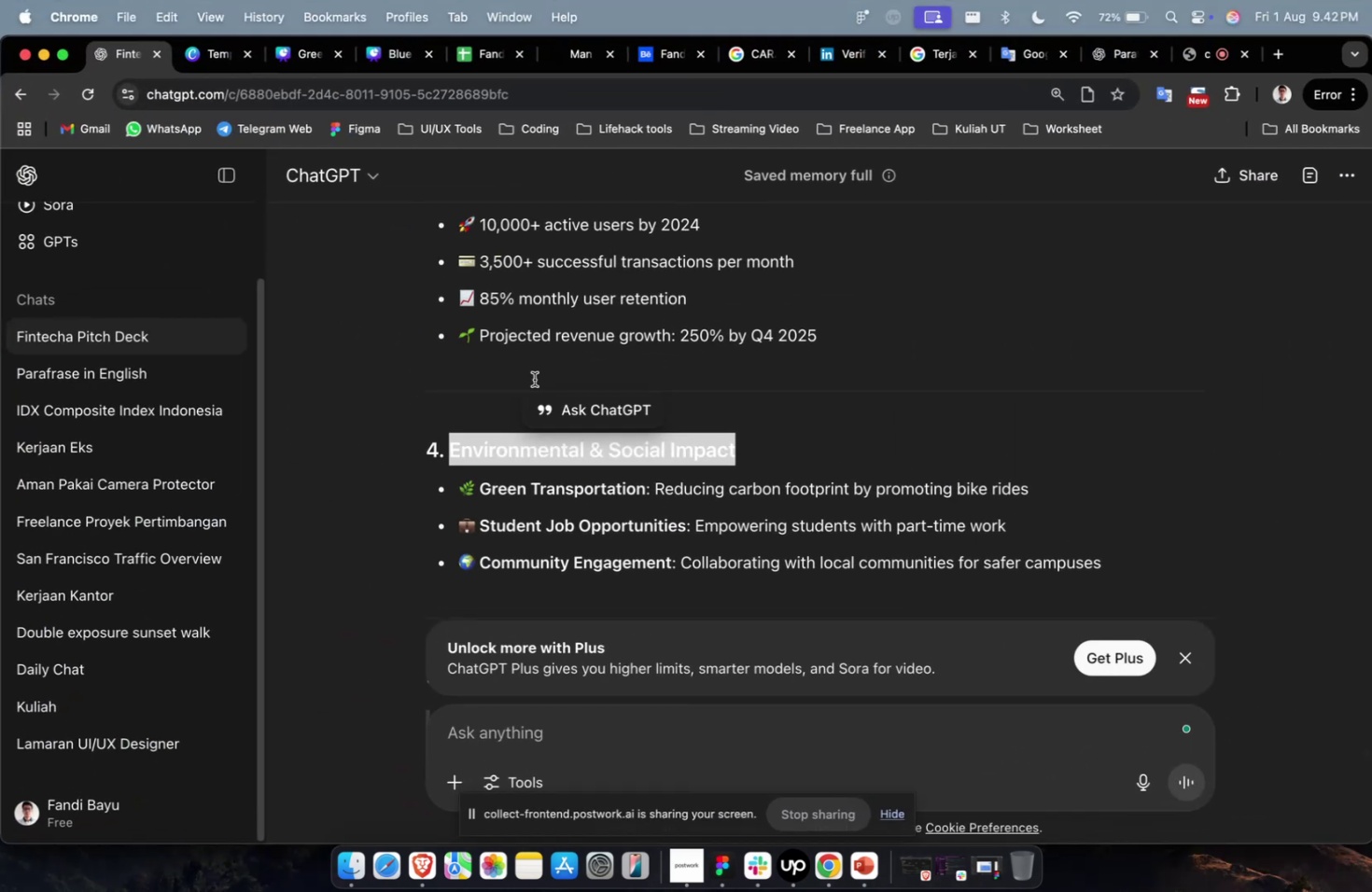 
scroll: coordinate [543, 368], scroll_direction: down, amount: 5.0
 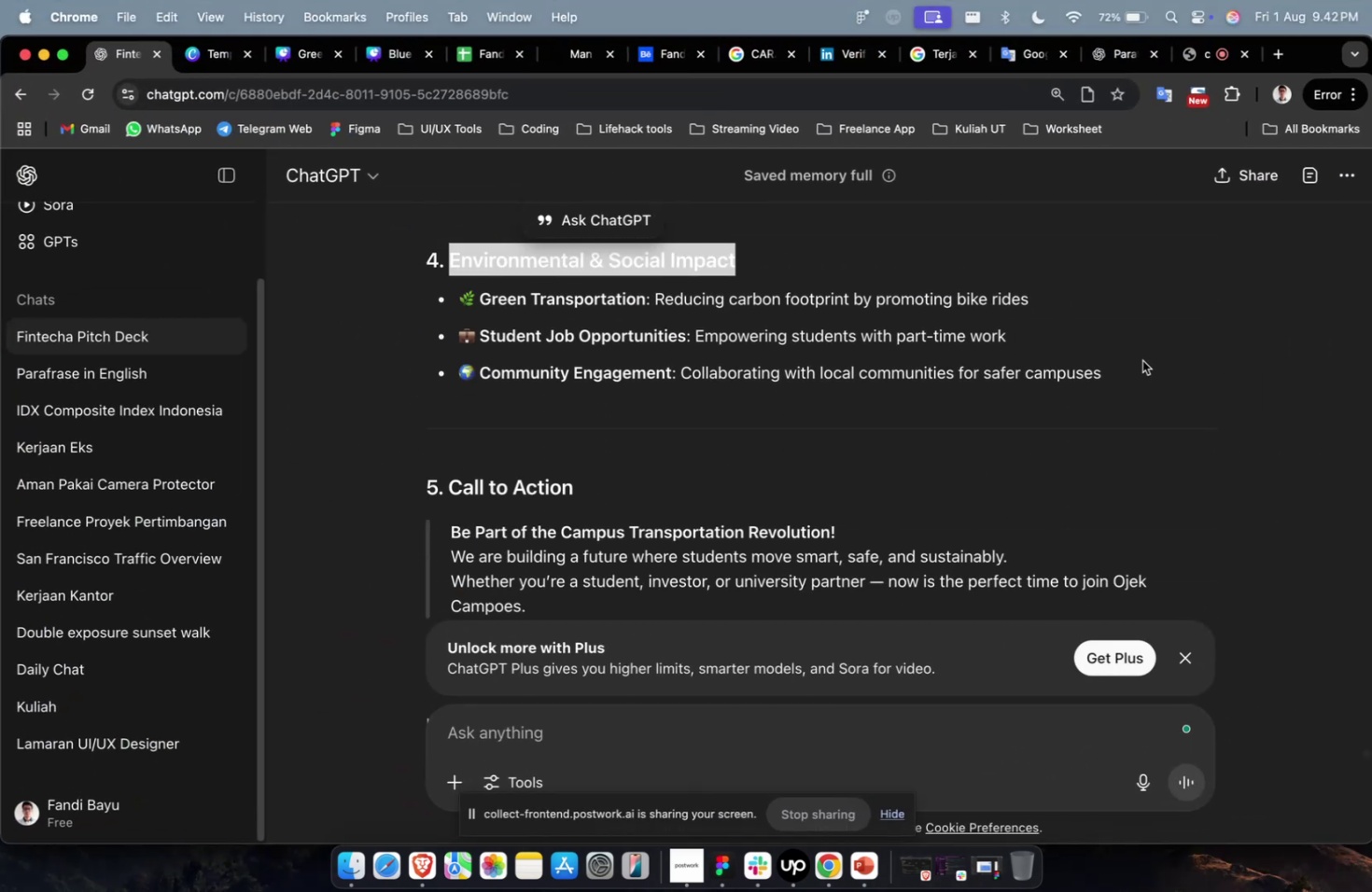 
left_click_drag(start_coordinate=[1140, 369], to_coordinate=[390, 308])
 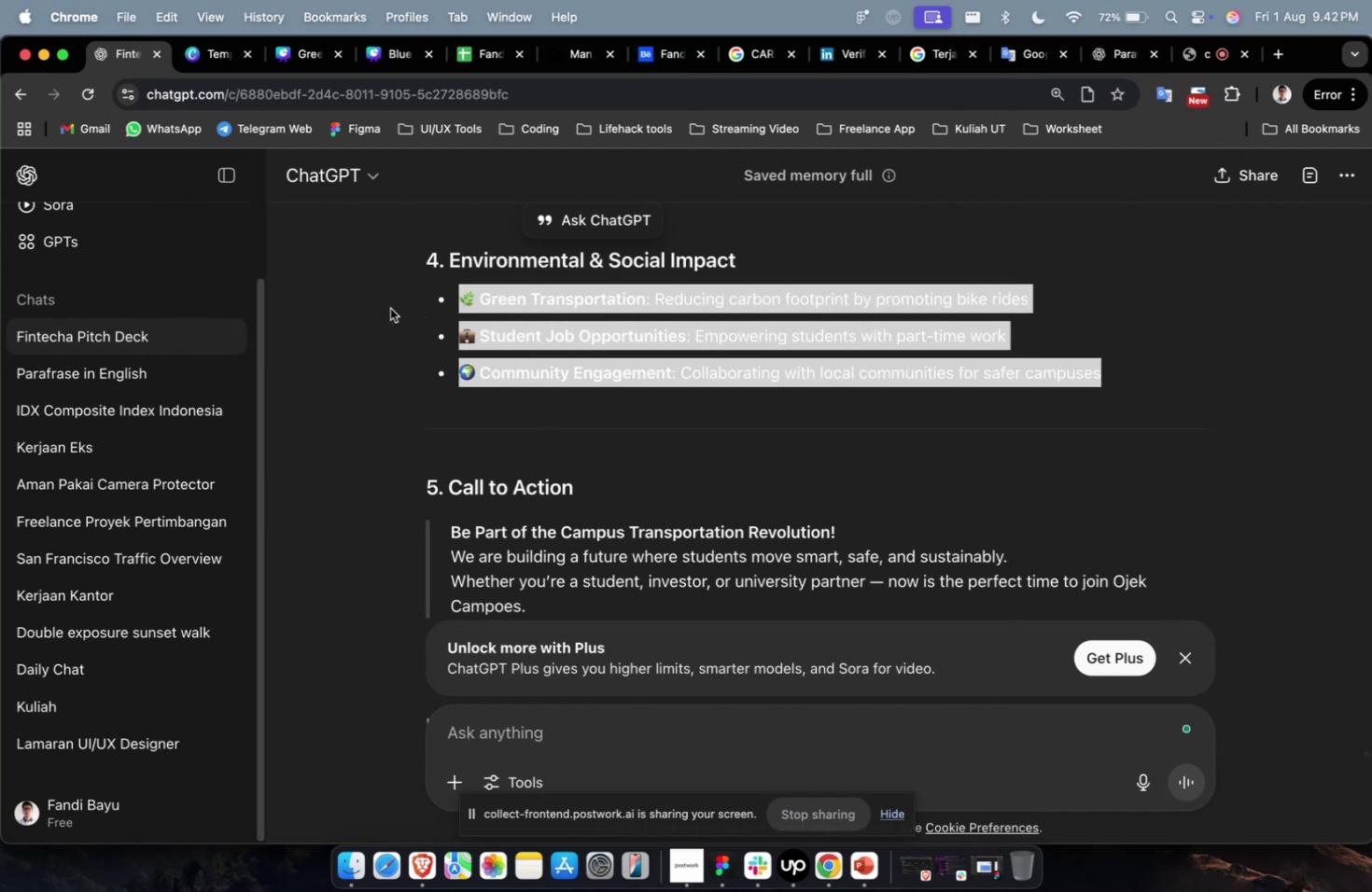 
key(Meta+C)
 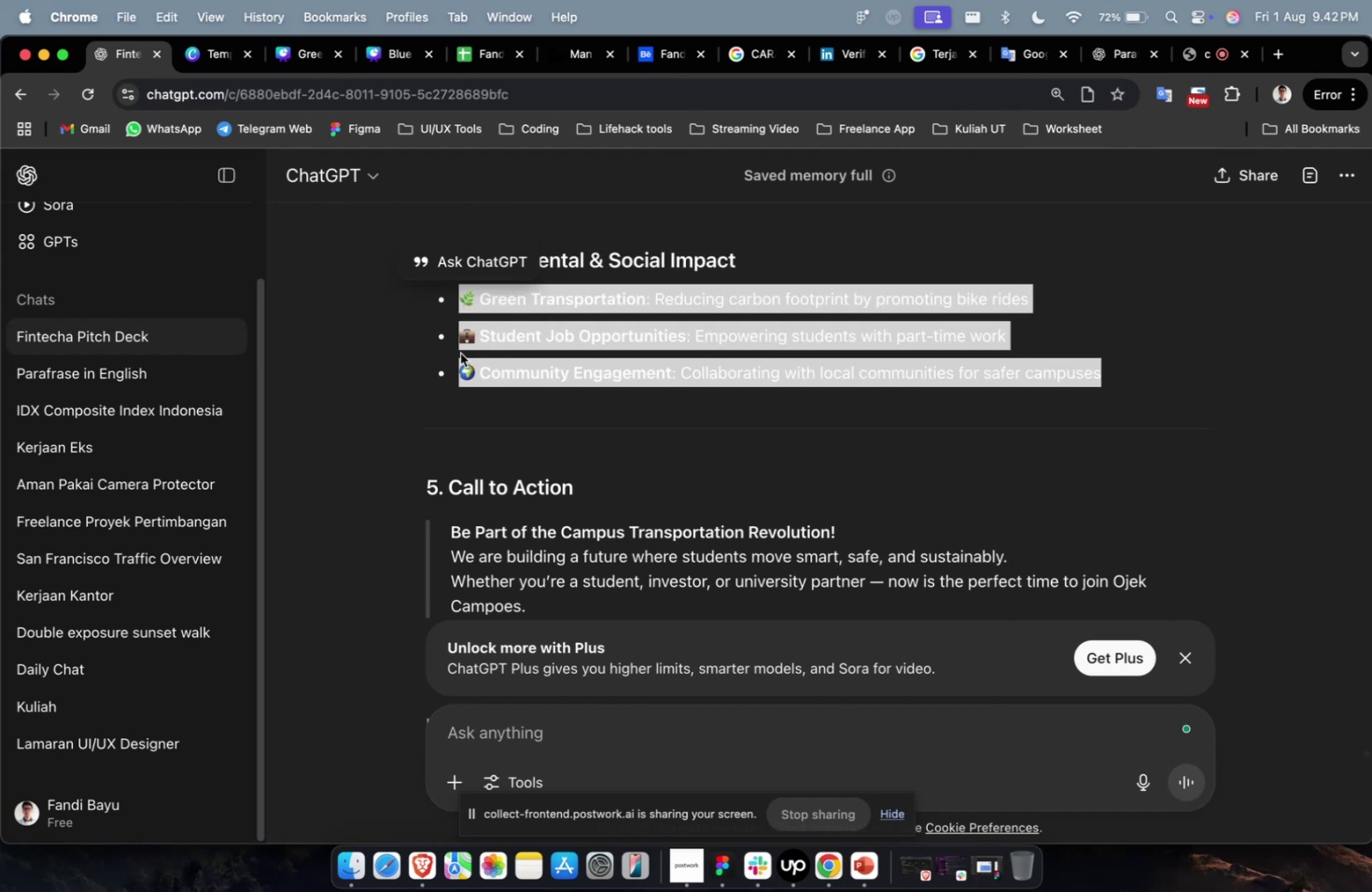 
scroll: coordinate [473, 359], scroll_direction: down, amount: 4.0
 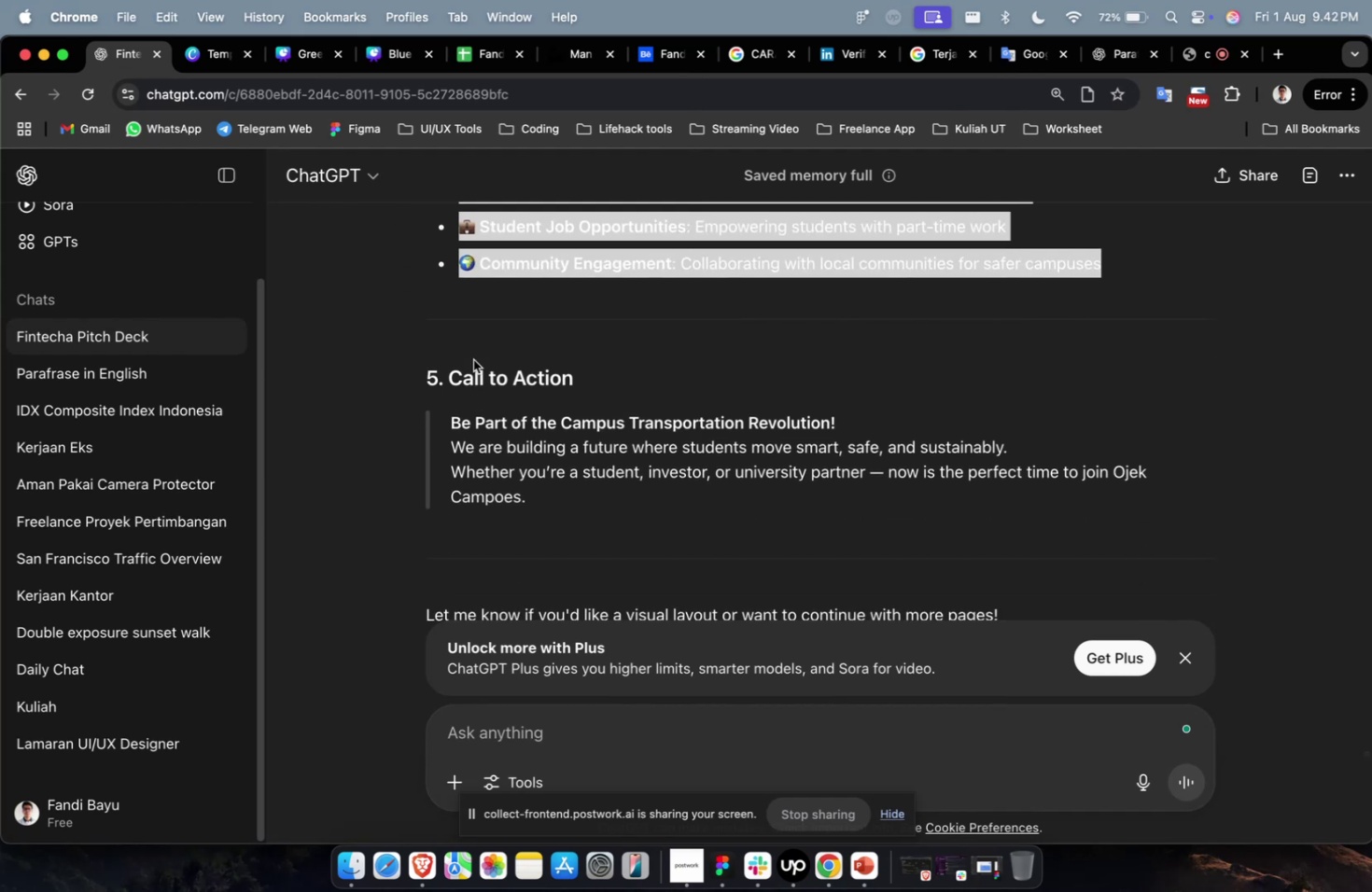 
key(Meta+1)
 